 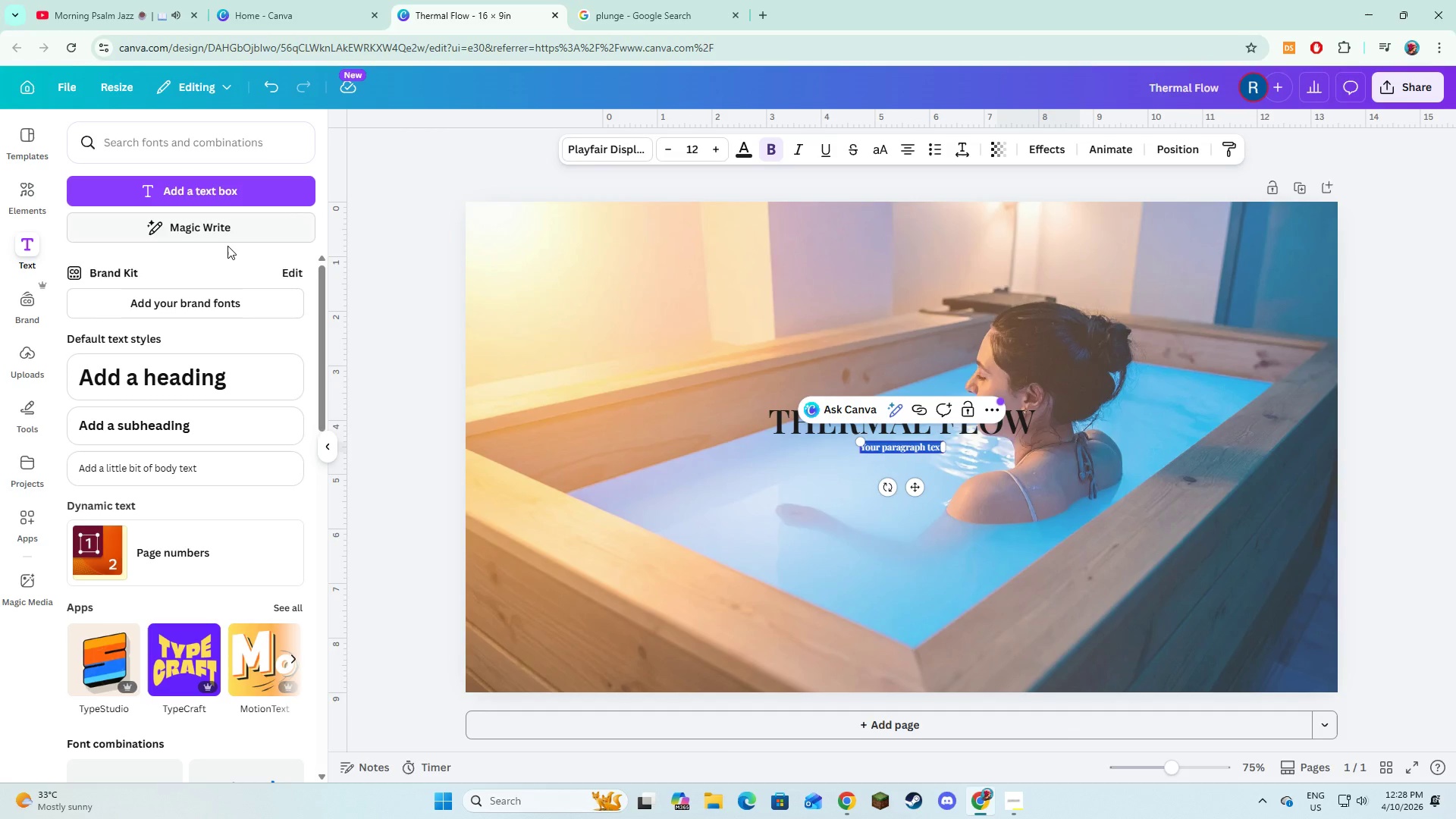 
type(Content )
 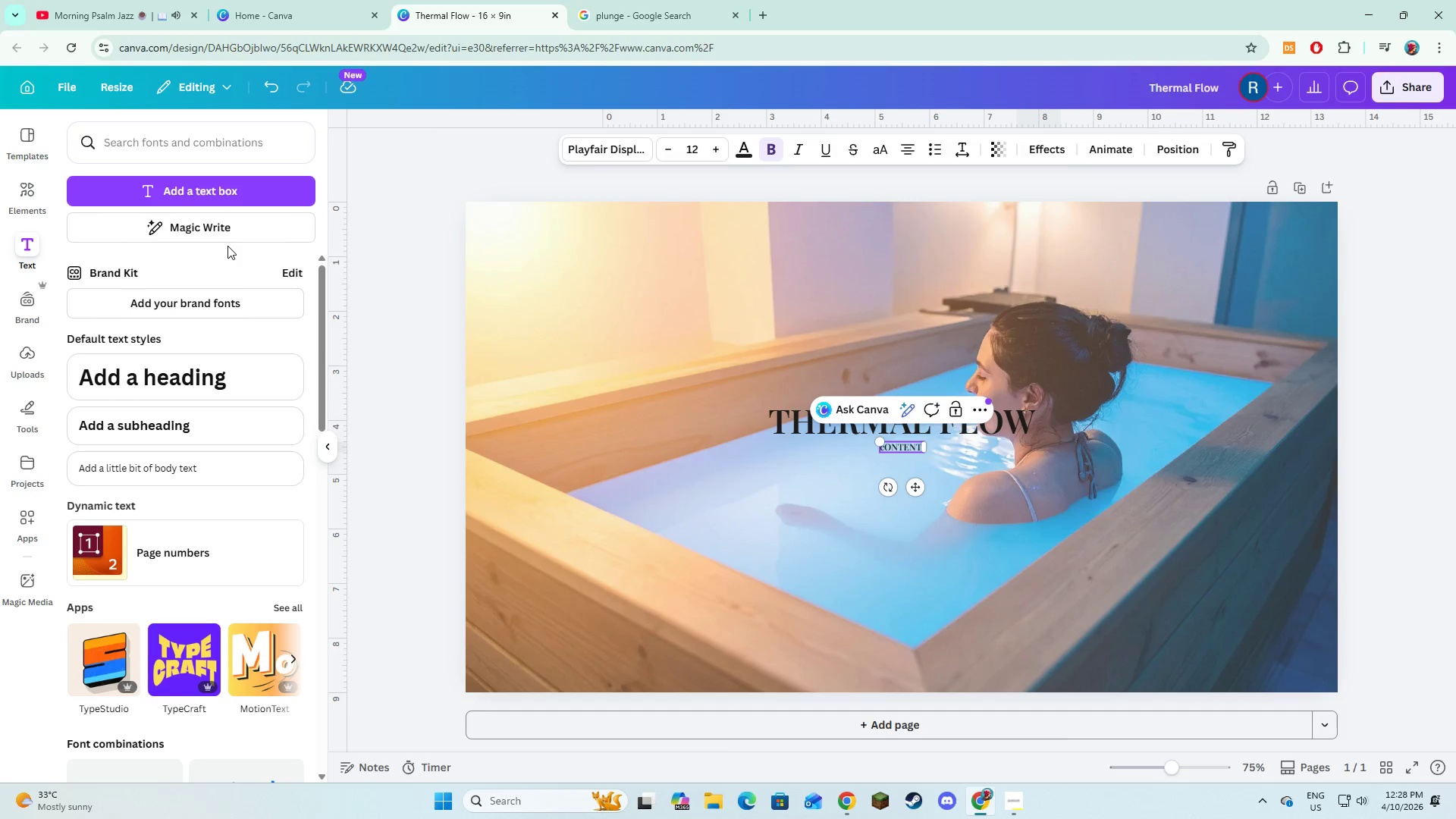 
key(Control+A)
 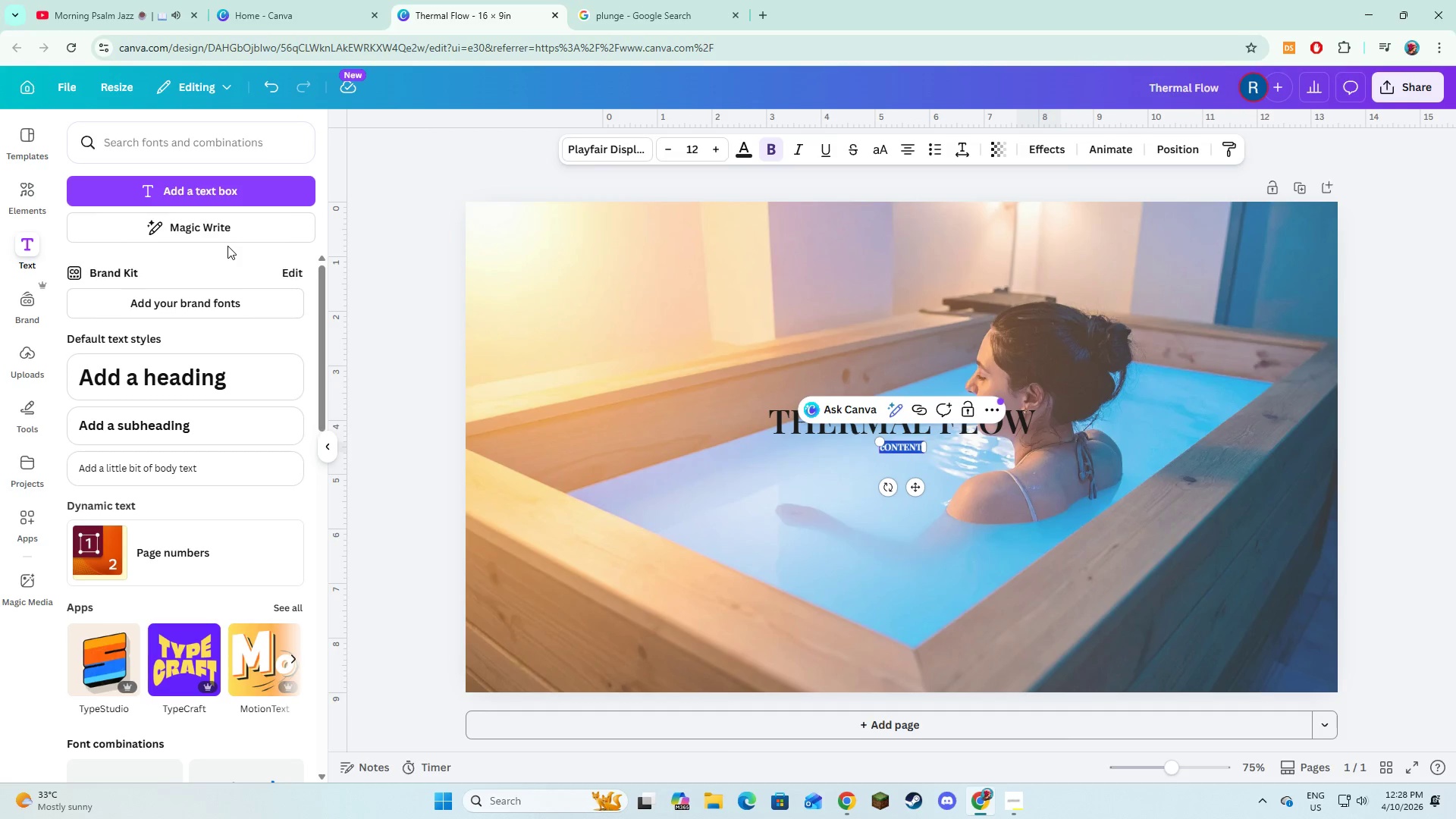 
key(Backspace)
type(Content Creator Onboarding )
 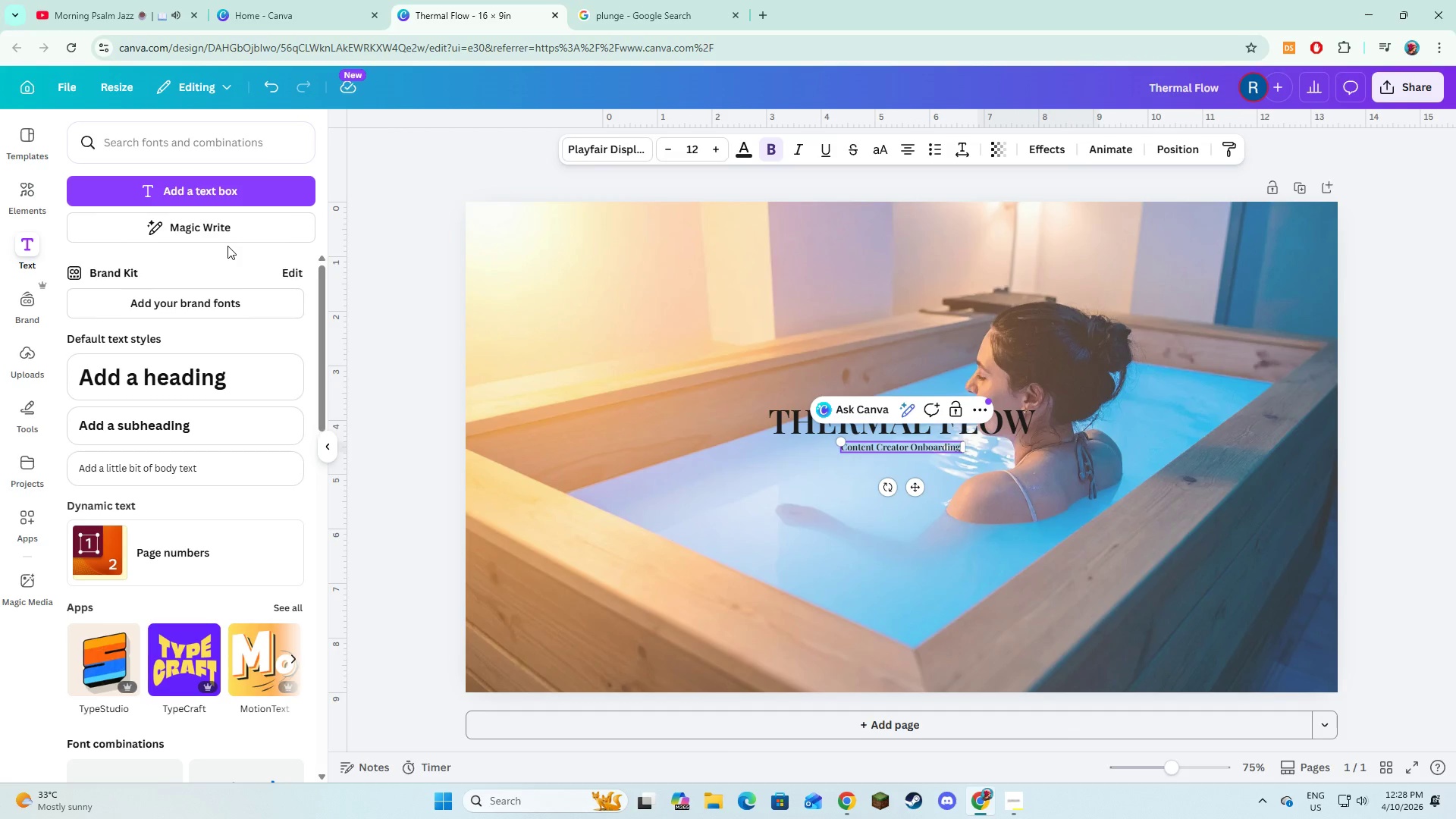 
key(Control+A)
 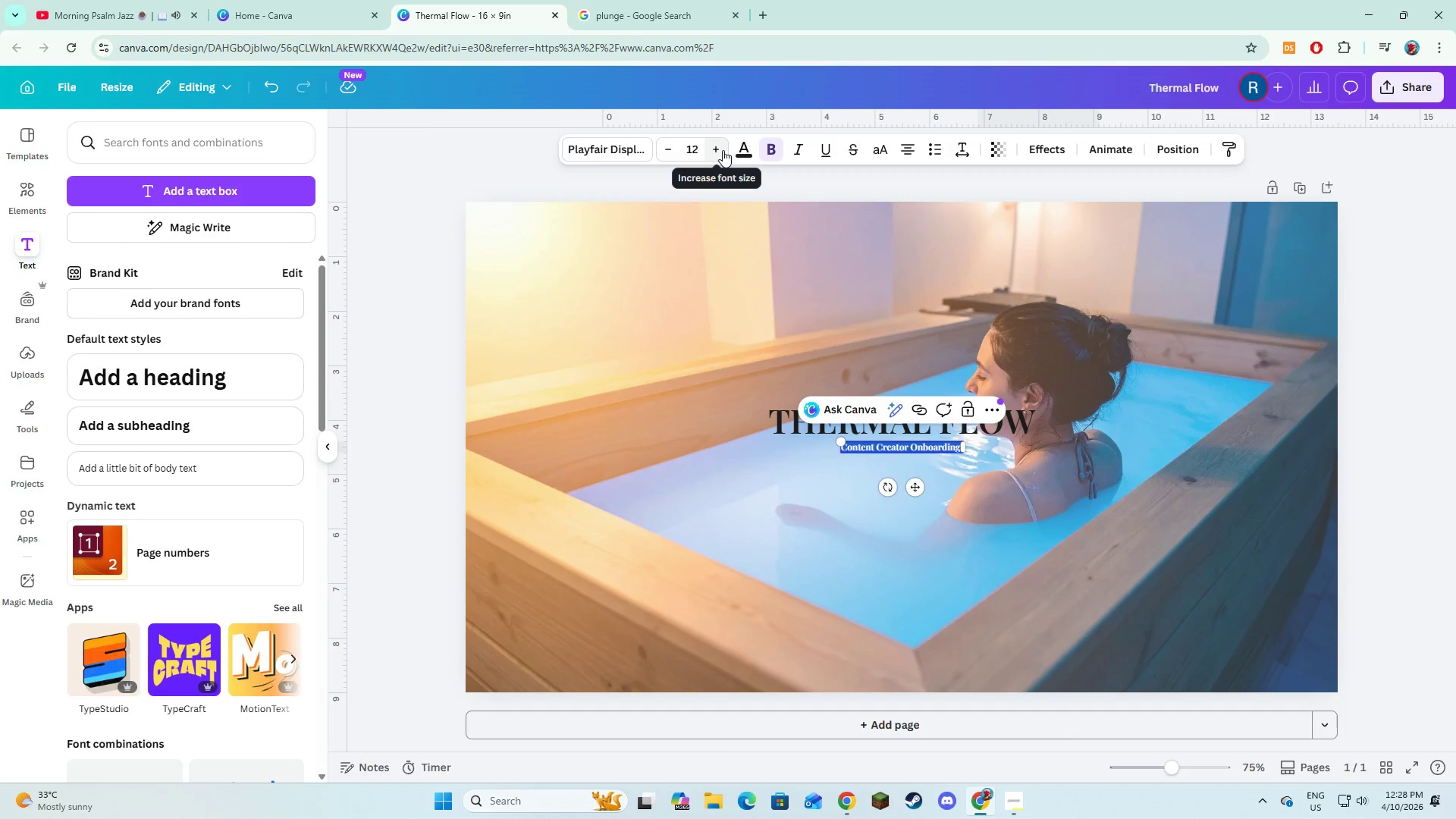 
double_click([723, 150])
 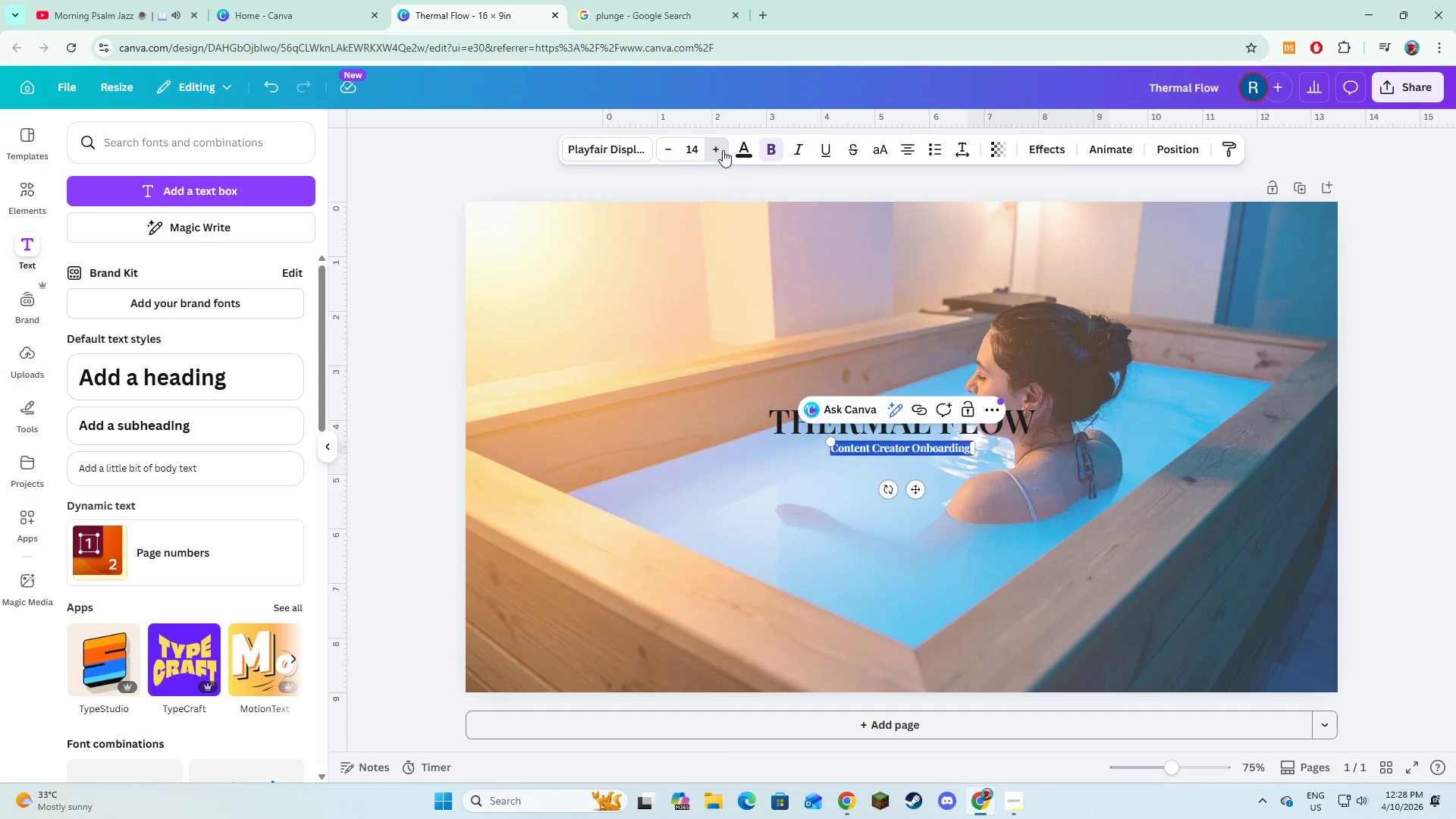 
triple_click([723, 150])
 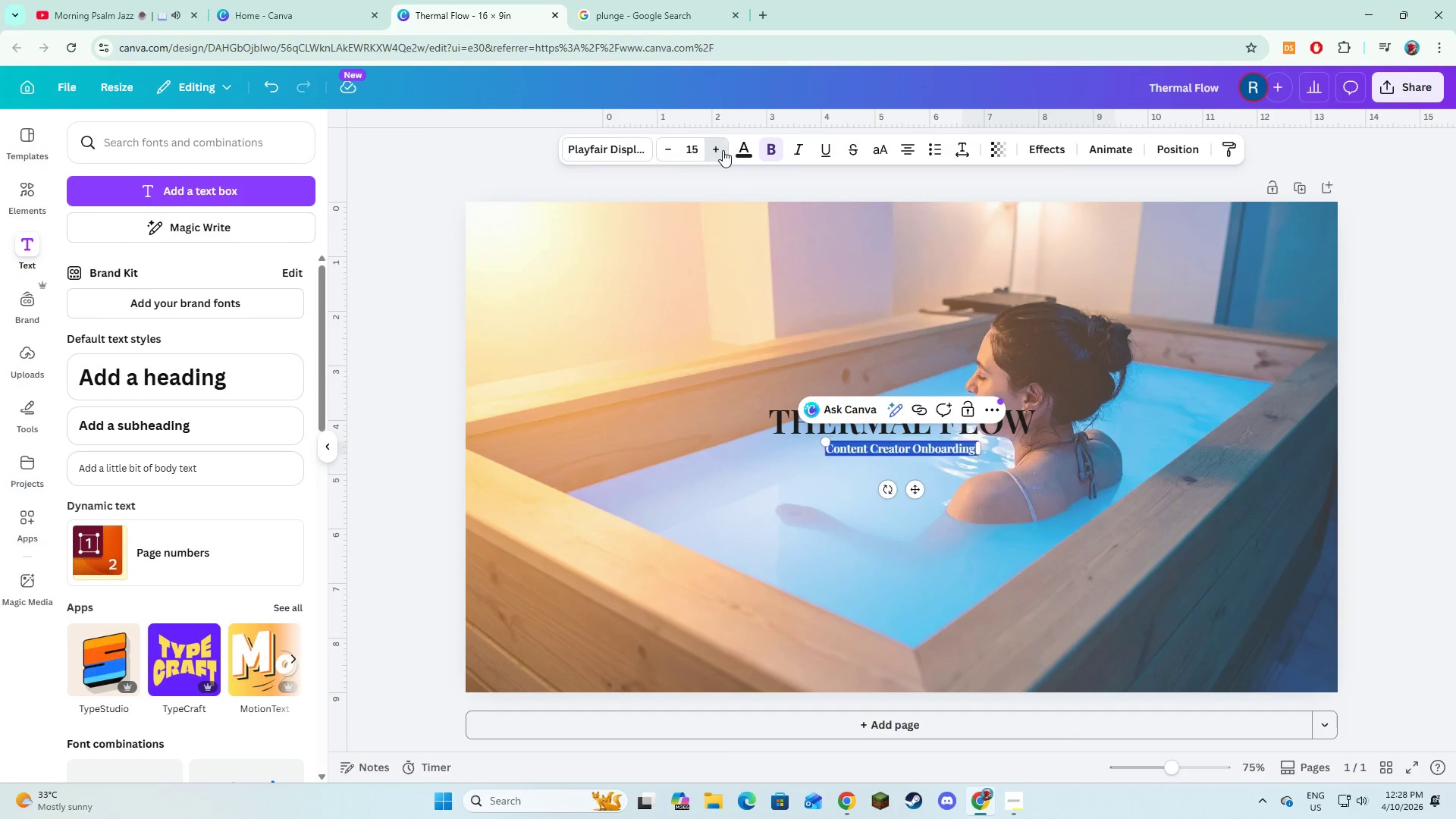 
triple_click([723, 150])
 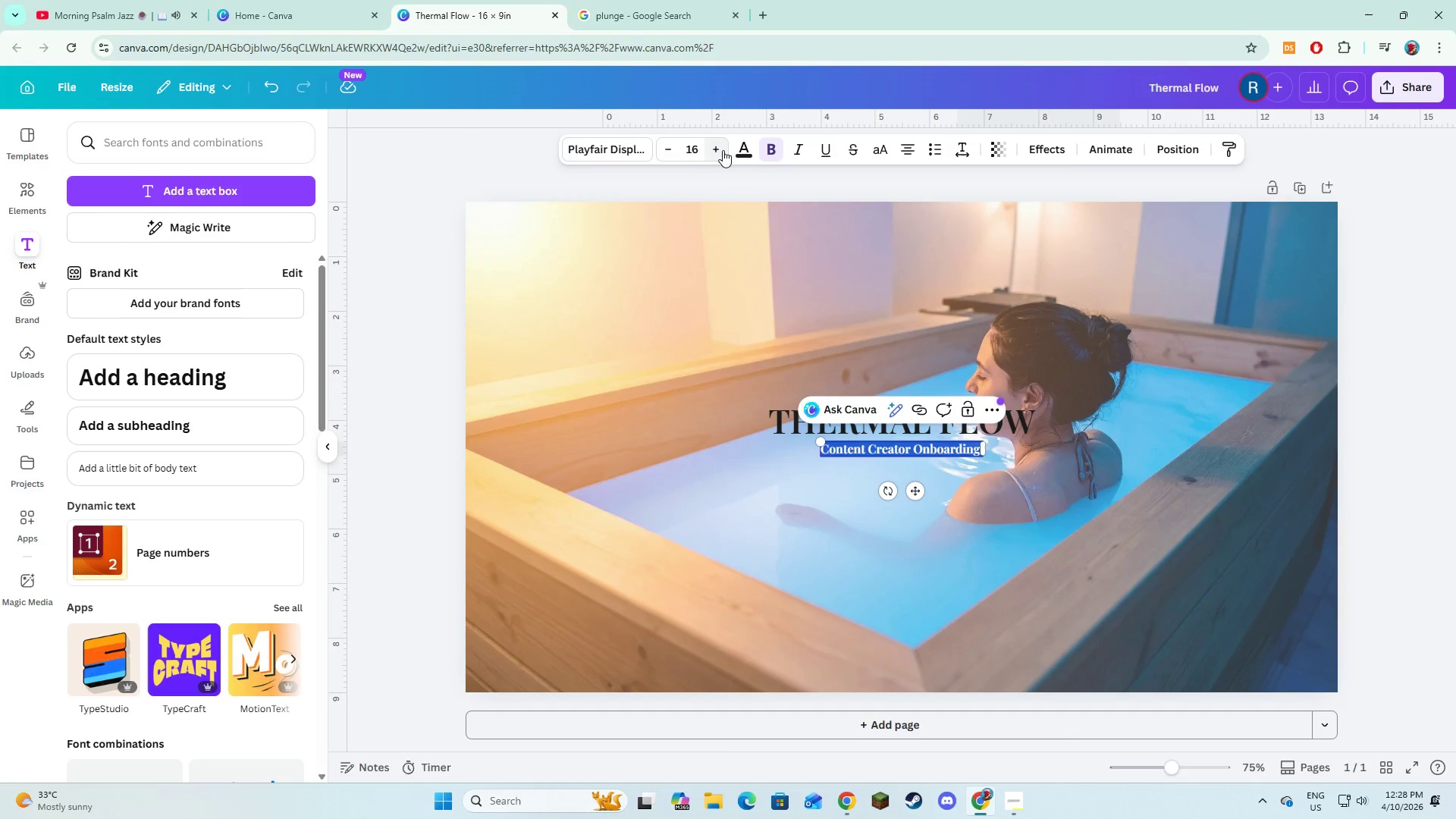 
double_click([723, 150])
 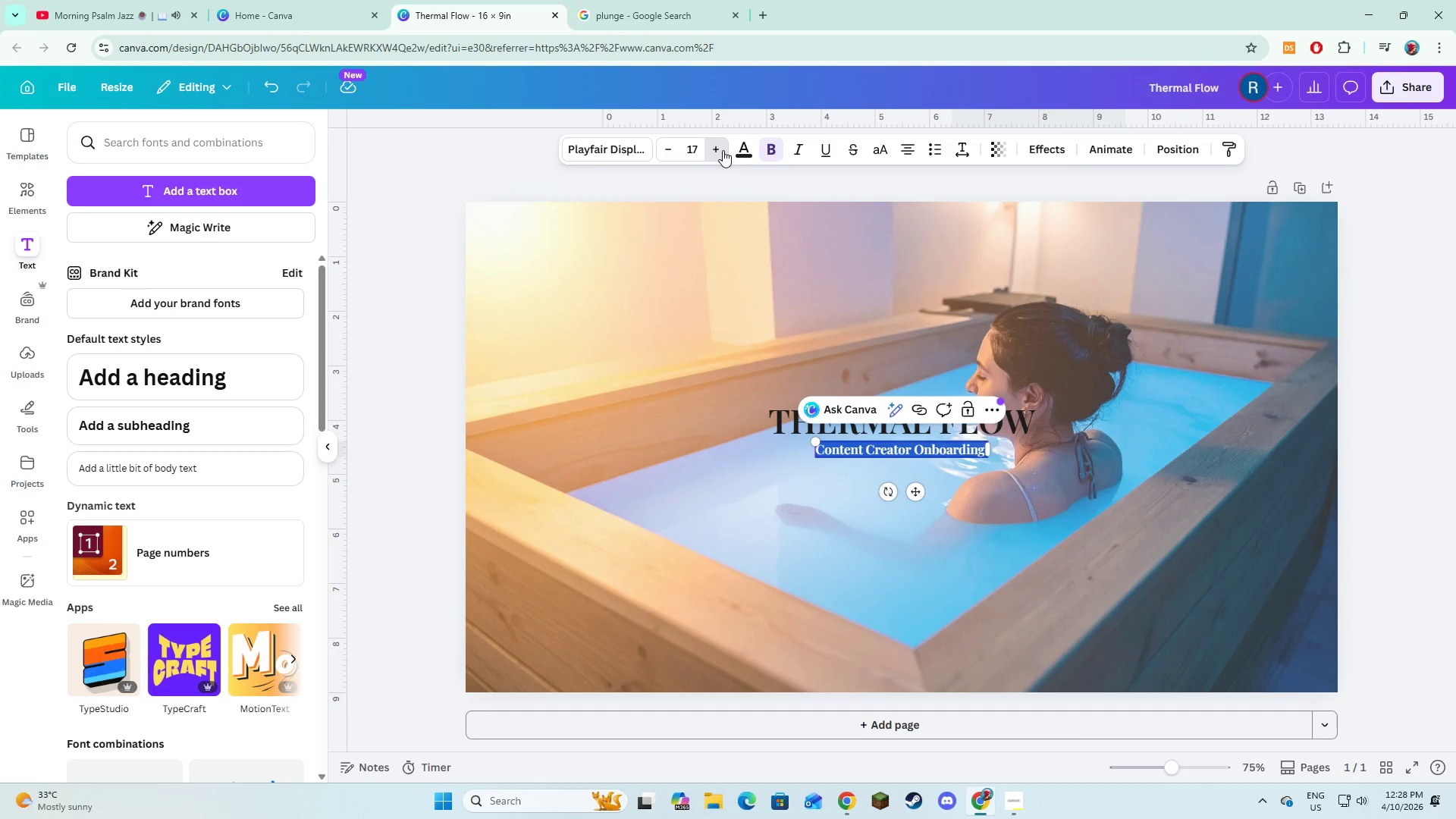 
triple_click([723, 150])
 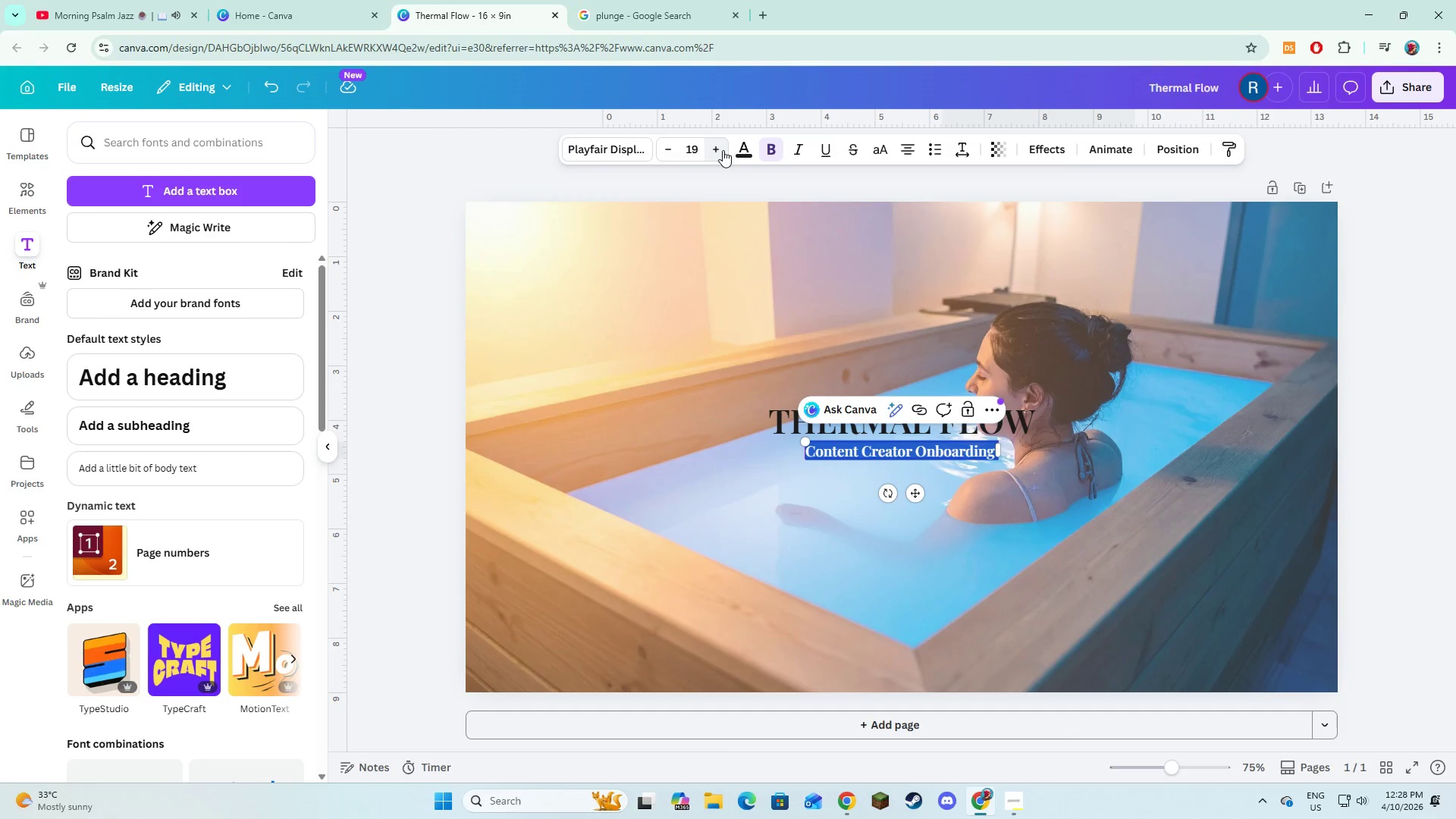 
triple_click([723, 150])
 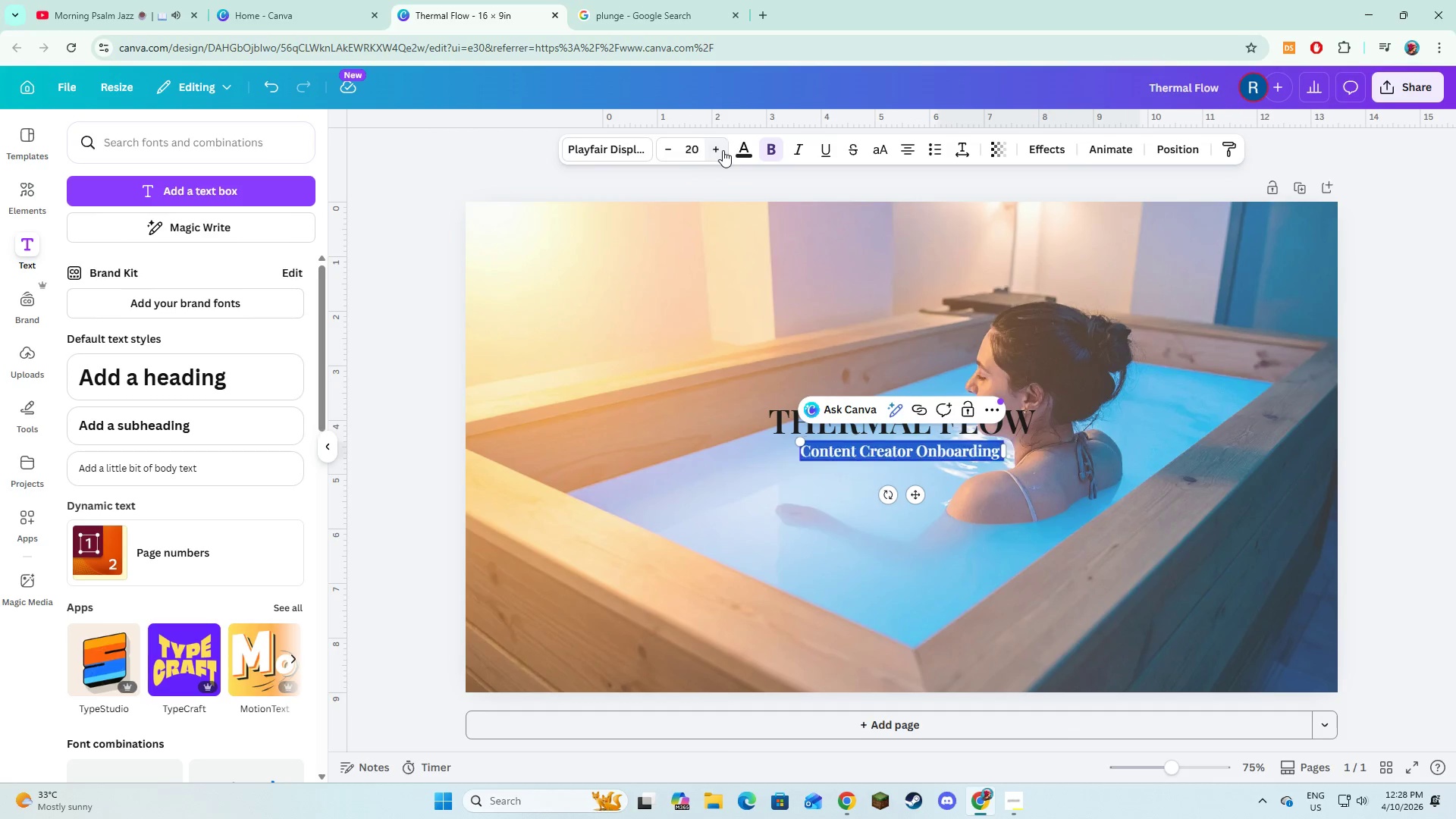 
triple_click([723, 150])
 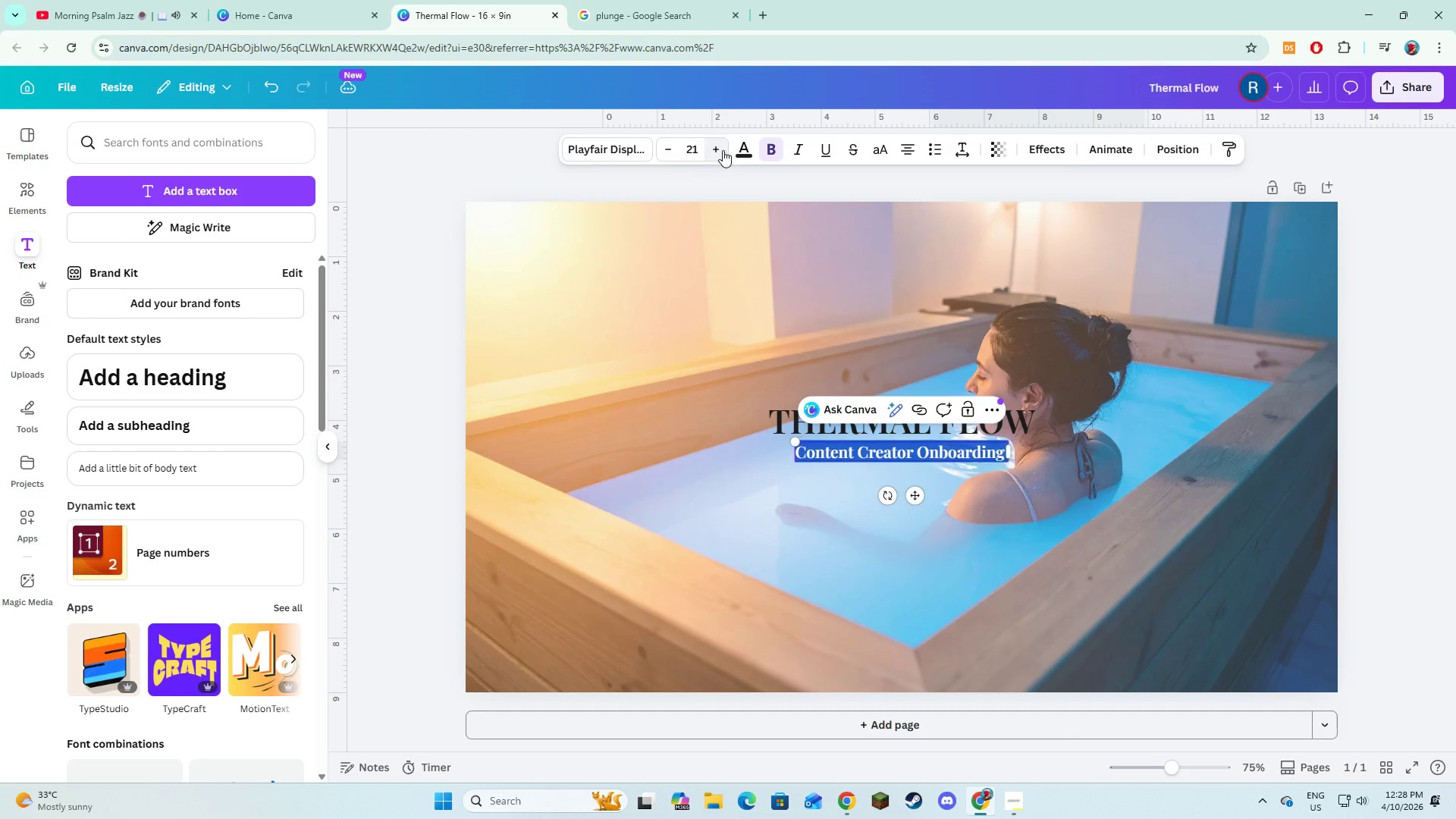 
triple_click([723, 150])
 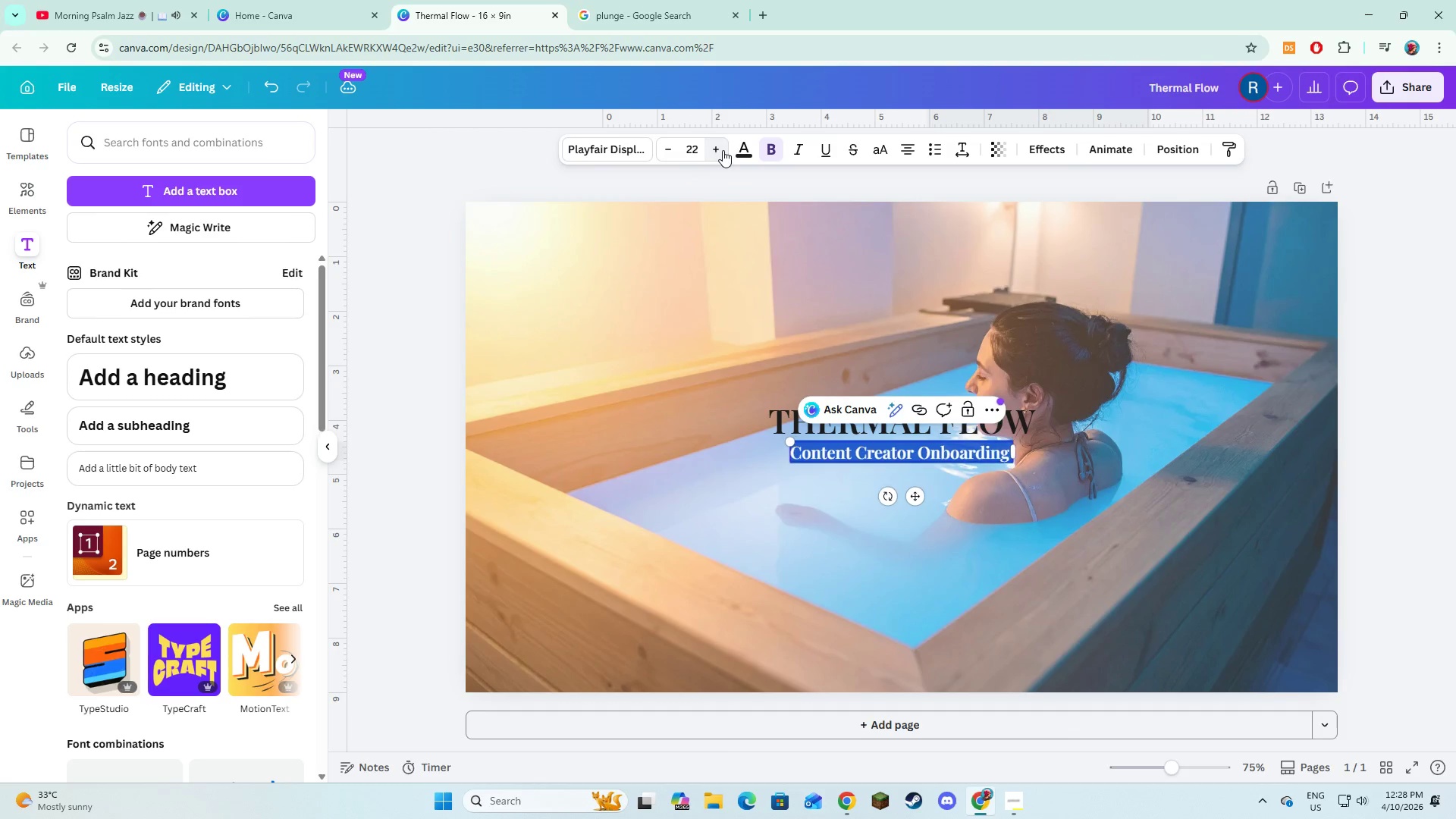 
triple_click([723, 150])
 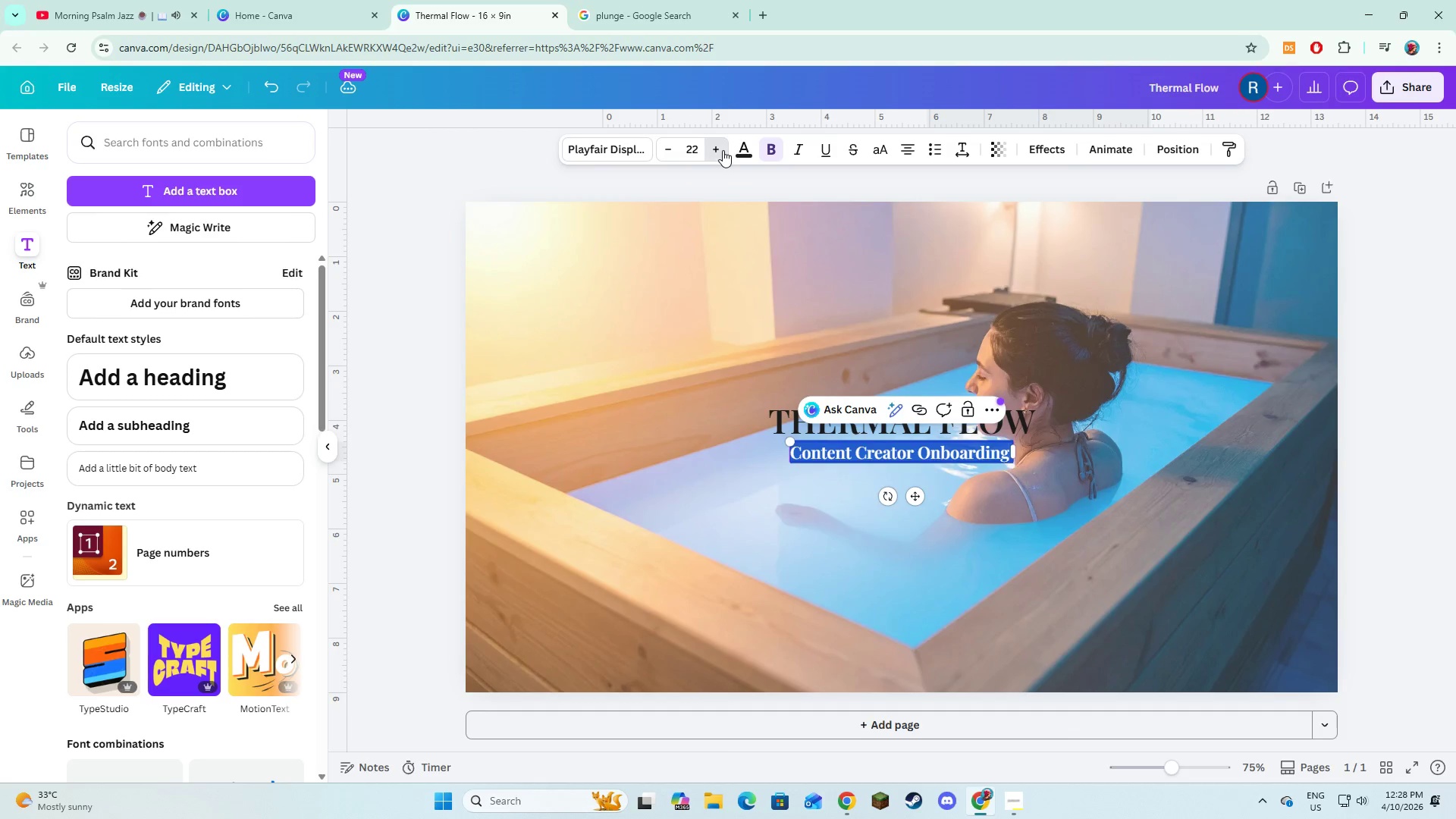 
triple_click([723, 150])
 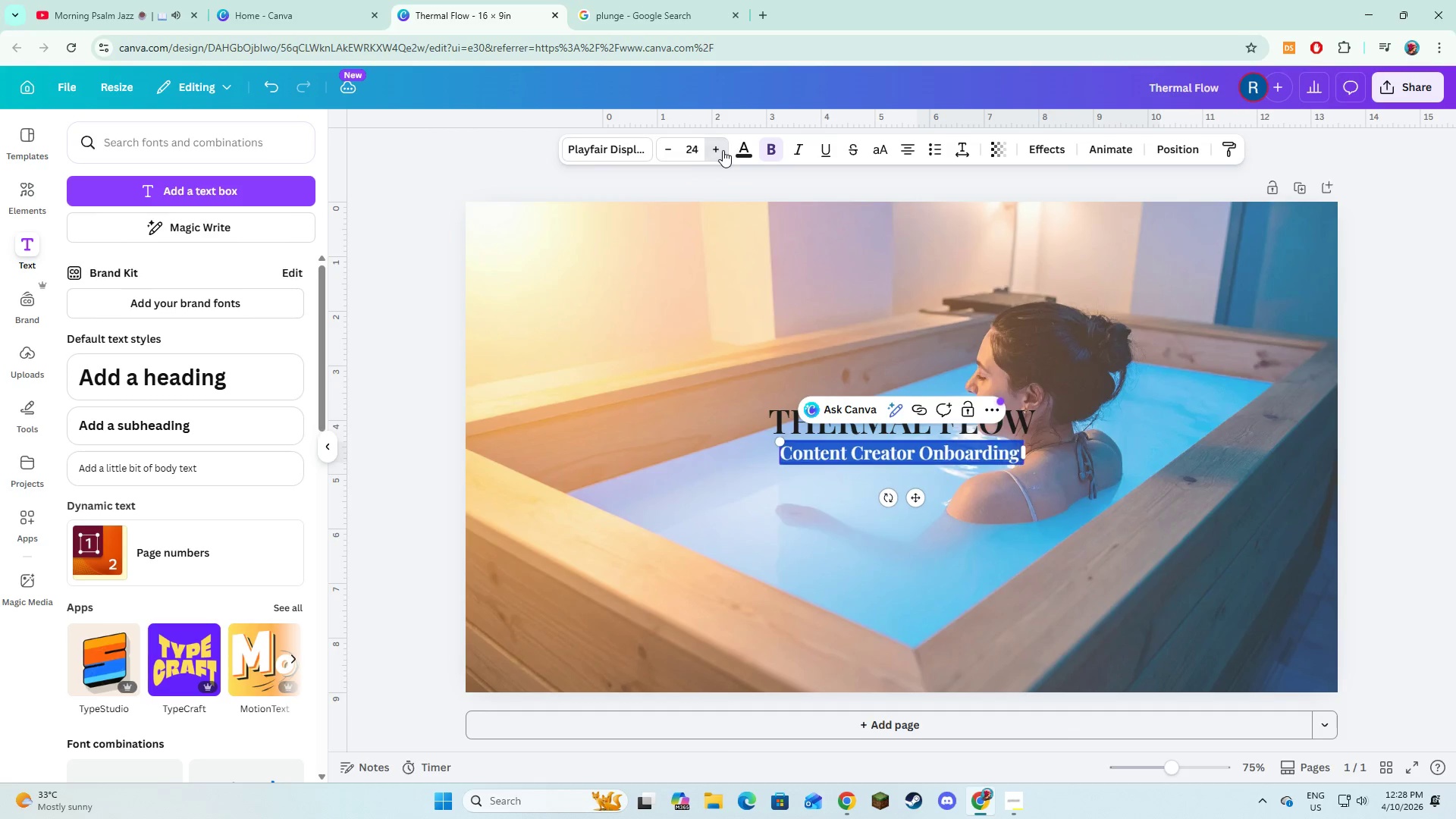 
triple_click([723, 150])
 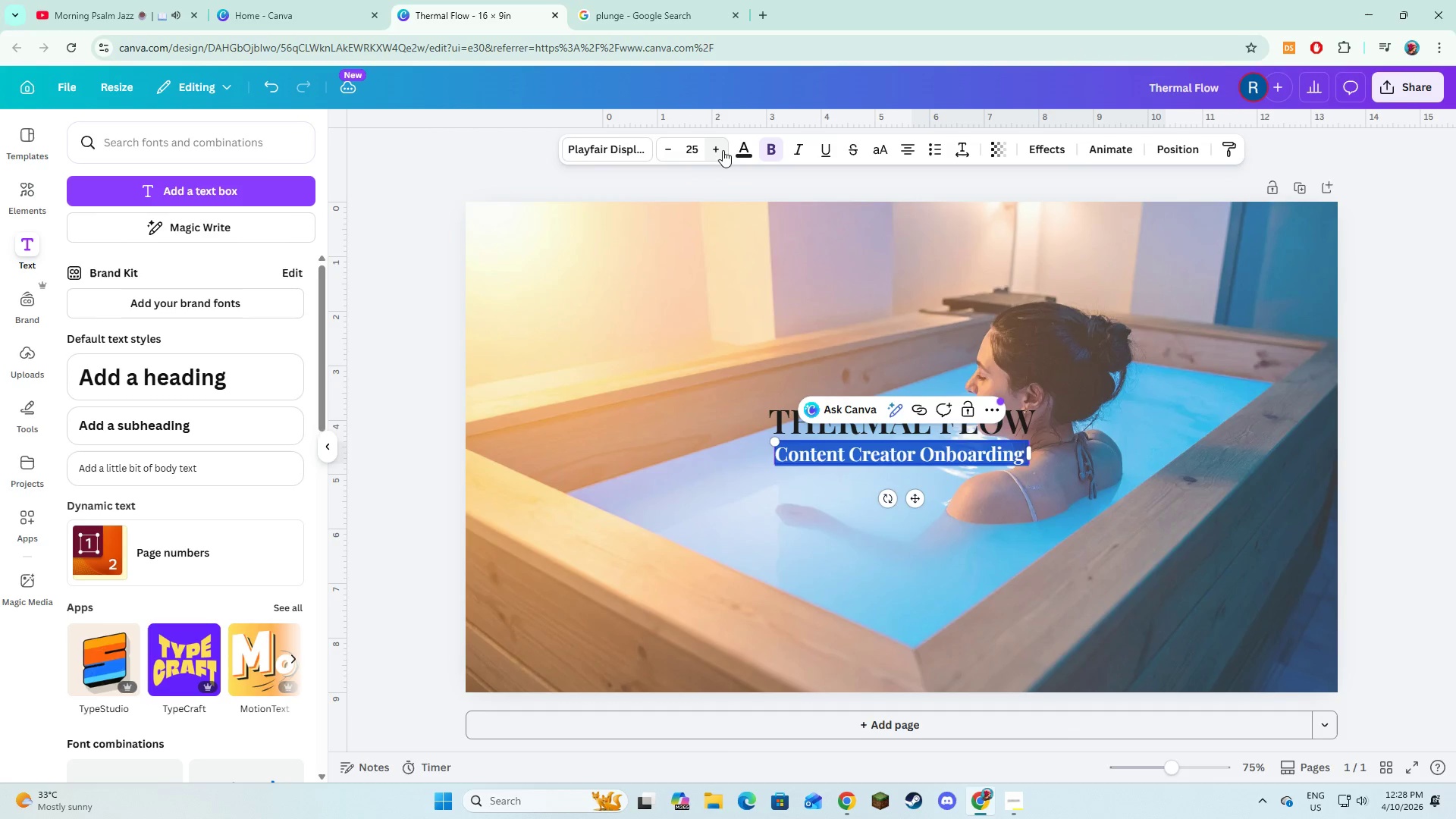 
triple_click([723, 150])
 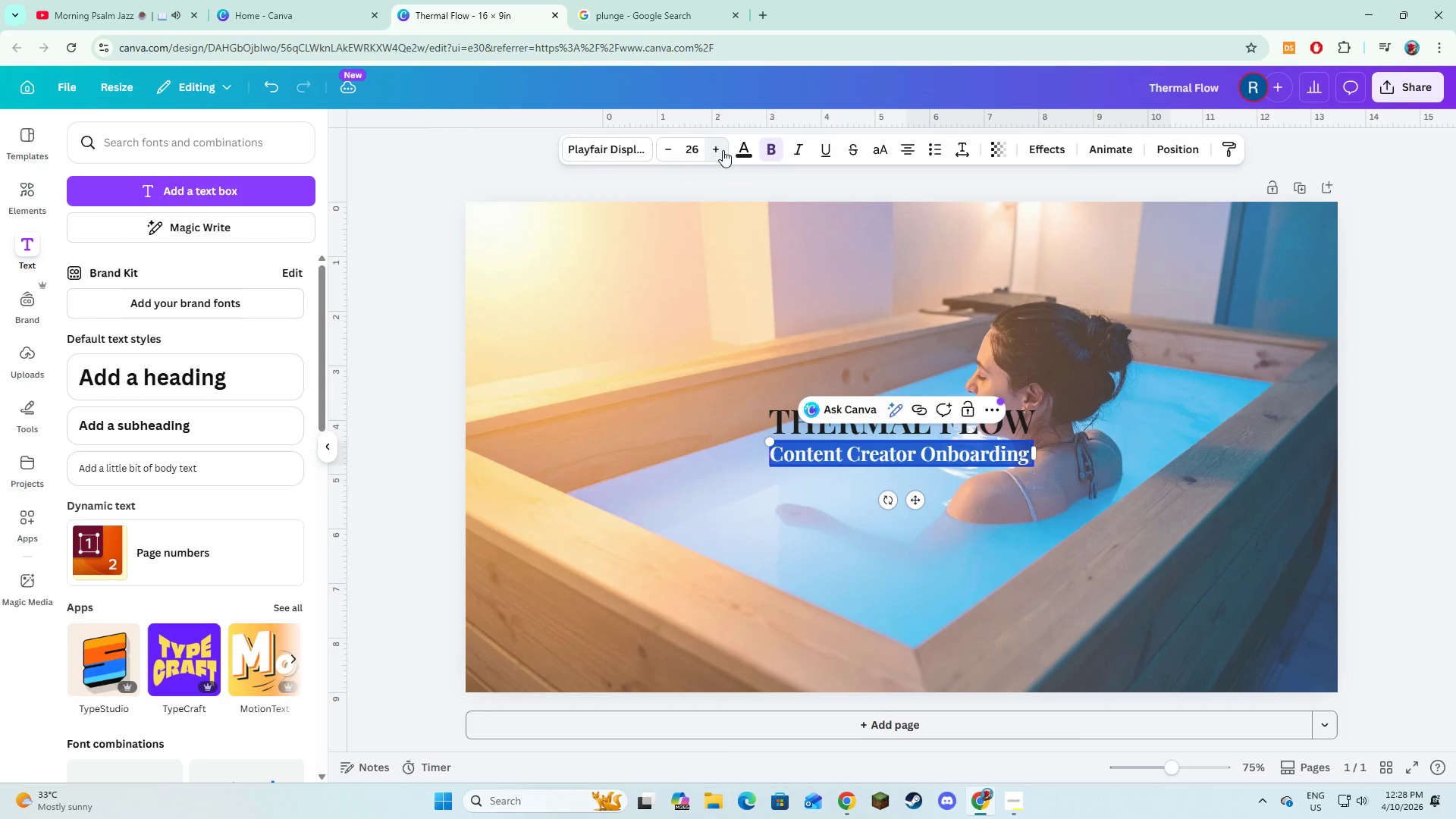 
triple_click([723, 150])
 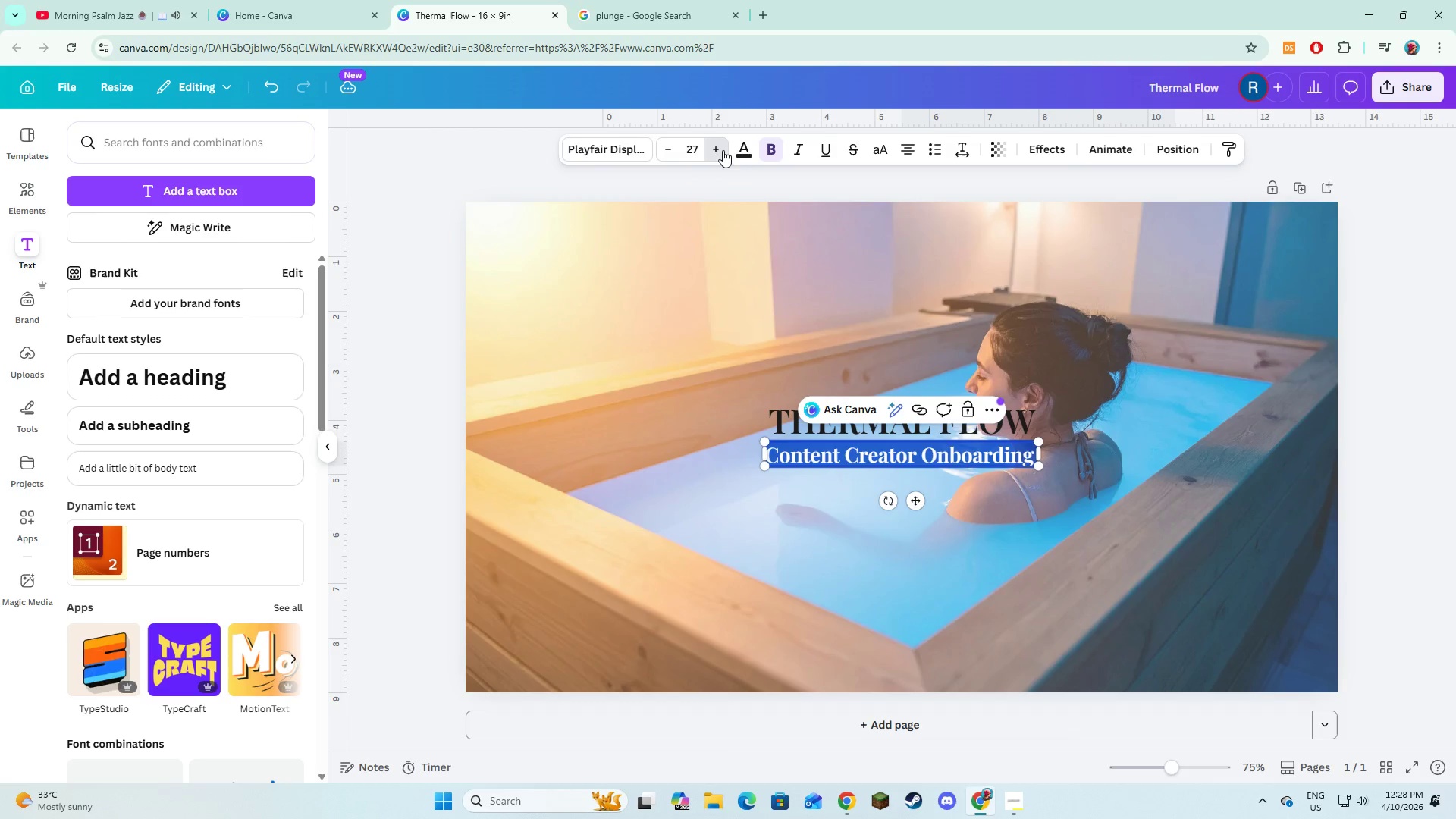 
triple_click([723, 150])
 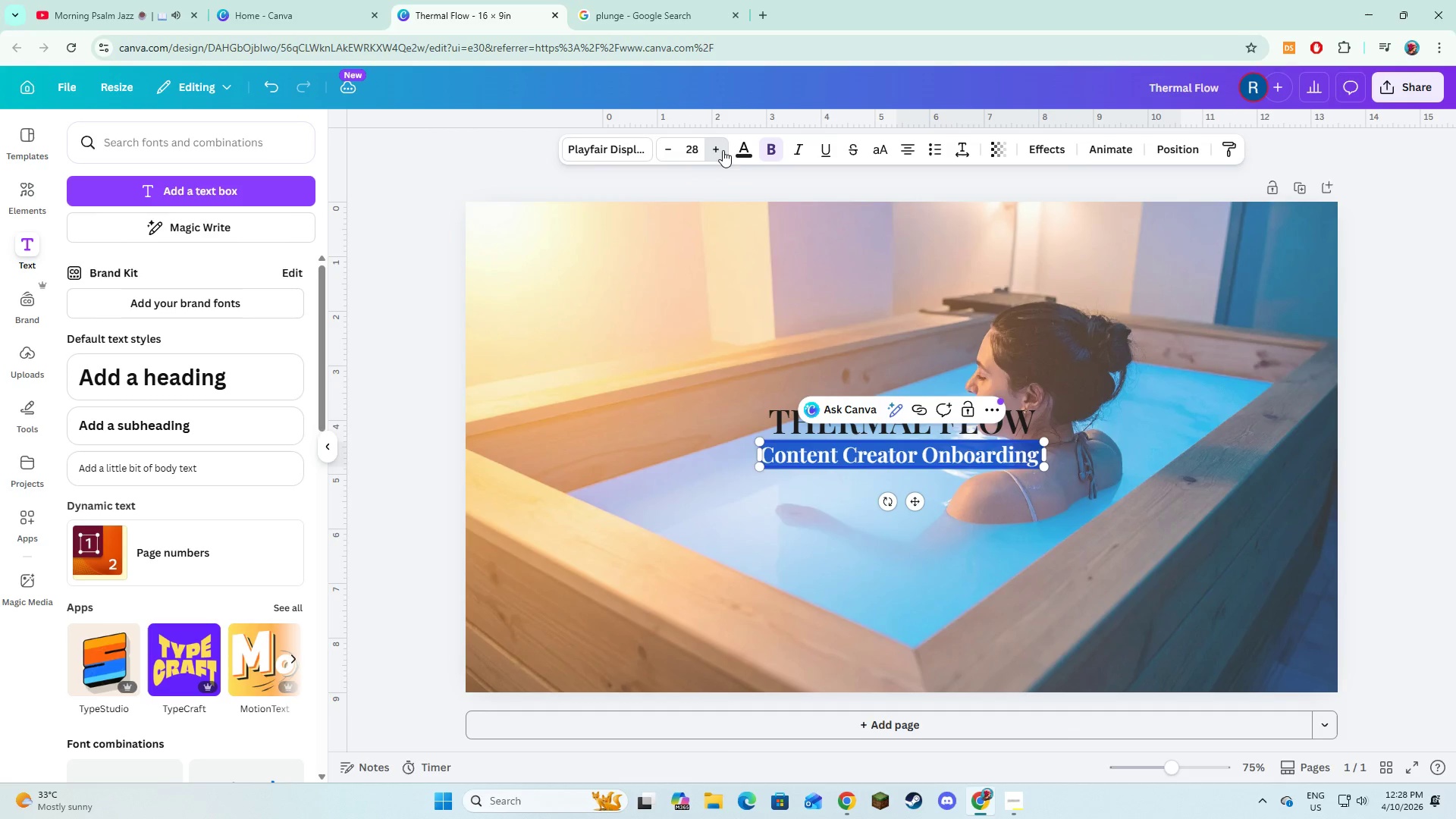 
triple_click([723, 150])
 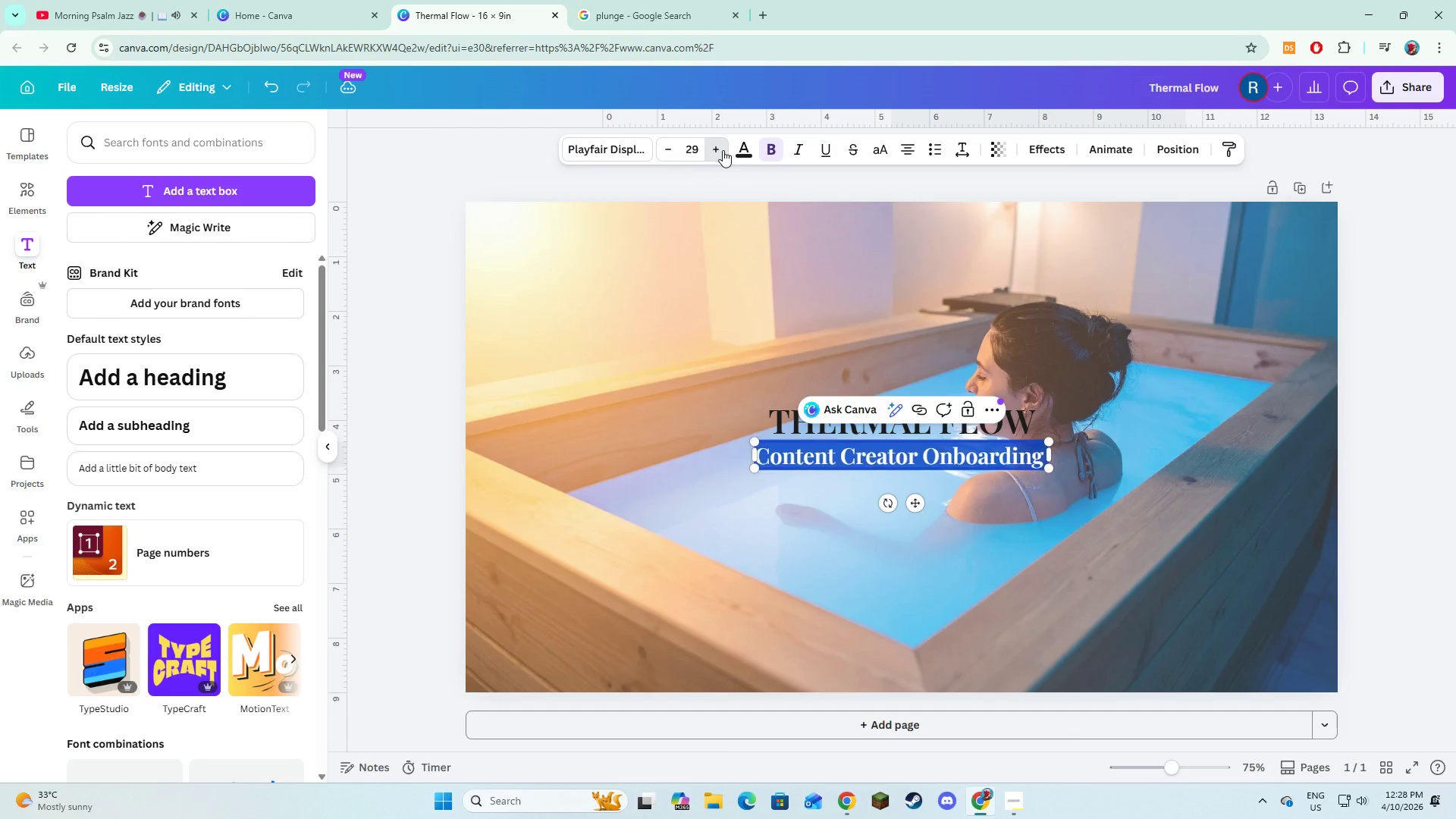 
triple_click([723, 150])
 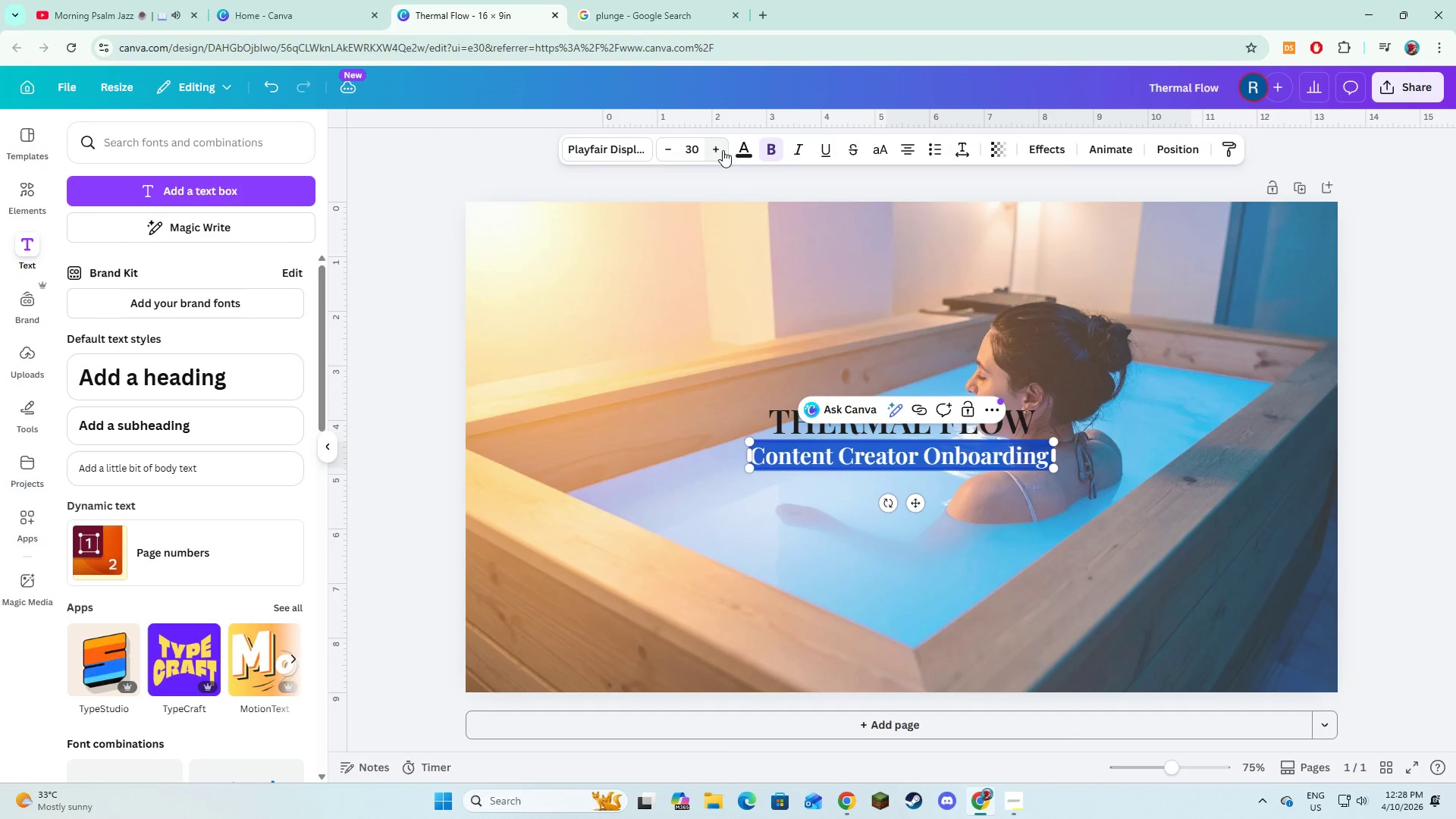 
triple_click([723, 150])
 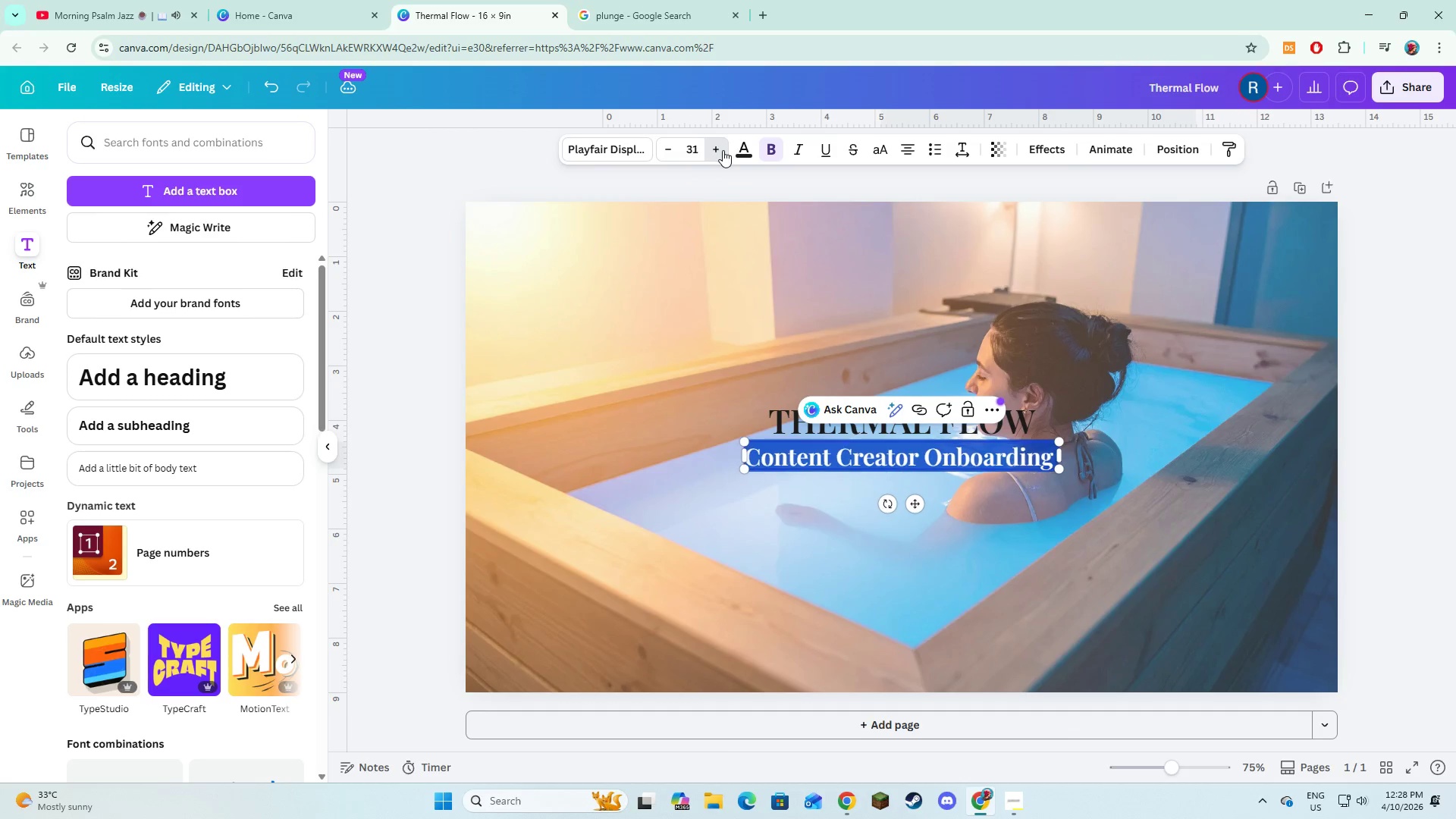 
triple_click([723, 150])
 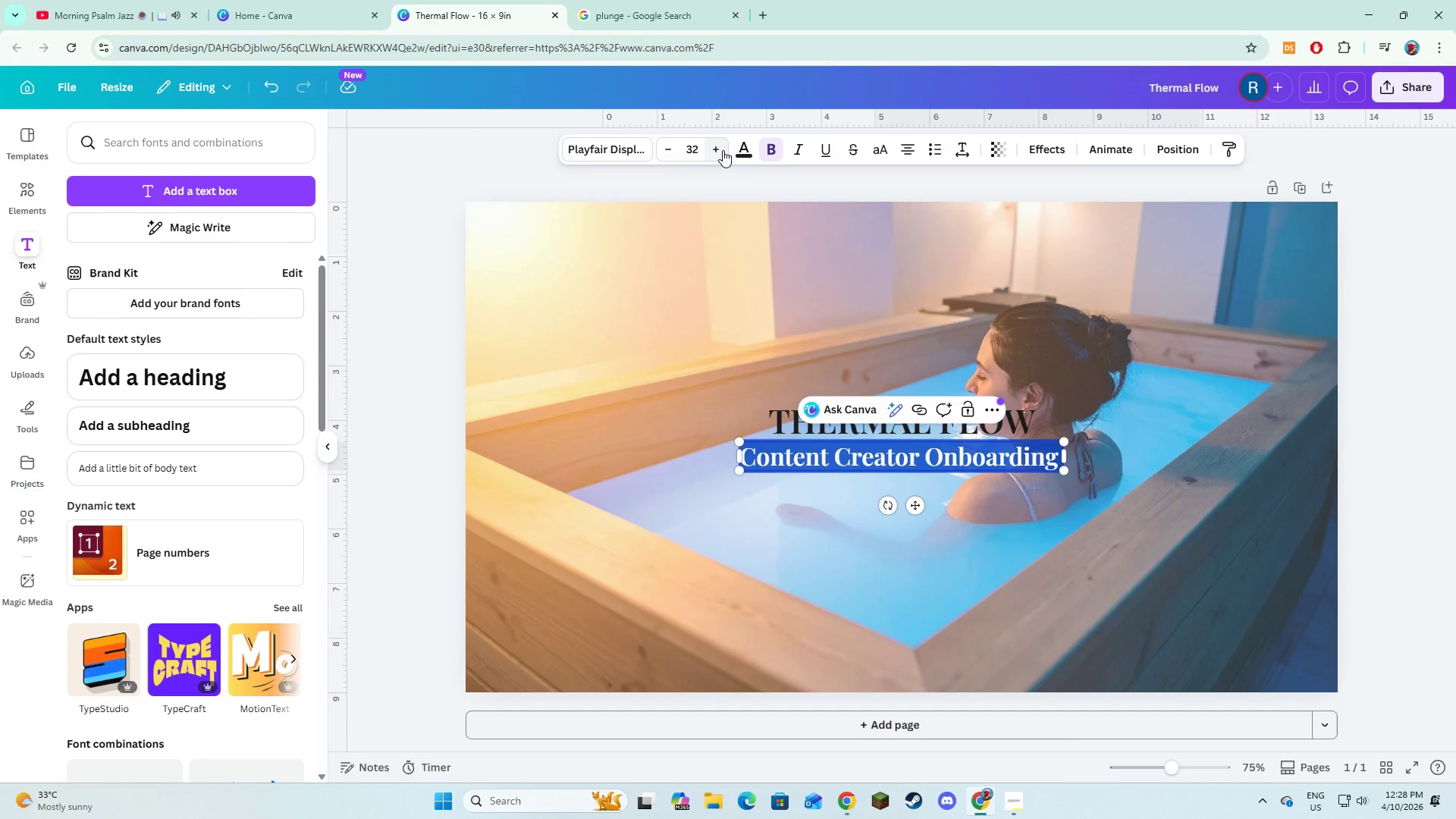 
left_click([723, 150])
 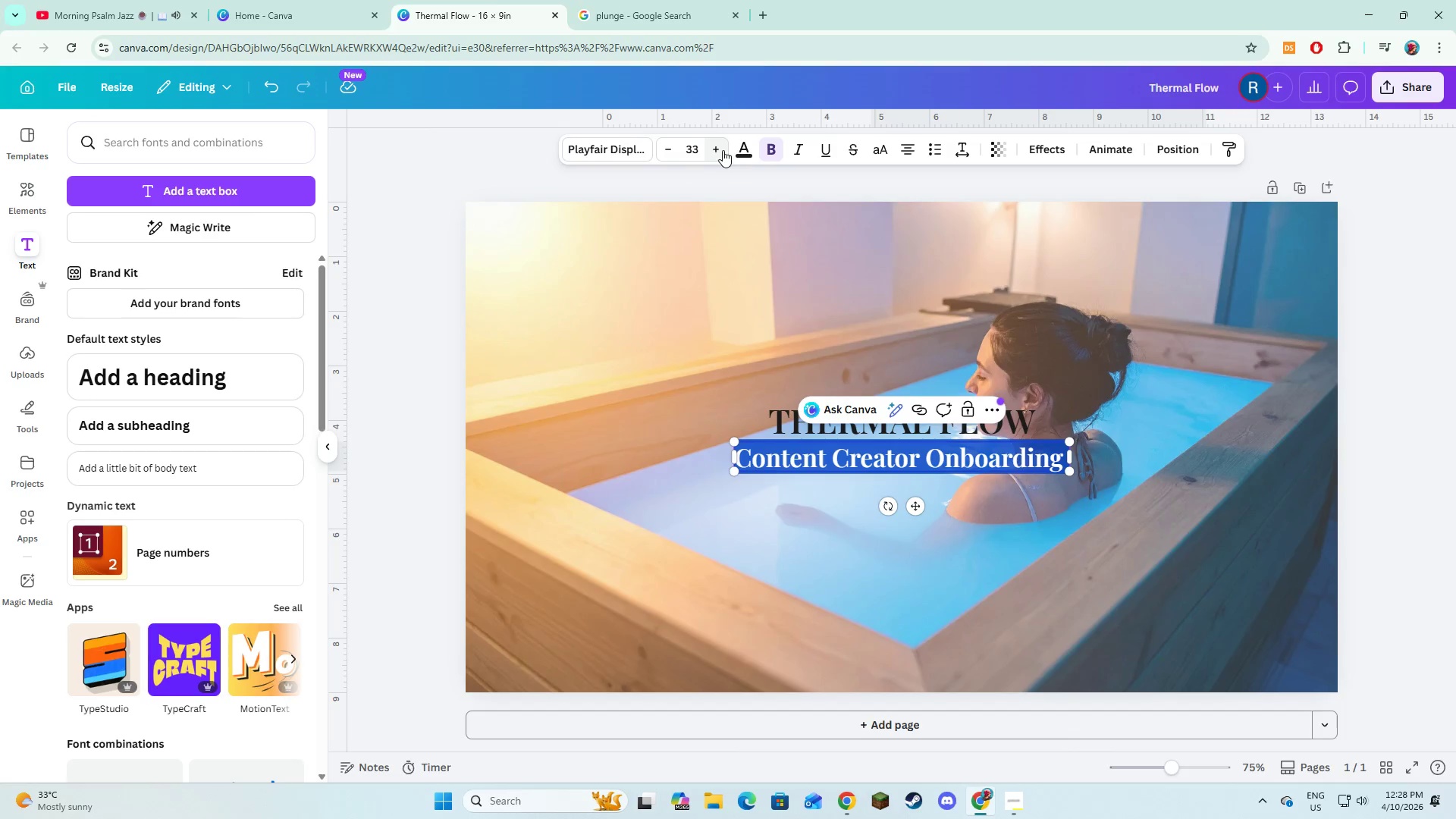 
left_click([633, 146])
 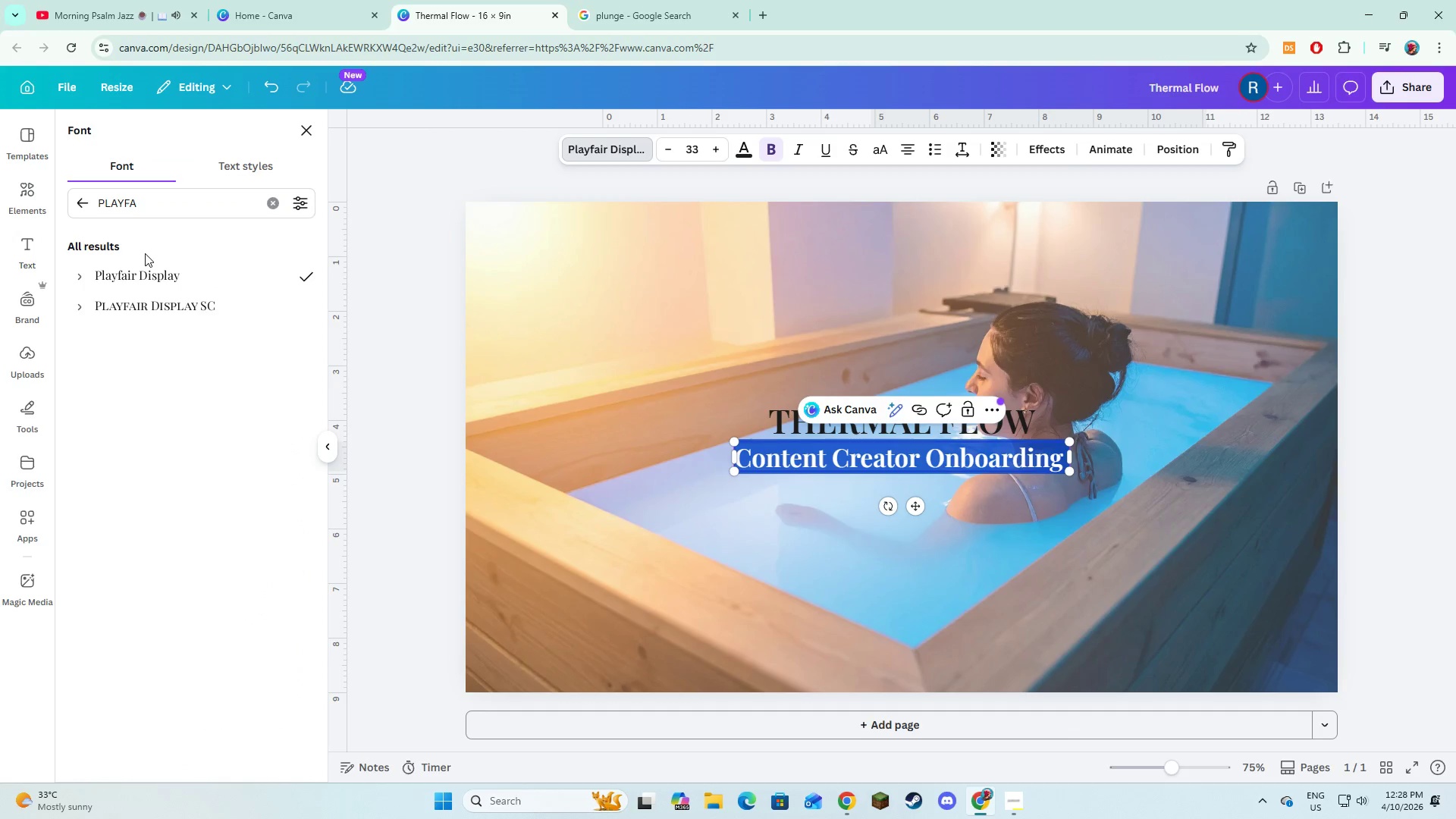 
left_click([91, 209])
 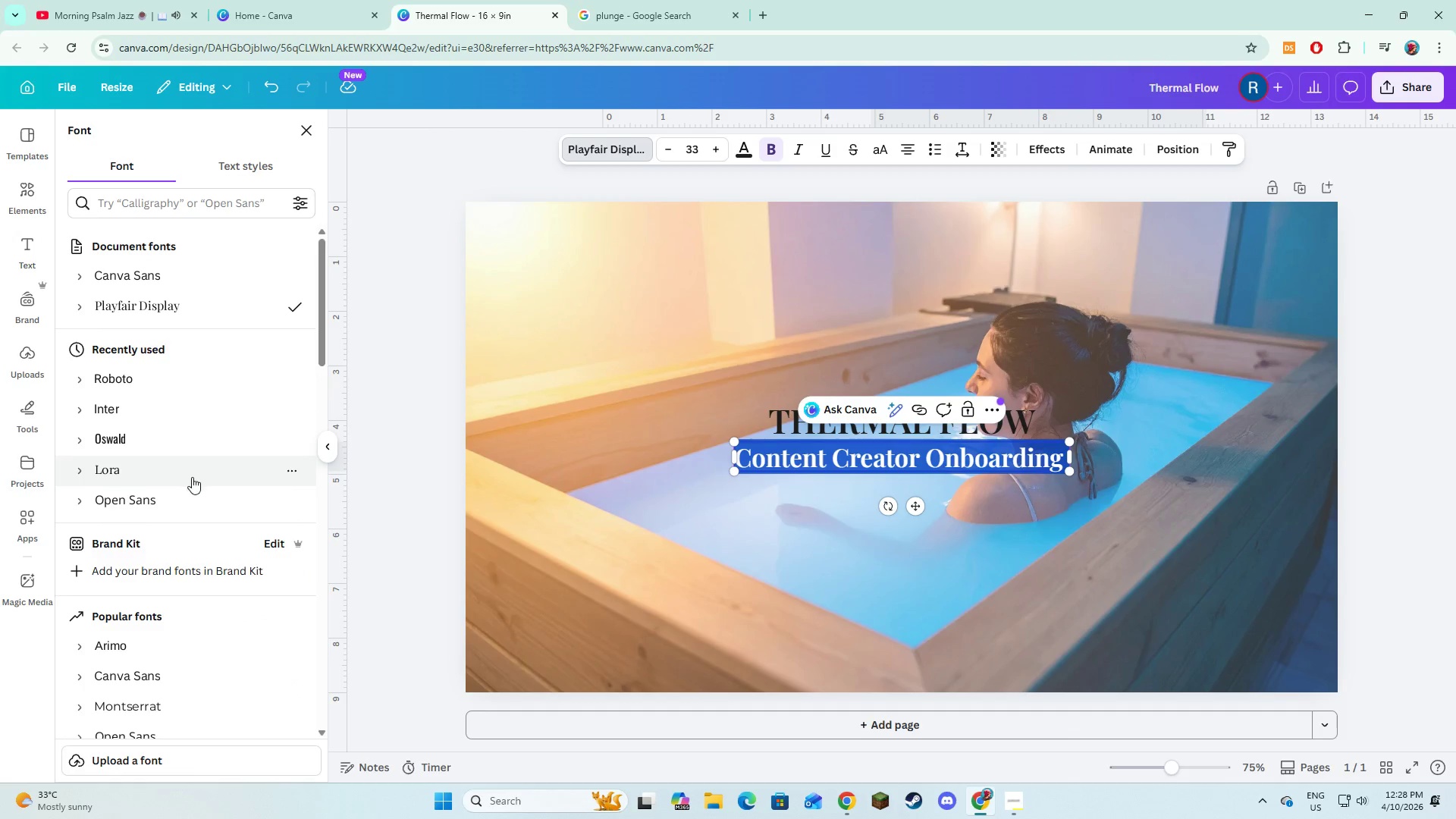 
left_click([117, 402])
 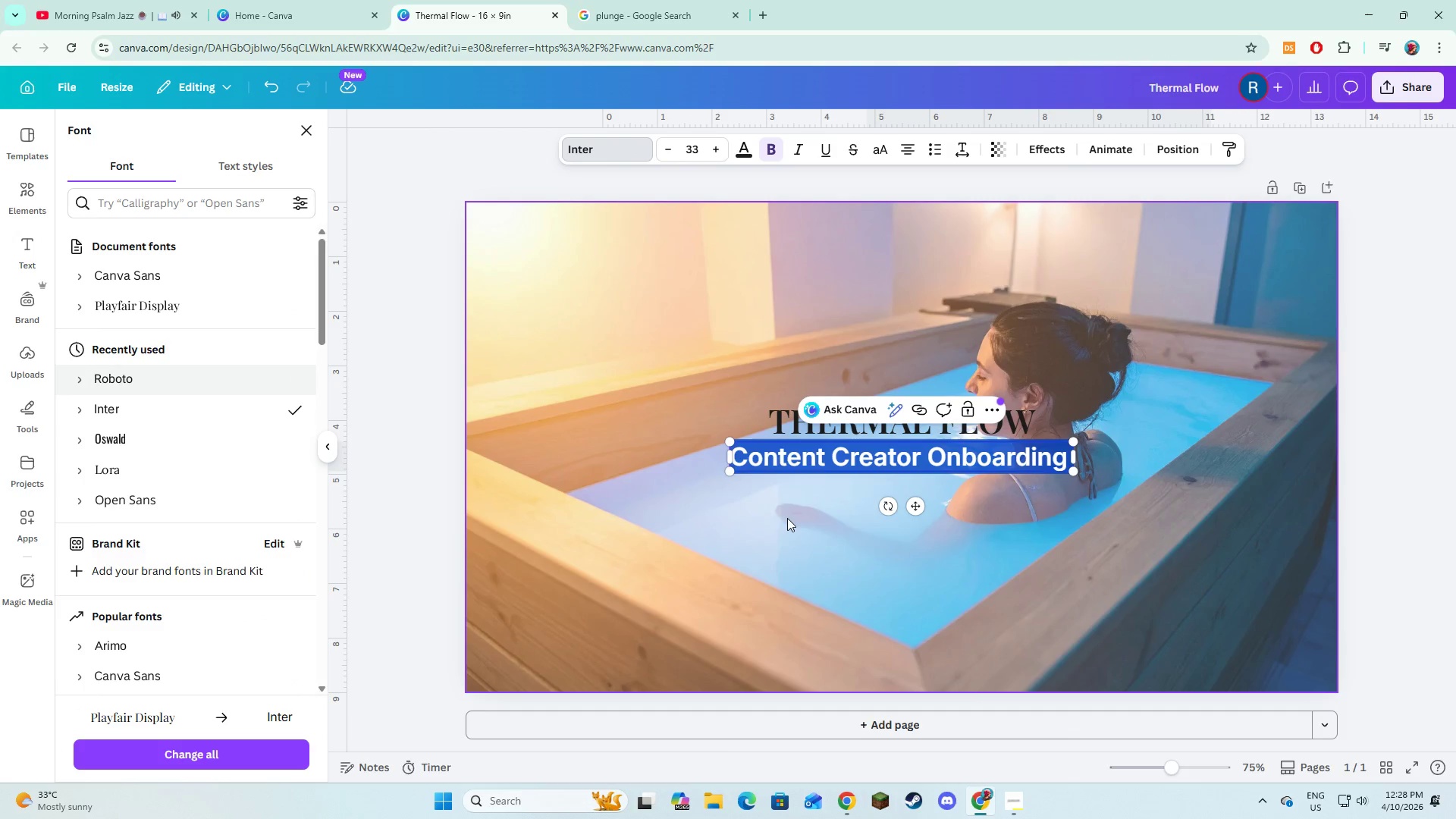 
left_click([771, 536])
 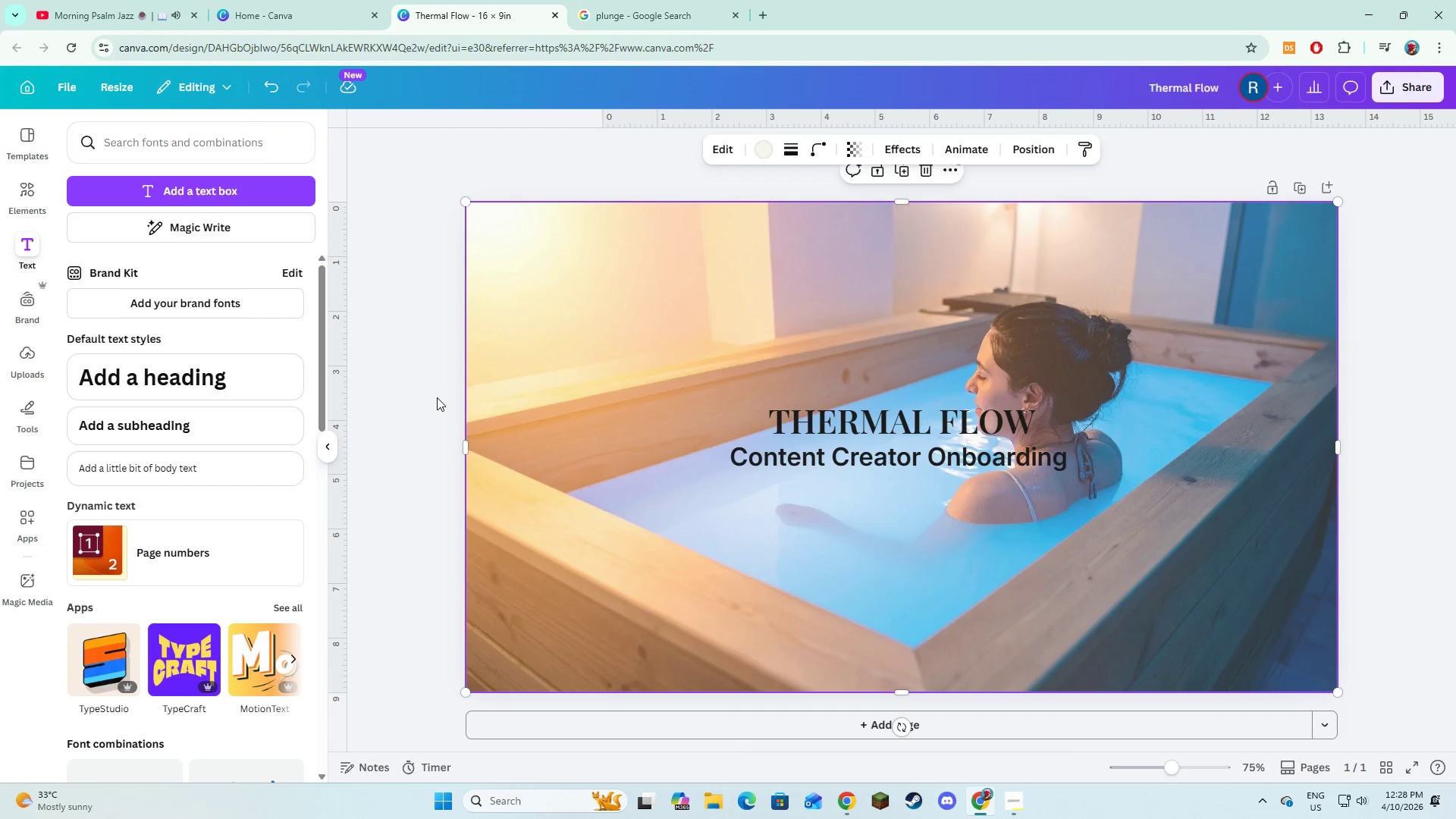 
left_click([937, 423])
 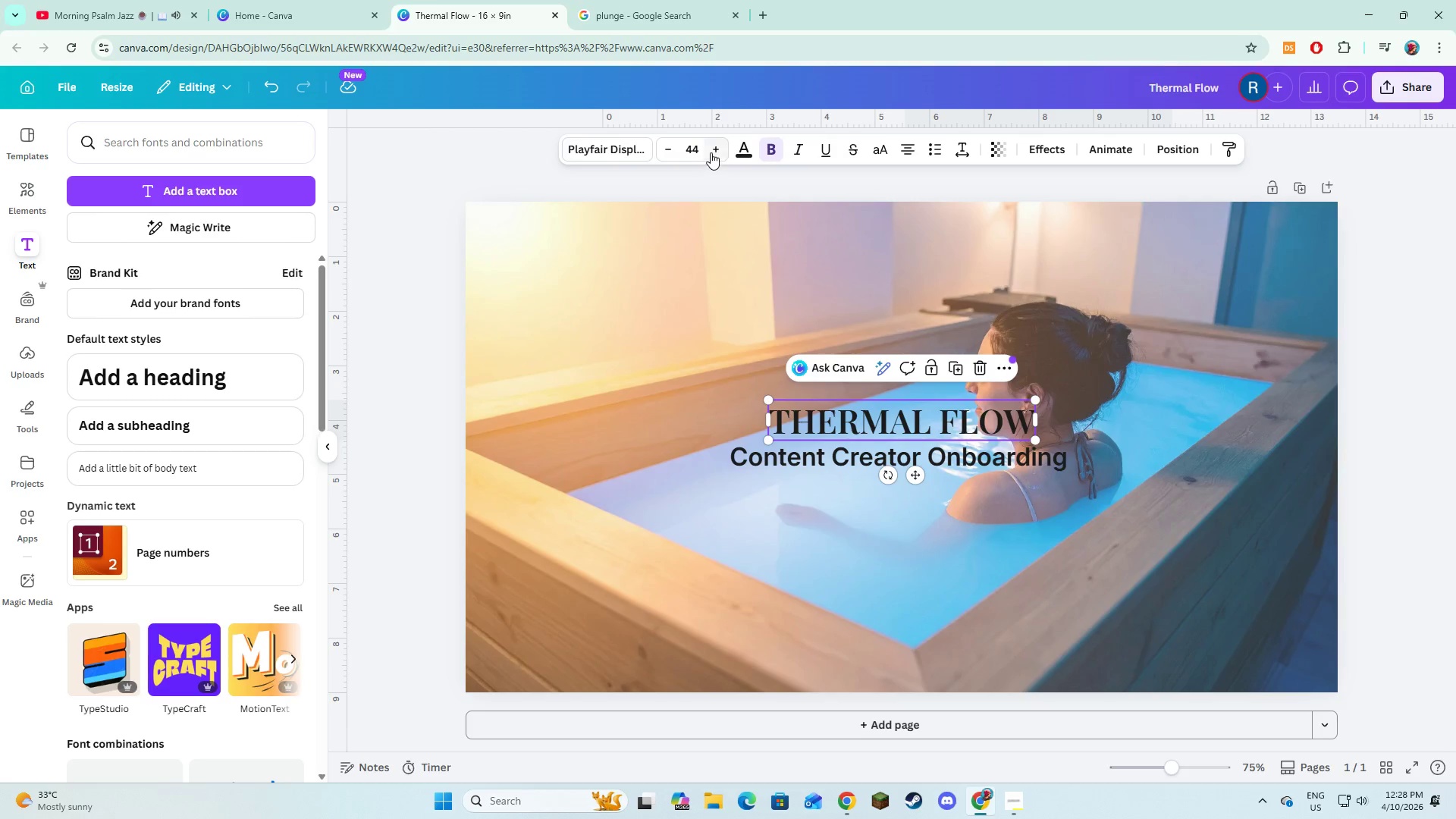 
double_click([711, 152])
 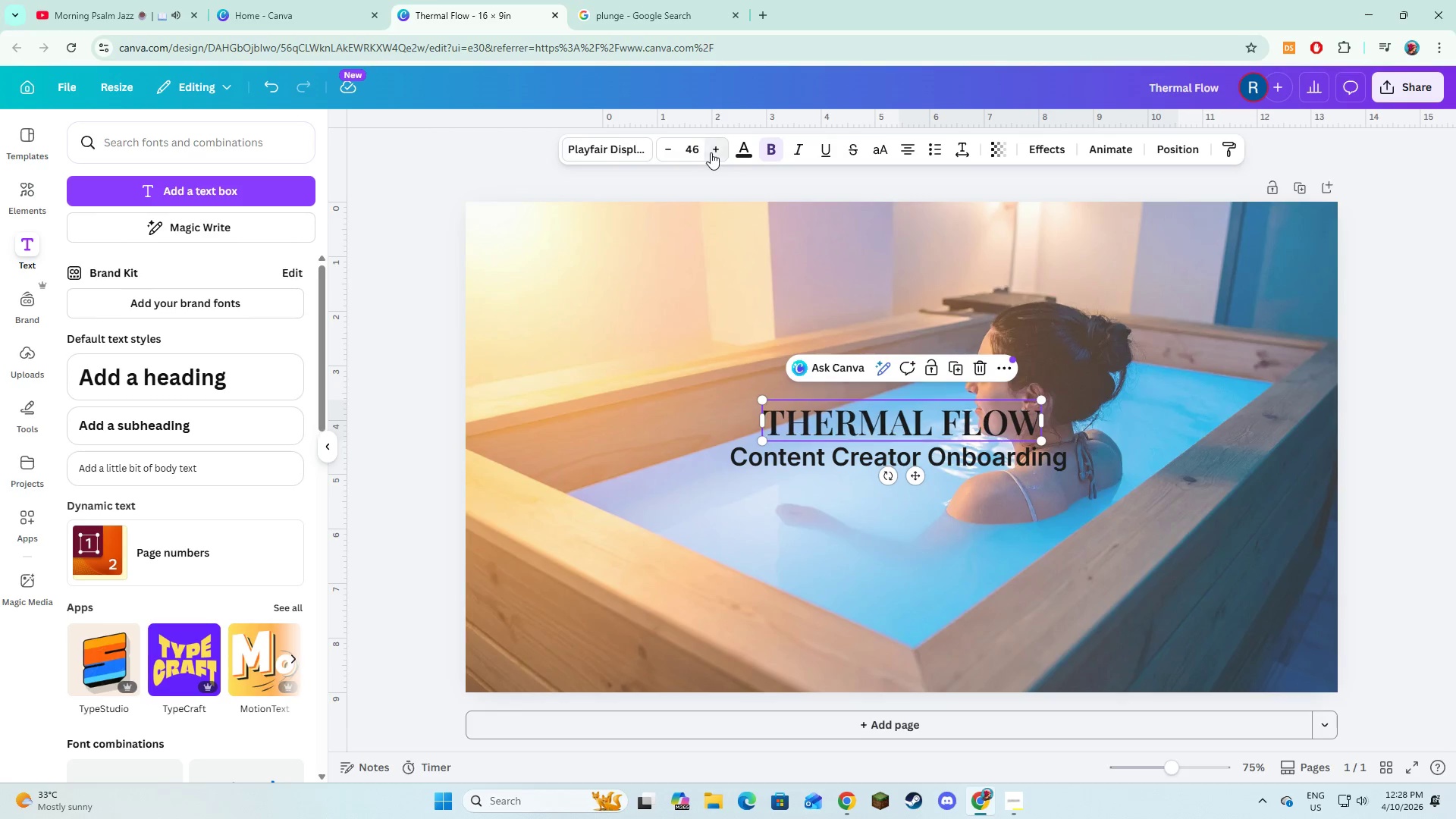 
triple_click([711, 152])
 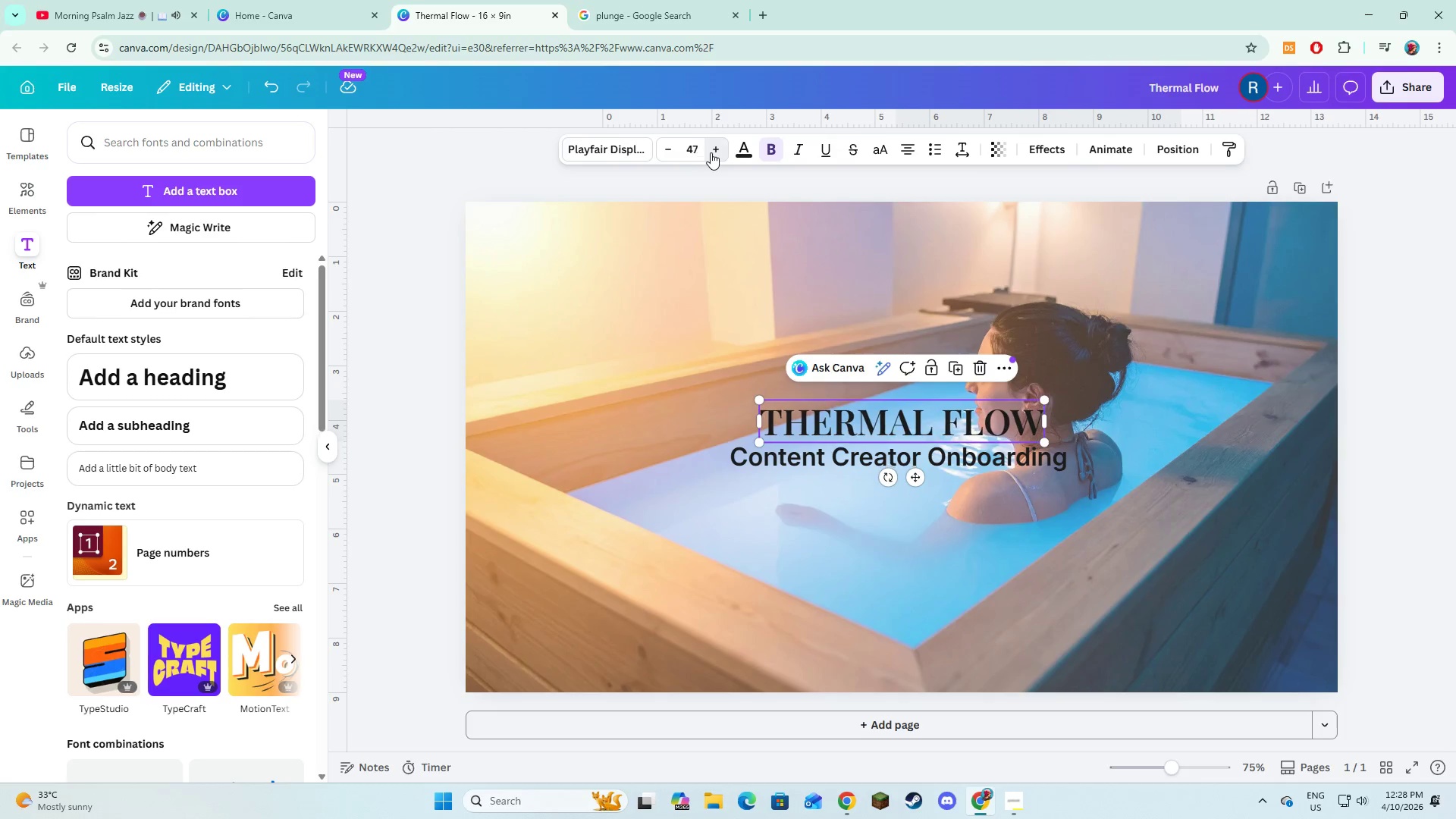 
triple_click([711, 152])
 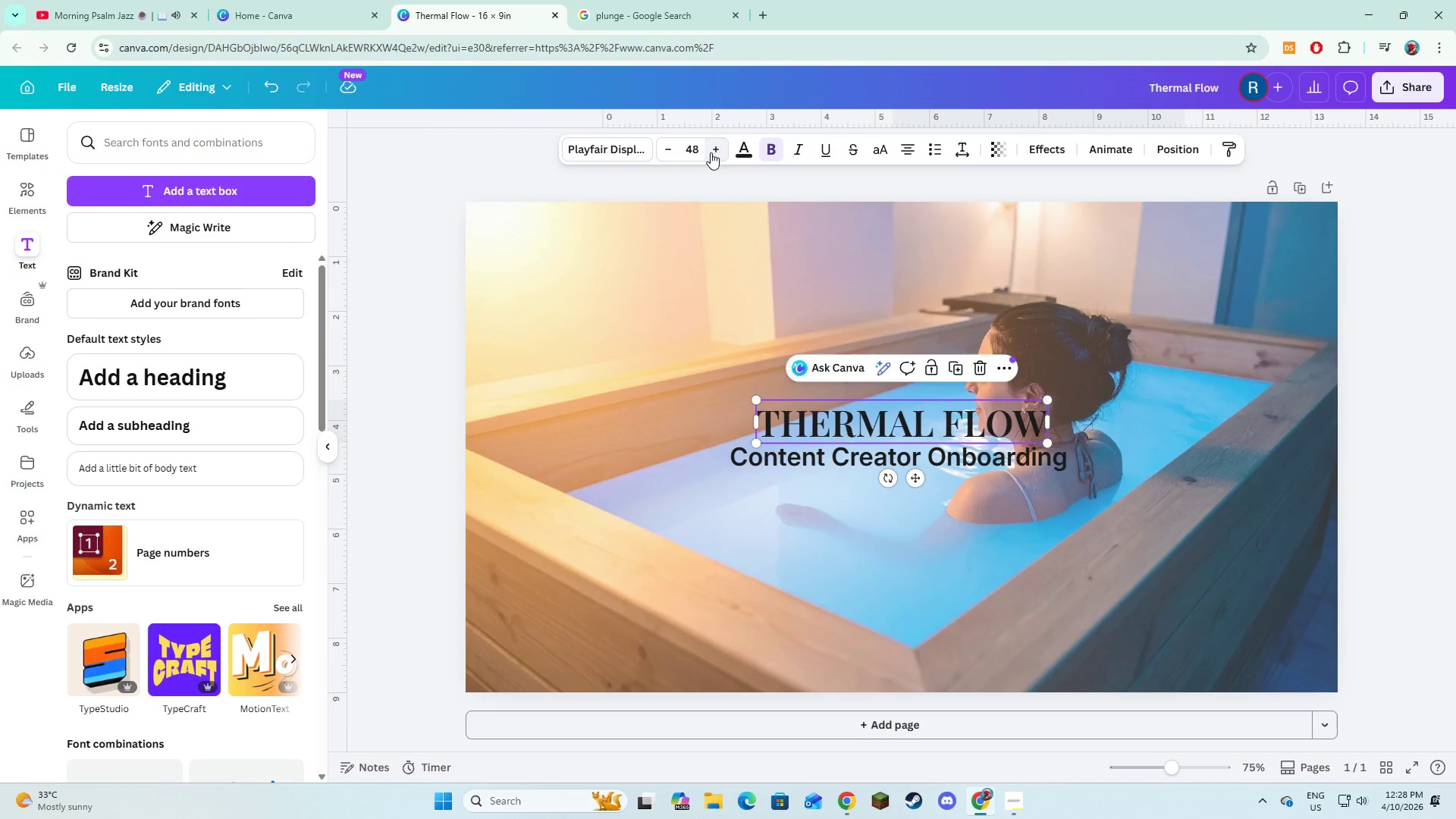 
triple_click([711, 152])
 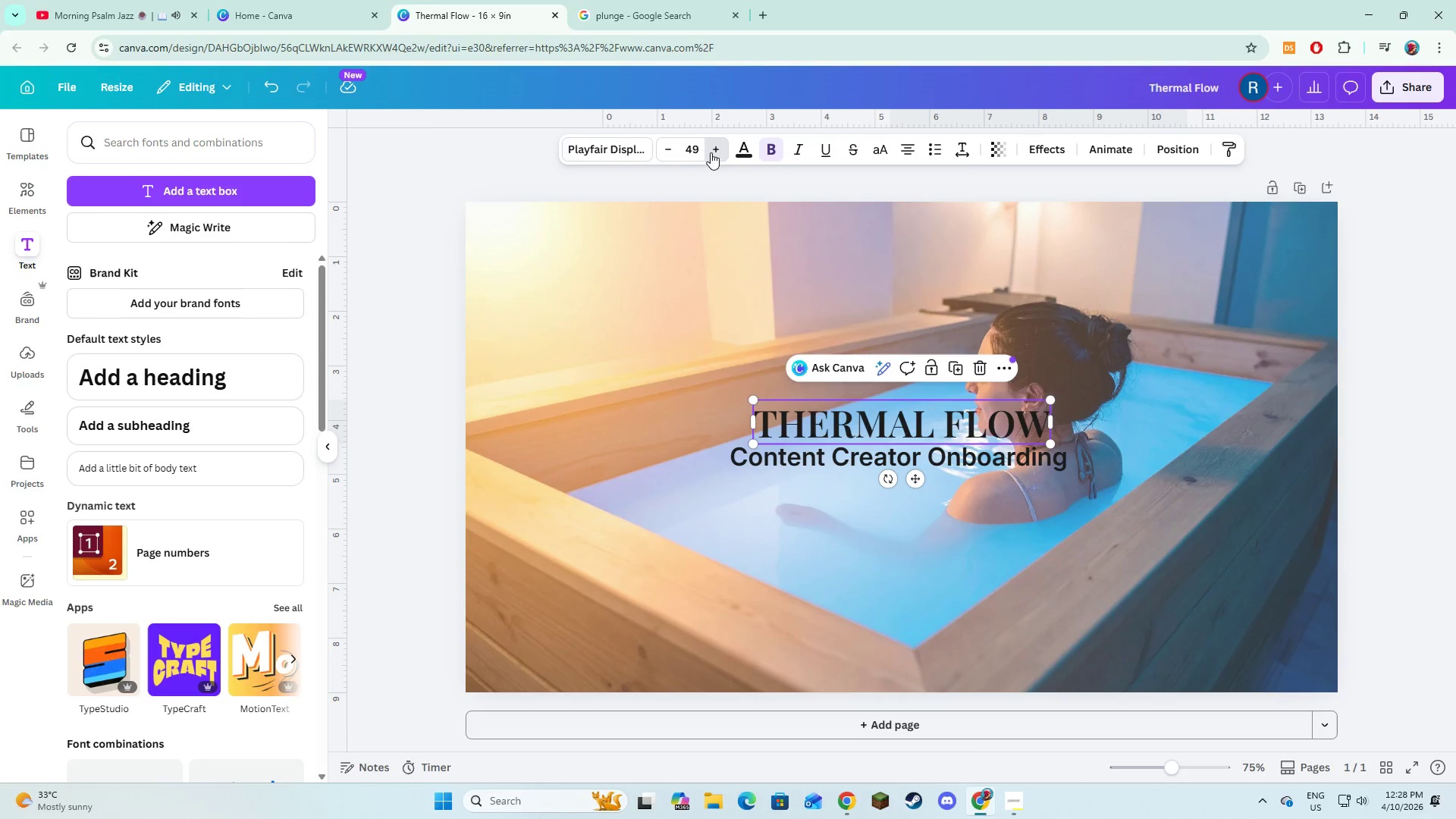 
triple_click([711, 152])
 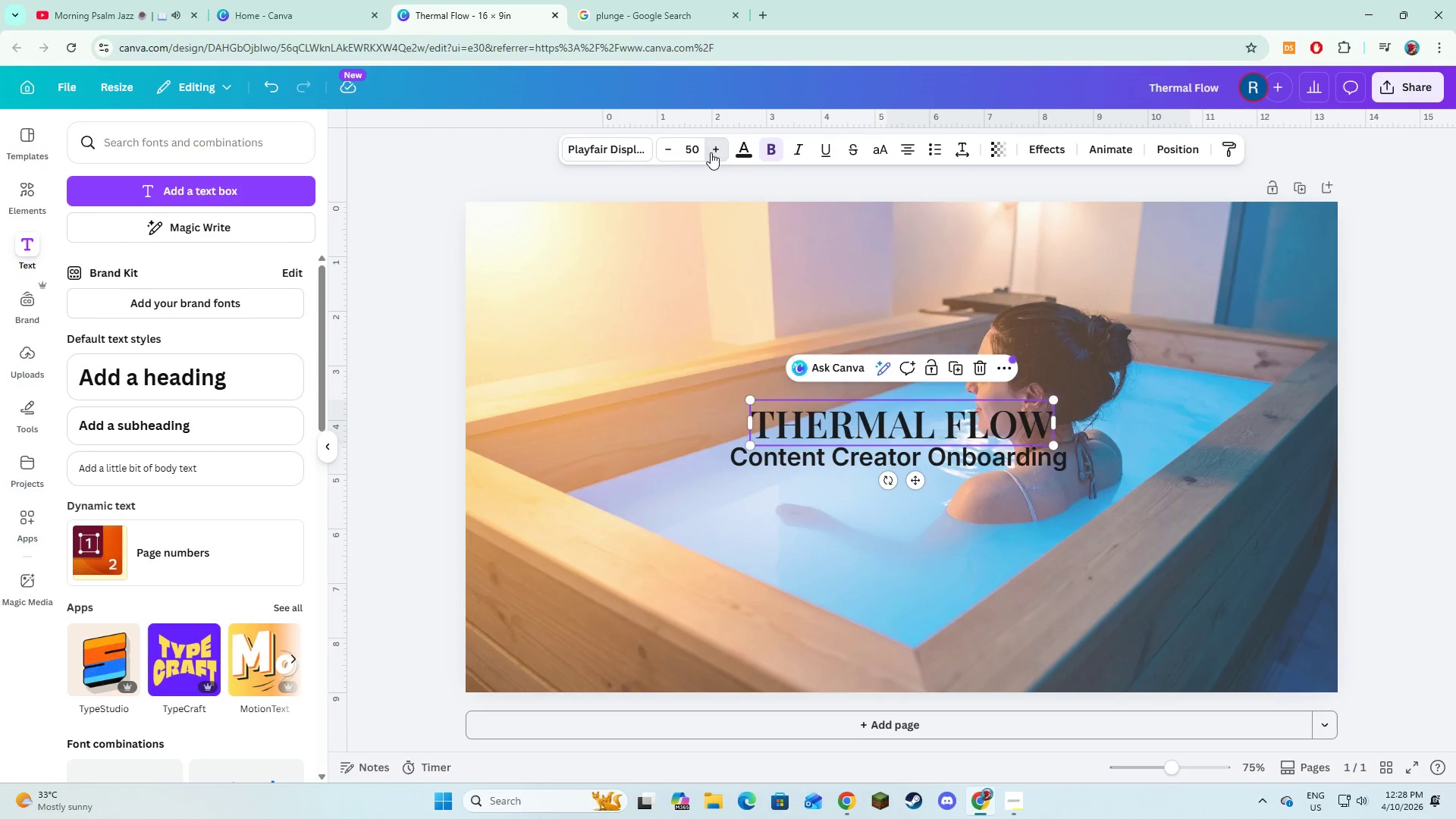 
triple_click([711, 152])
 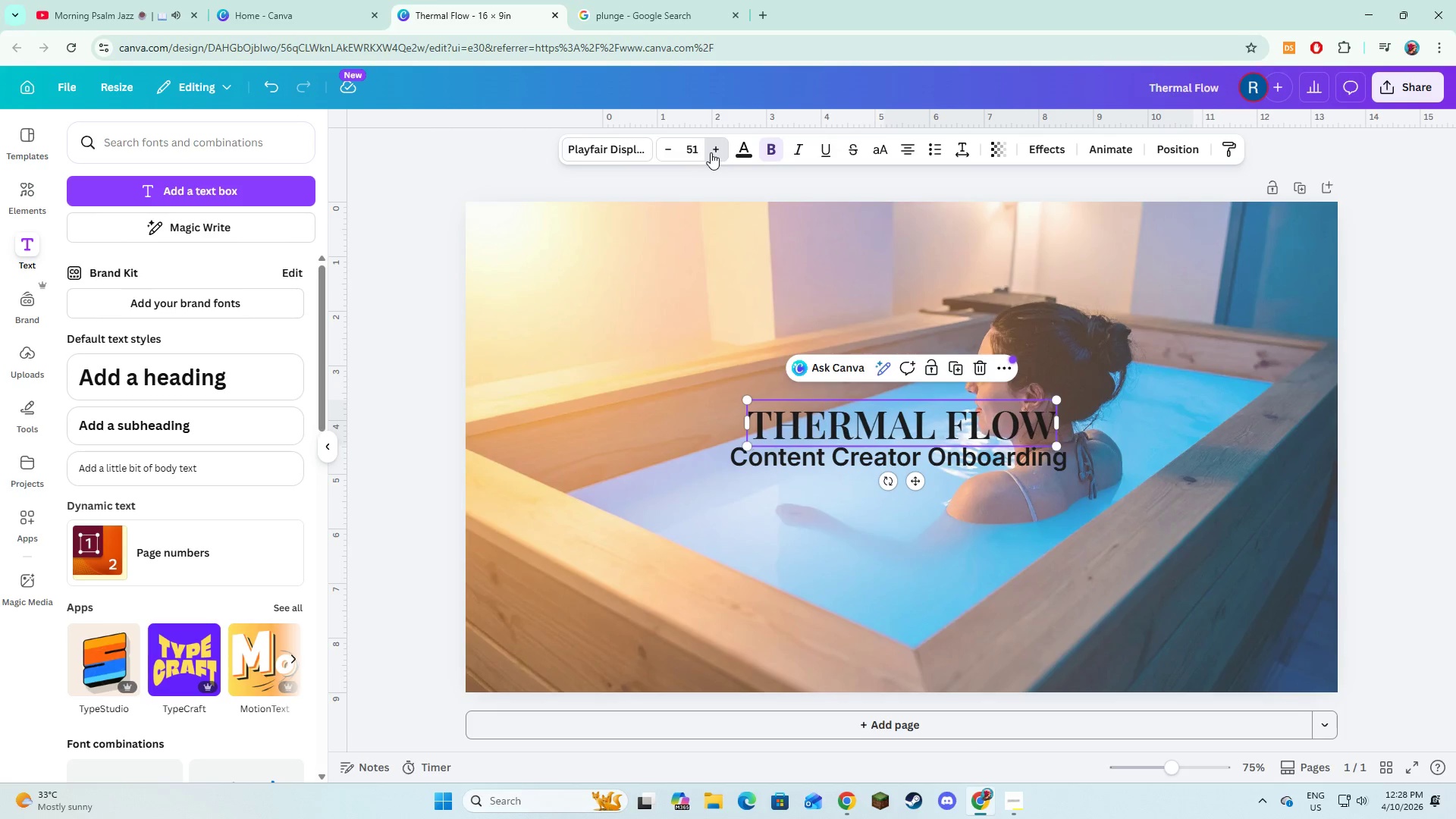 
triple_click([711, 152])
 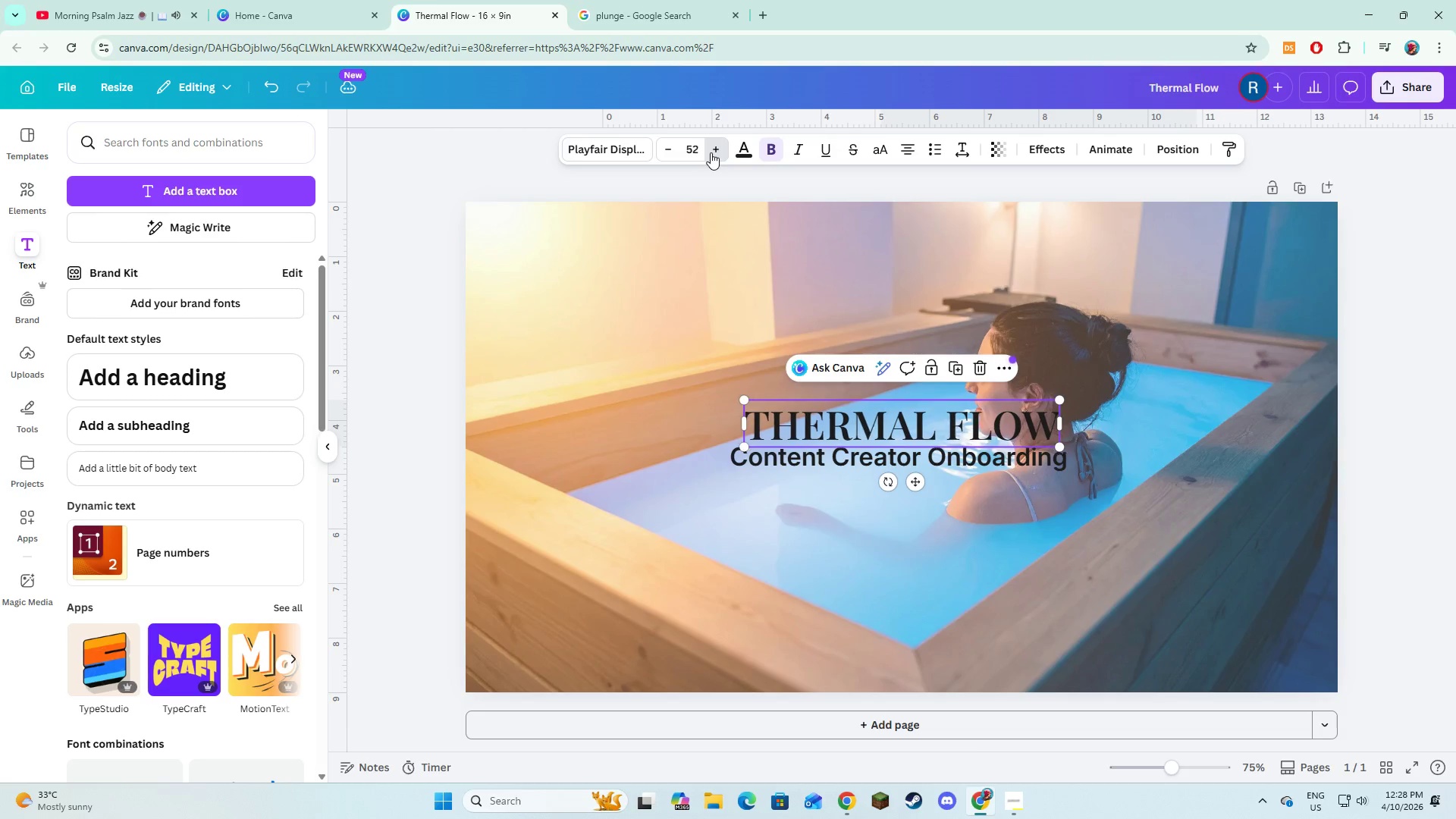 
triple_click([711, 152])
 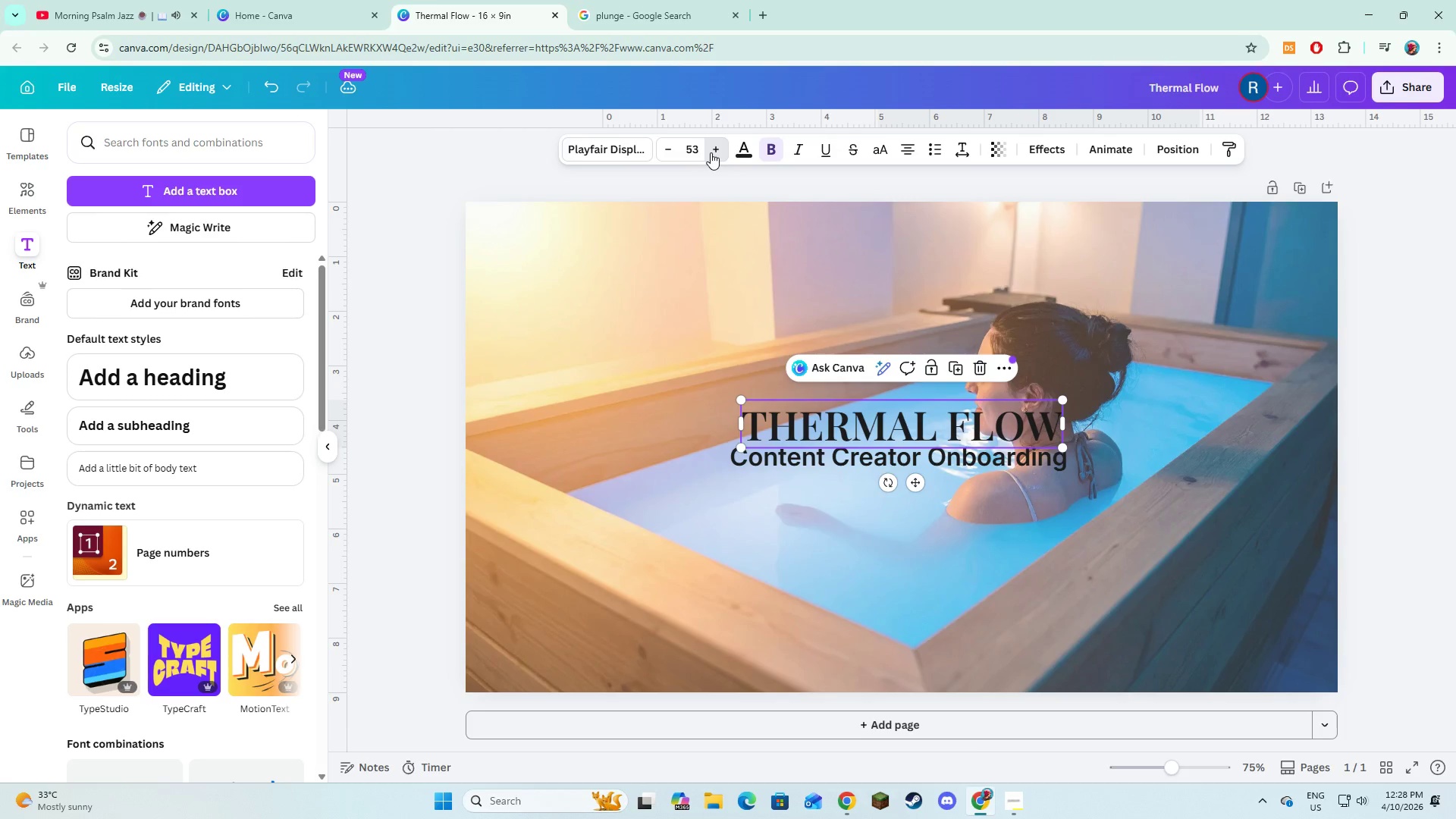 
triple_click([711, 152])
 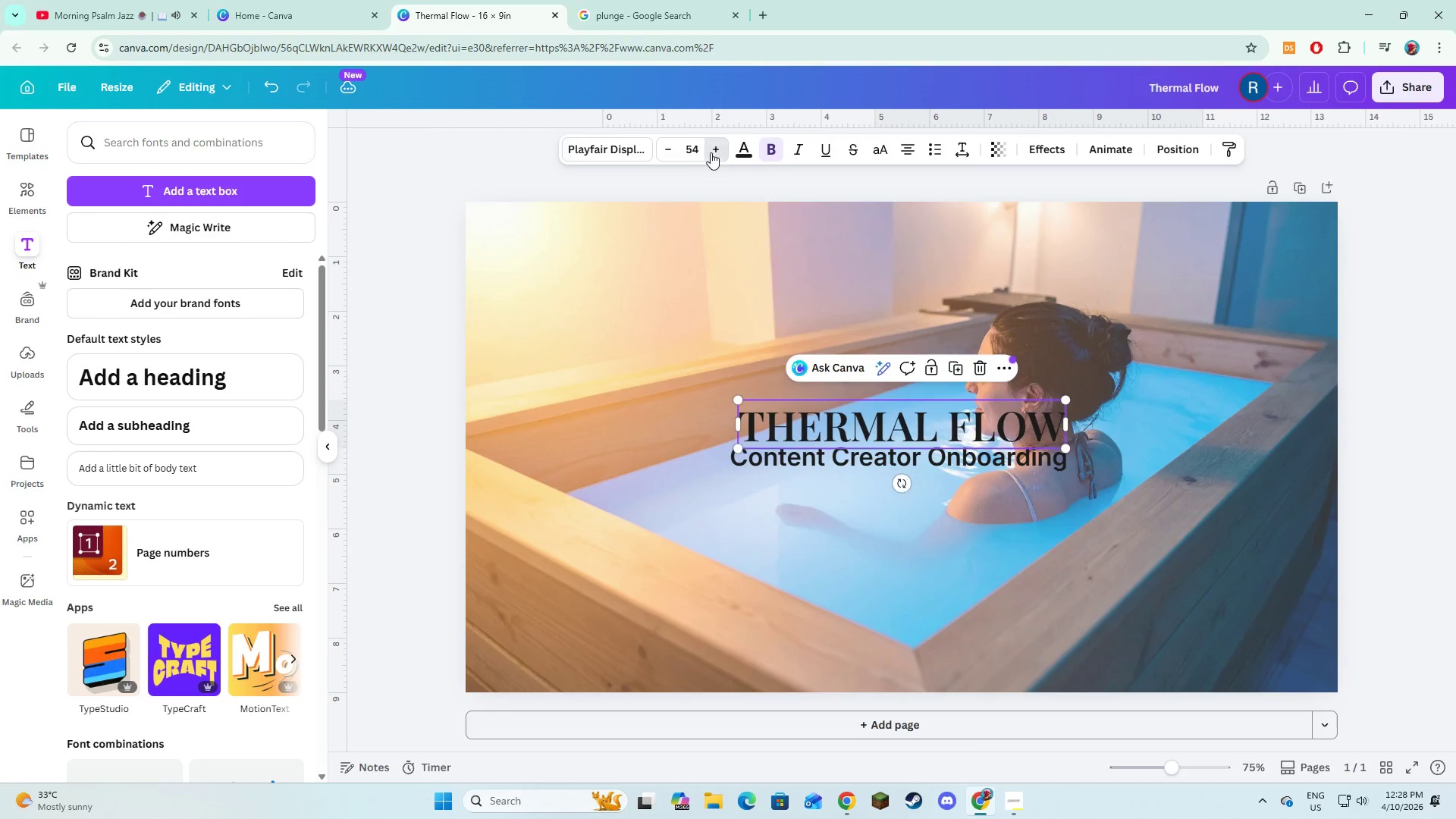 
triple_click([711, 152])
 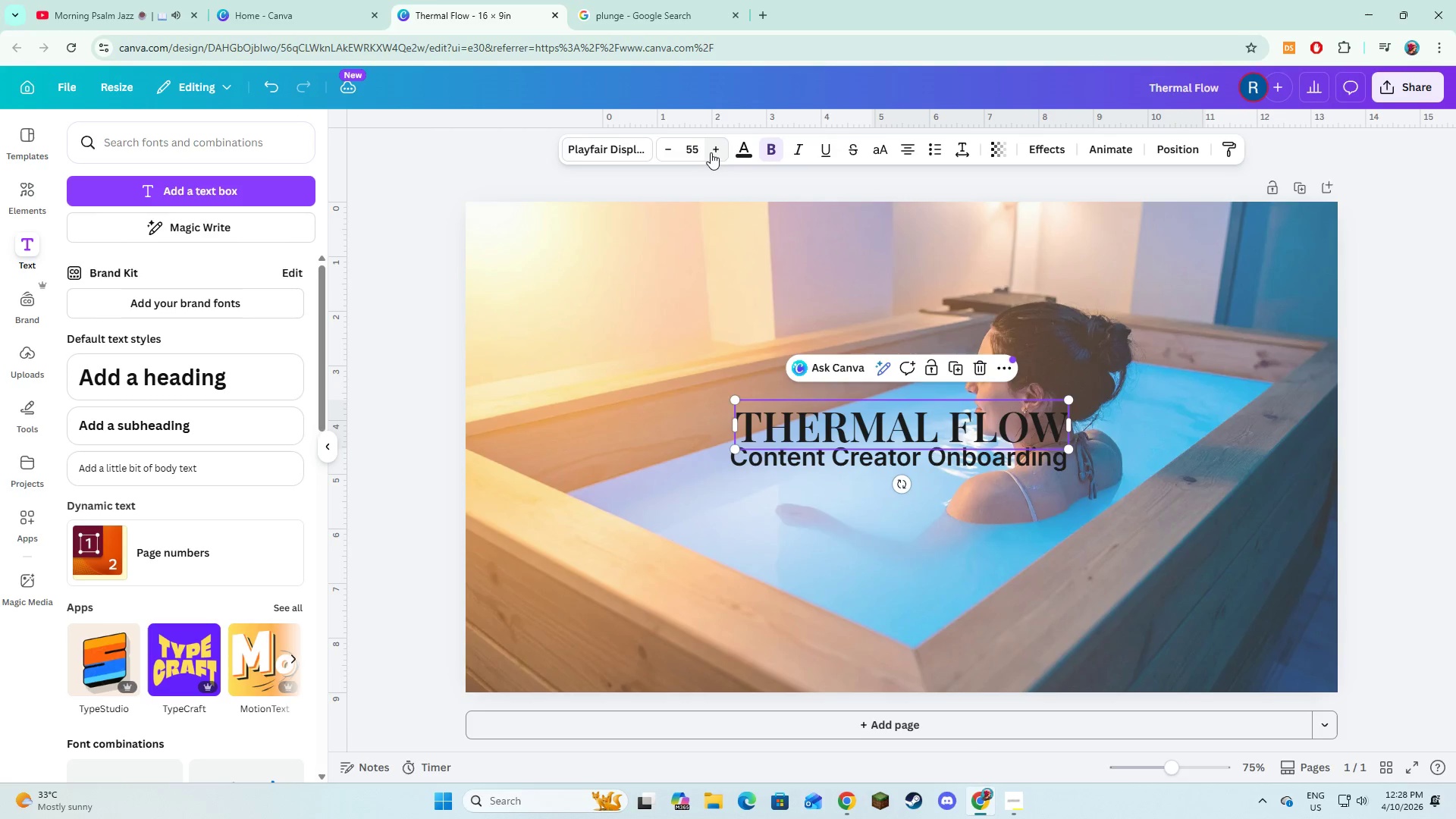 
left_click([711, 152])
 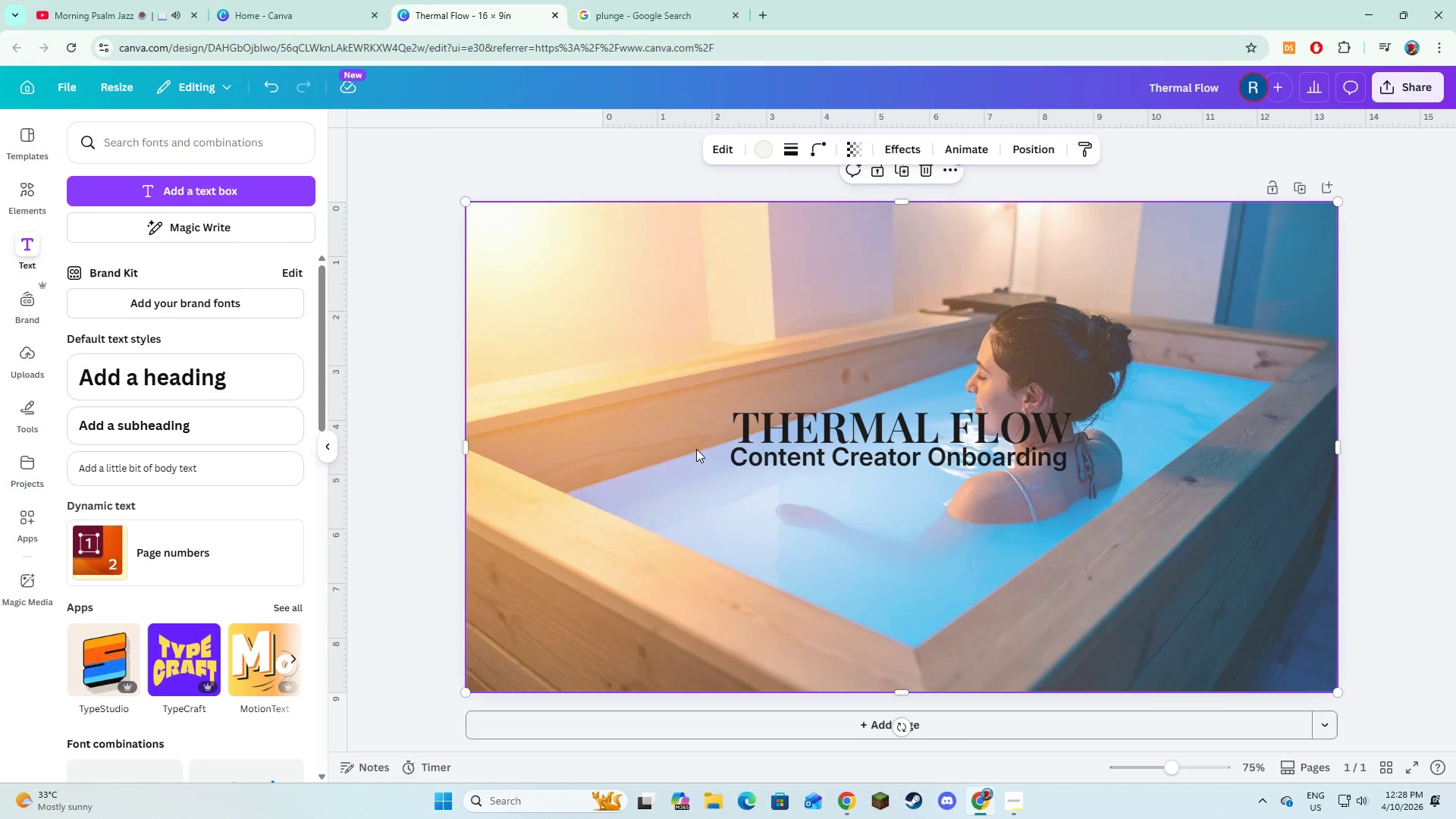 
double_click([769, 425])
 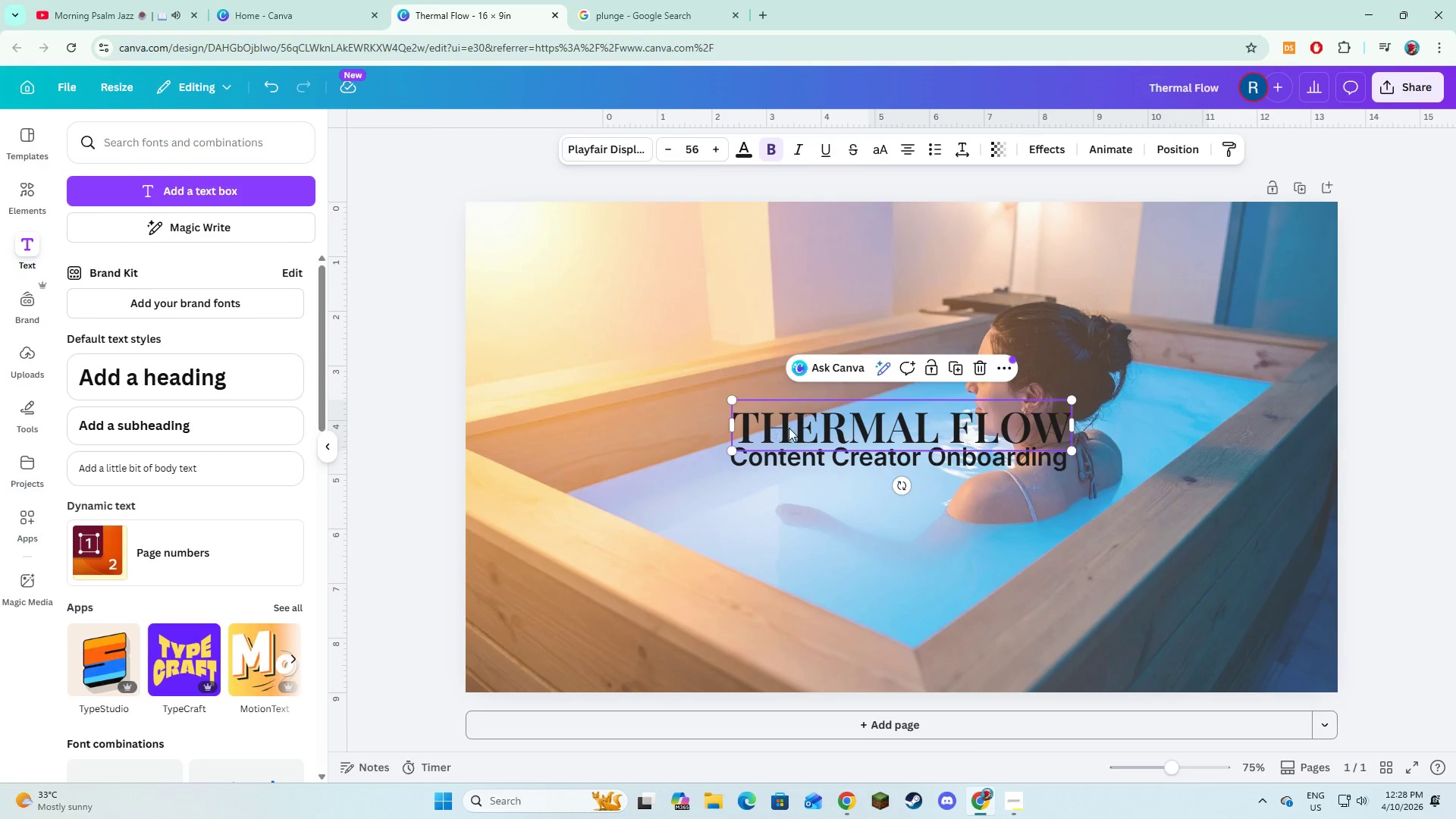 
left_click_drag(start_coordinate=[789, 428], to_coordinate=[789, 399])
 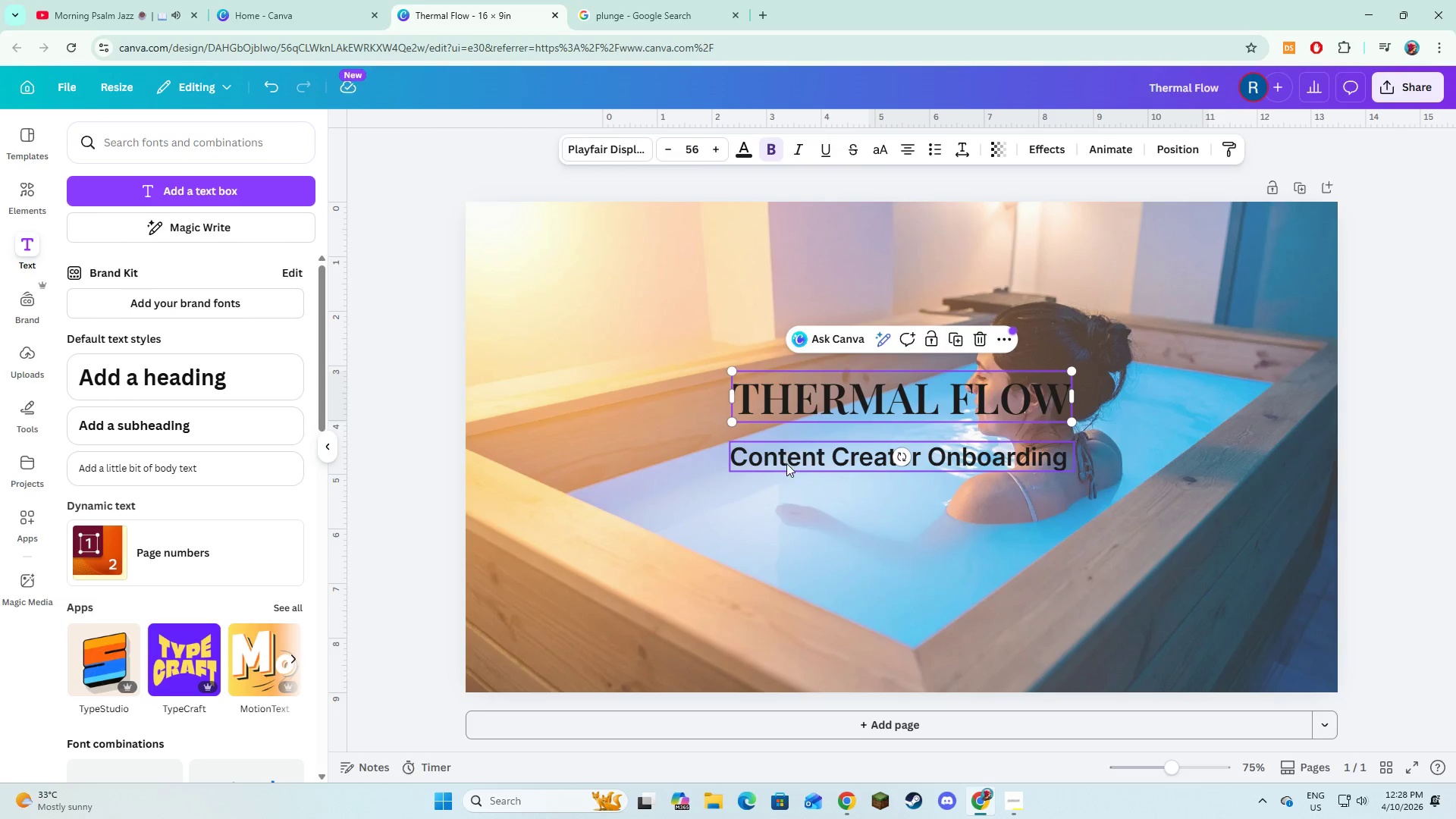 
left_click([786, 463])
 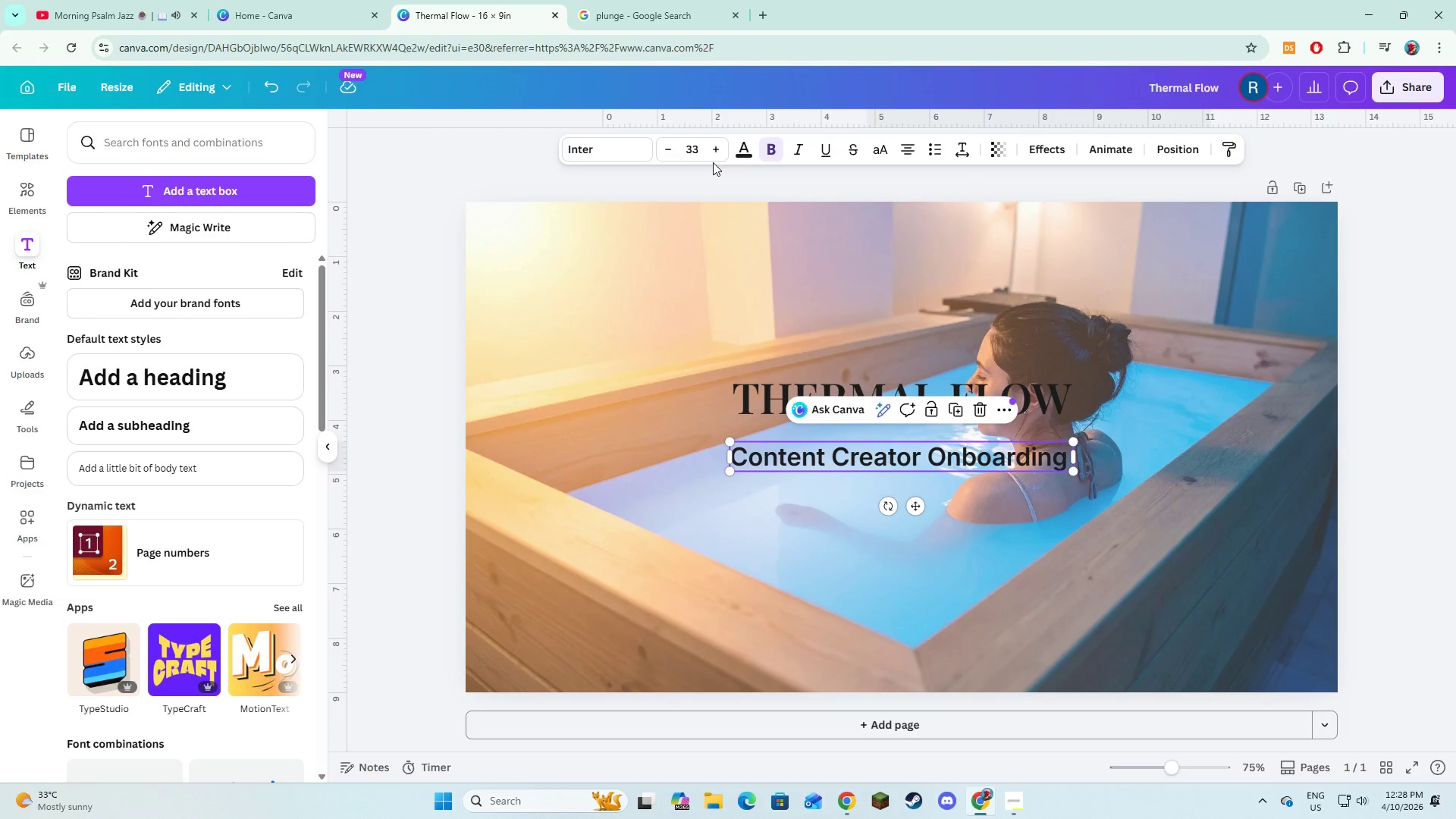 
double_click([681, 432])
 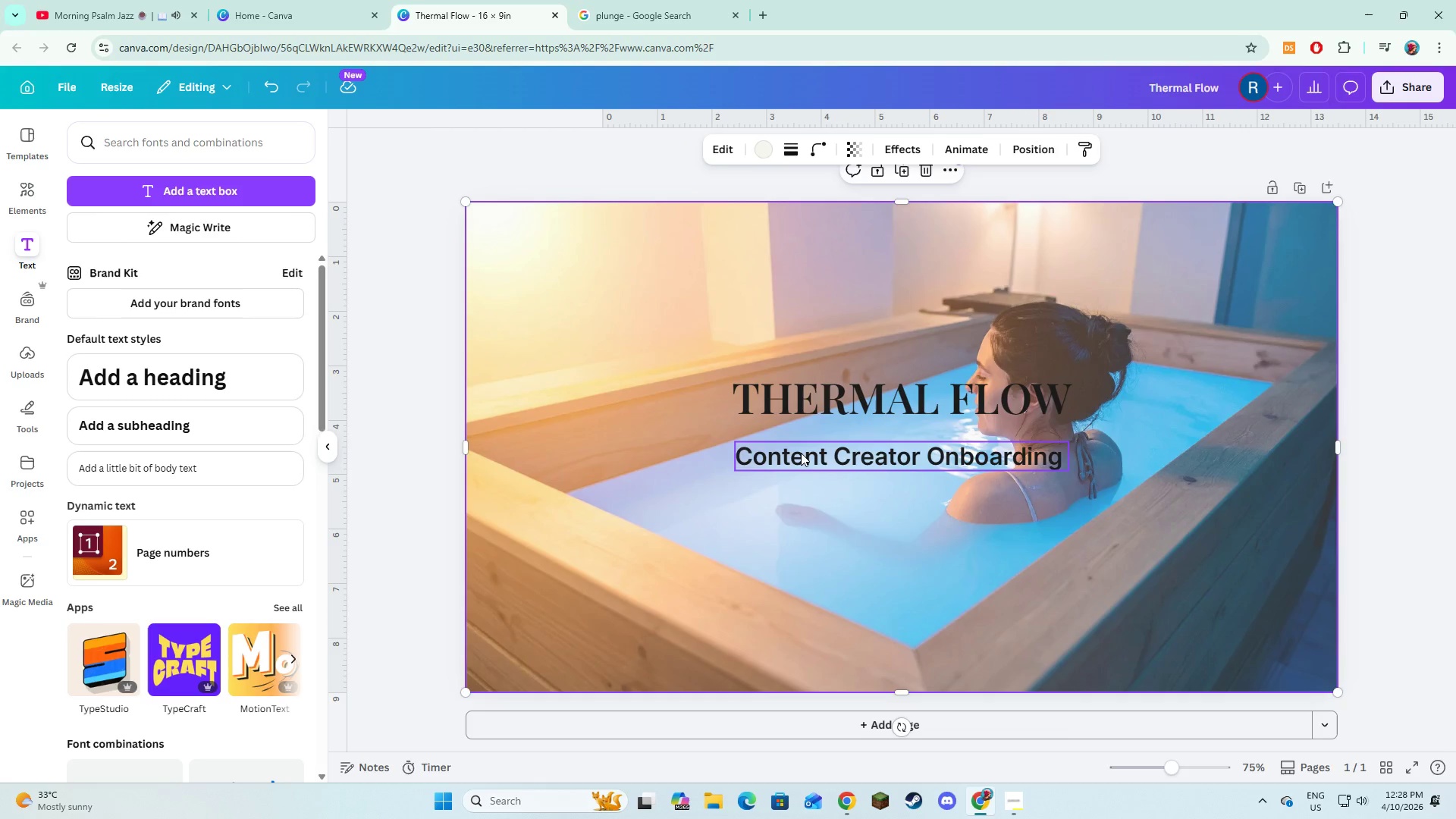 
triple_click([801, 454])
 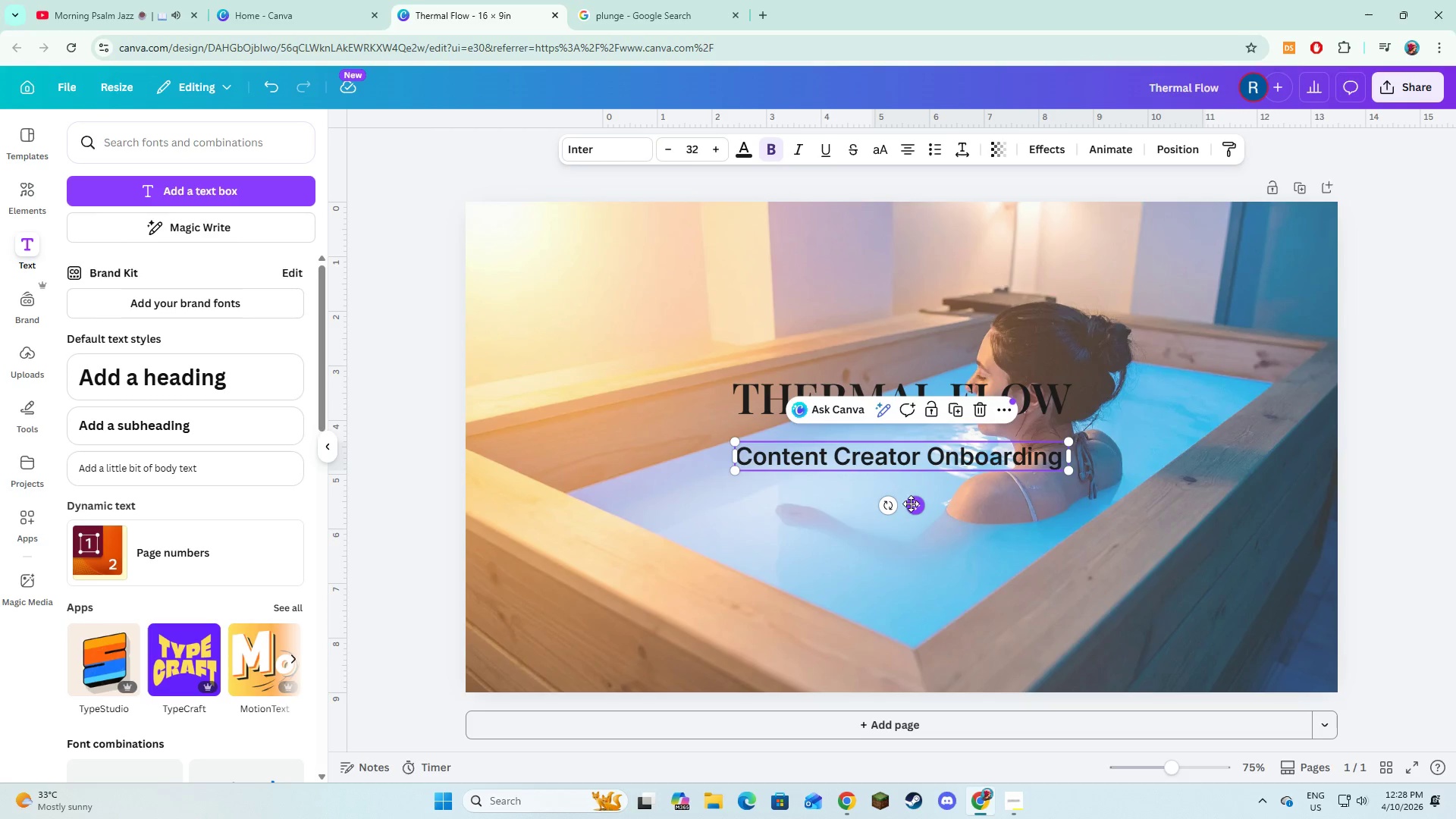 
left_click_drag(start_coordinate=[915, 506], to_coordinate=[915, 495])
 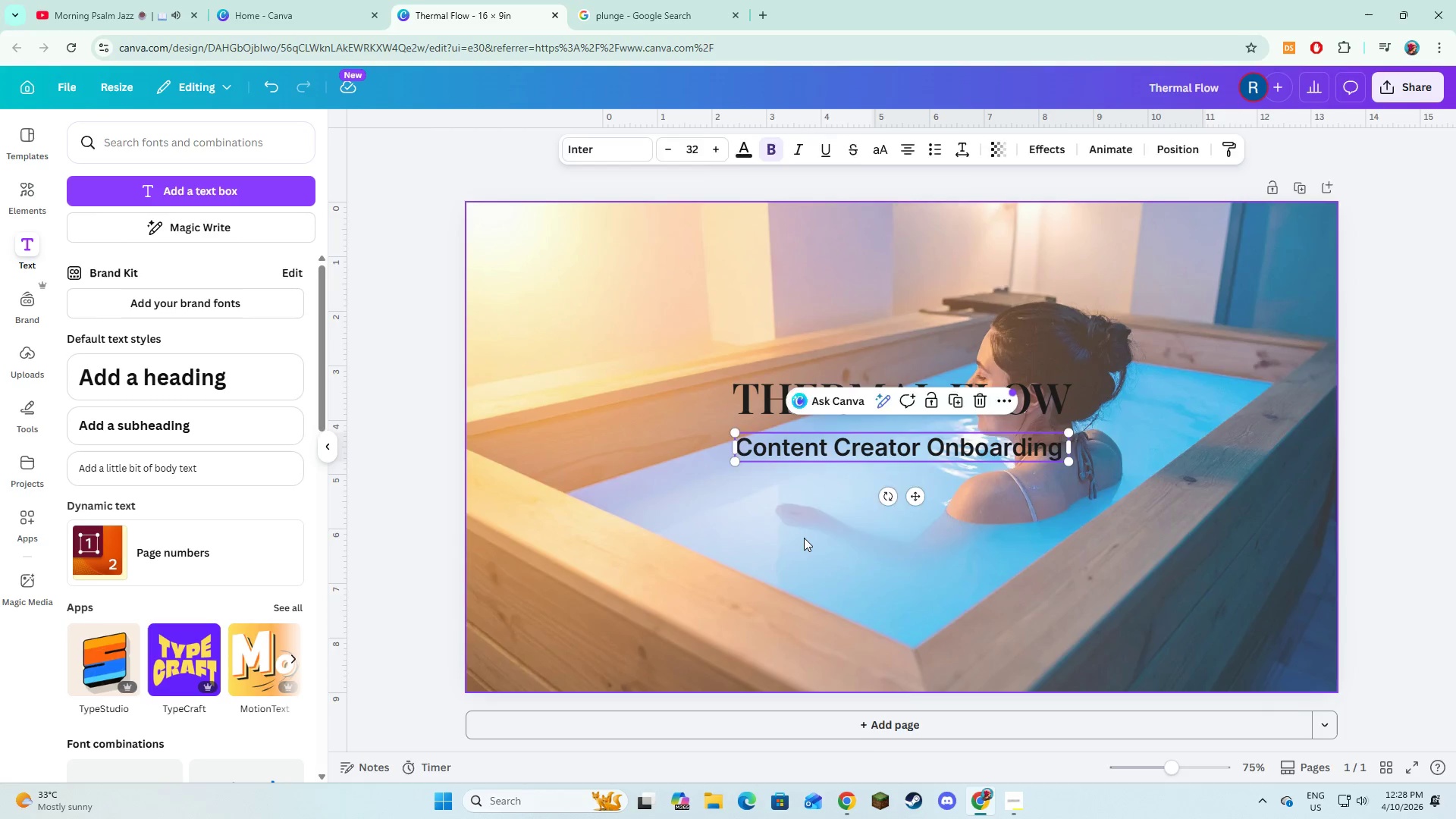 
left_click([804, 538])
 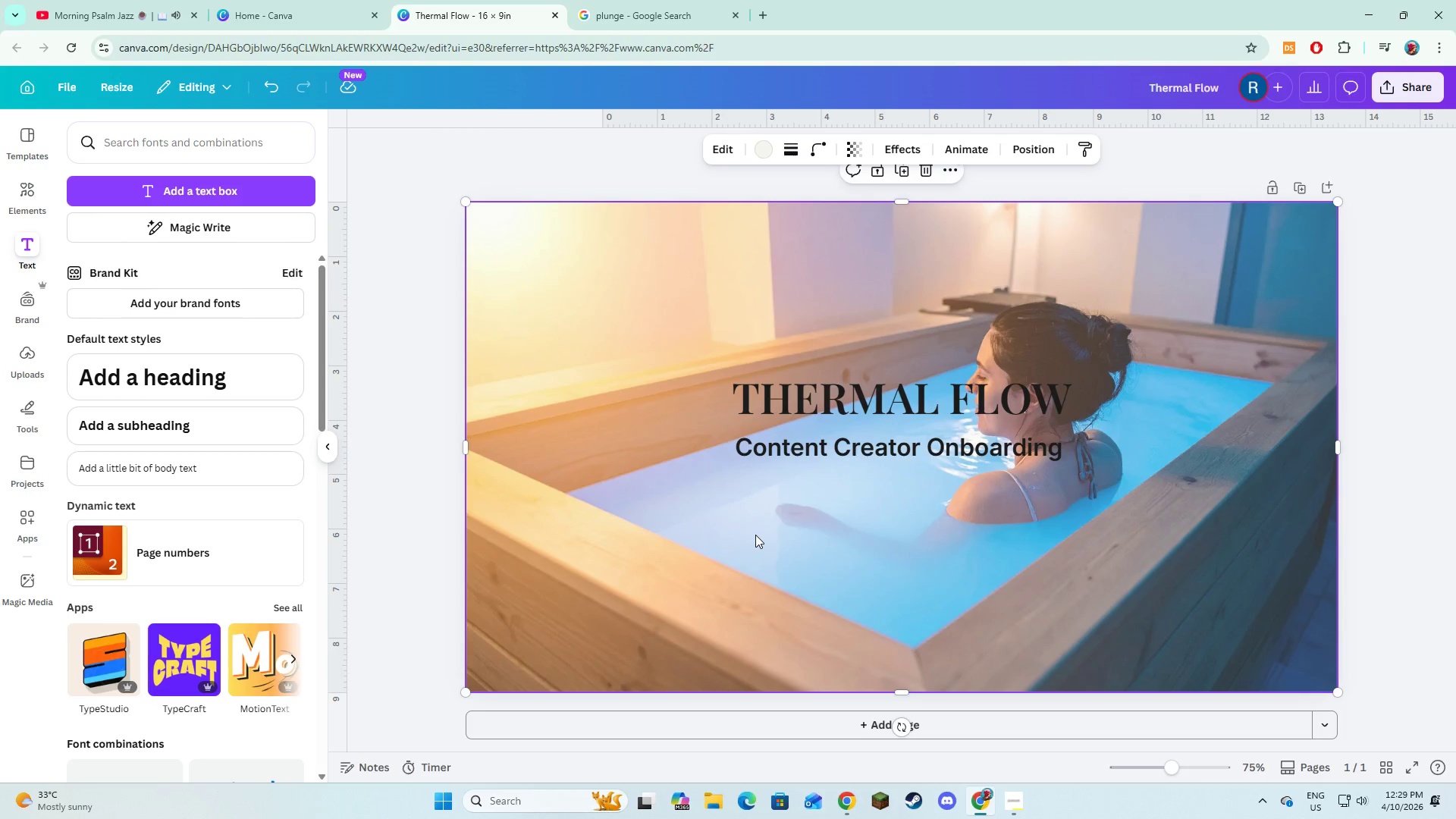 
wait(17.77)
 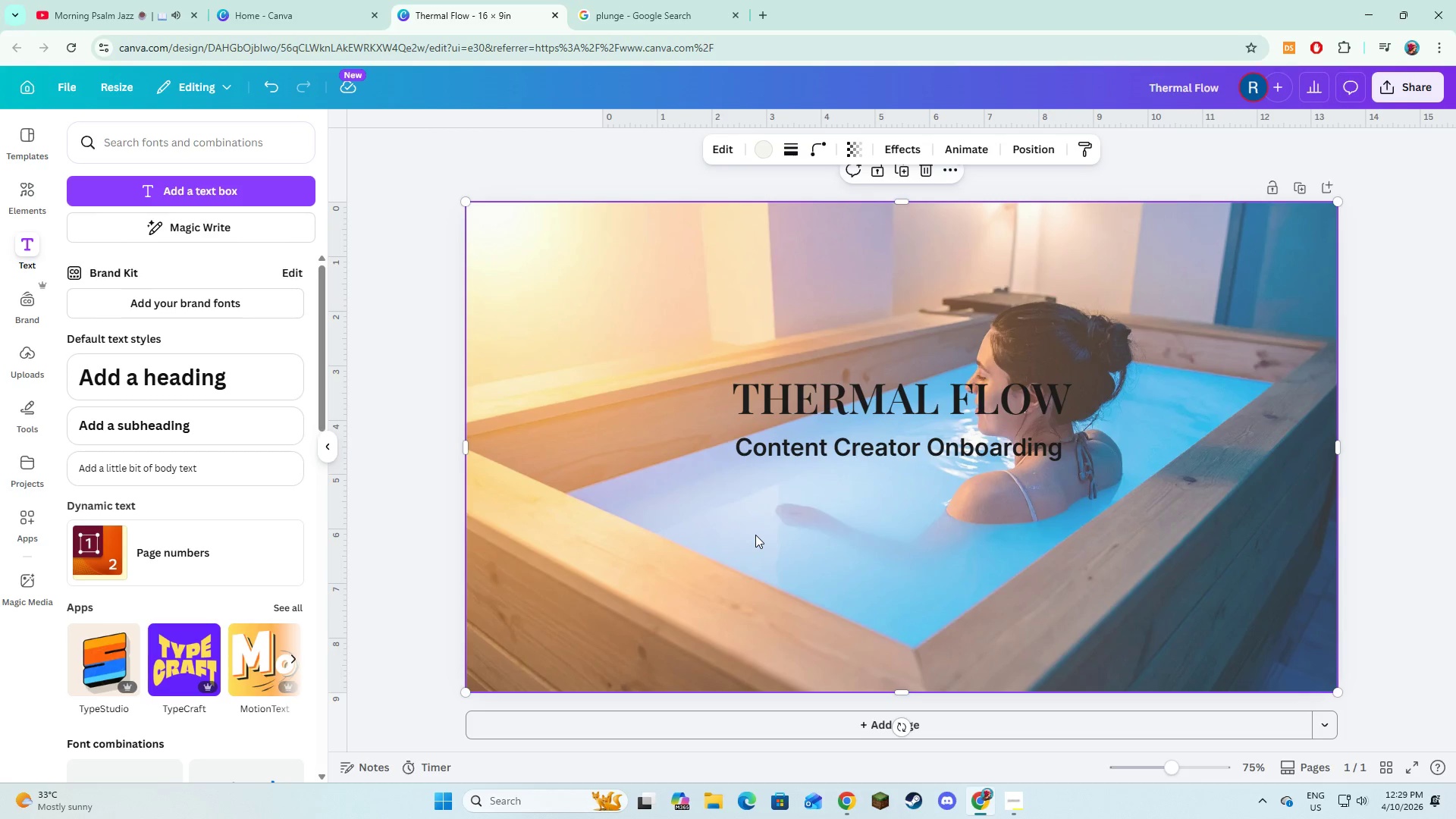 
left_click([256, 185])
 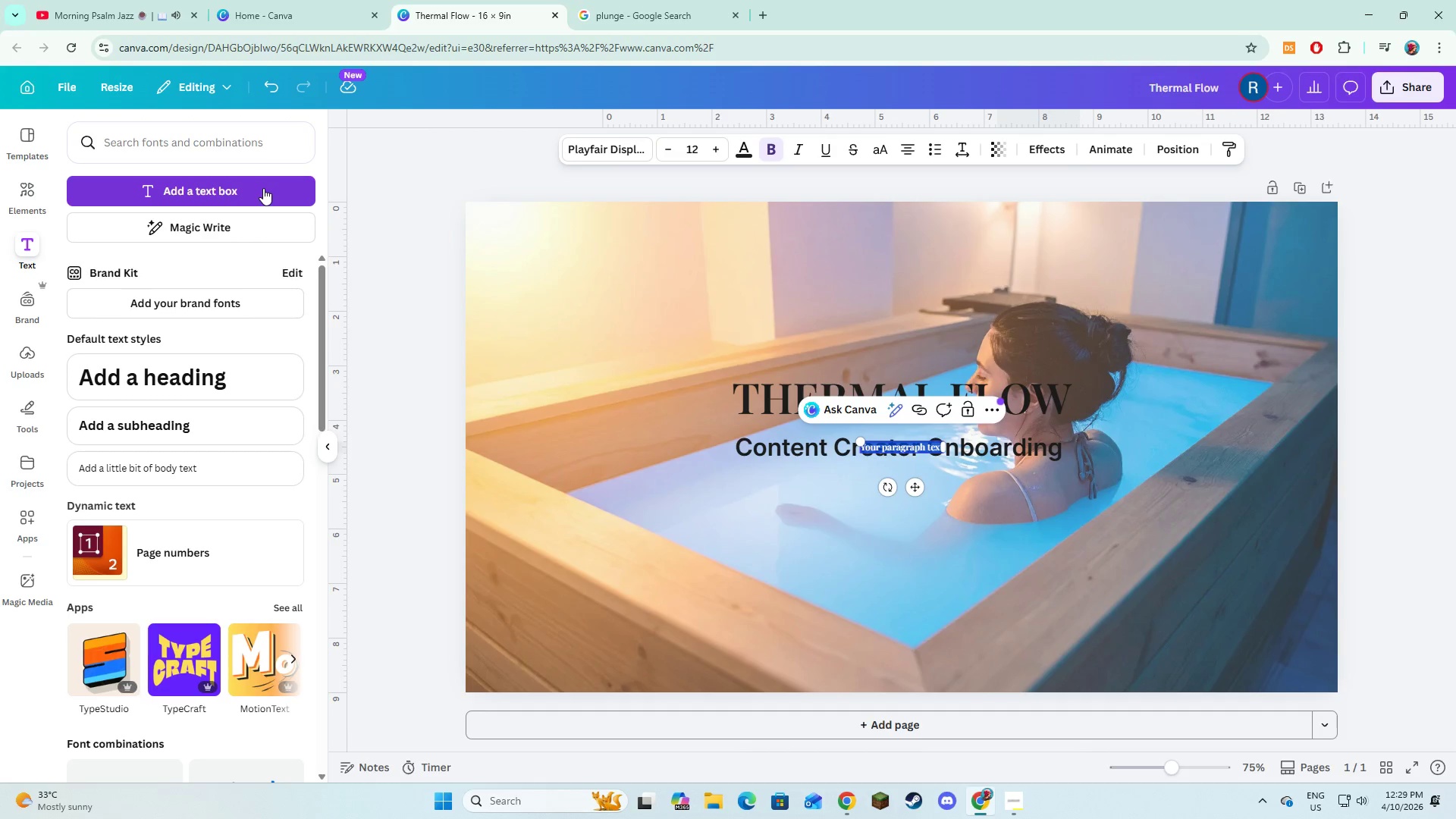 
wait(6.16)
 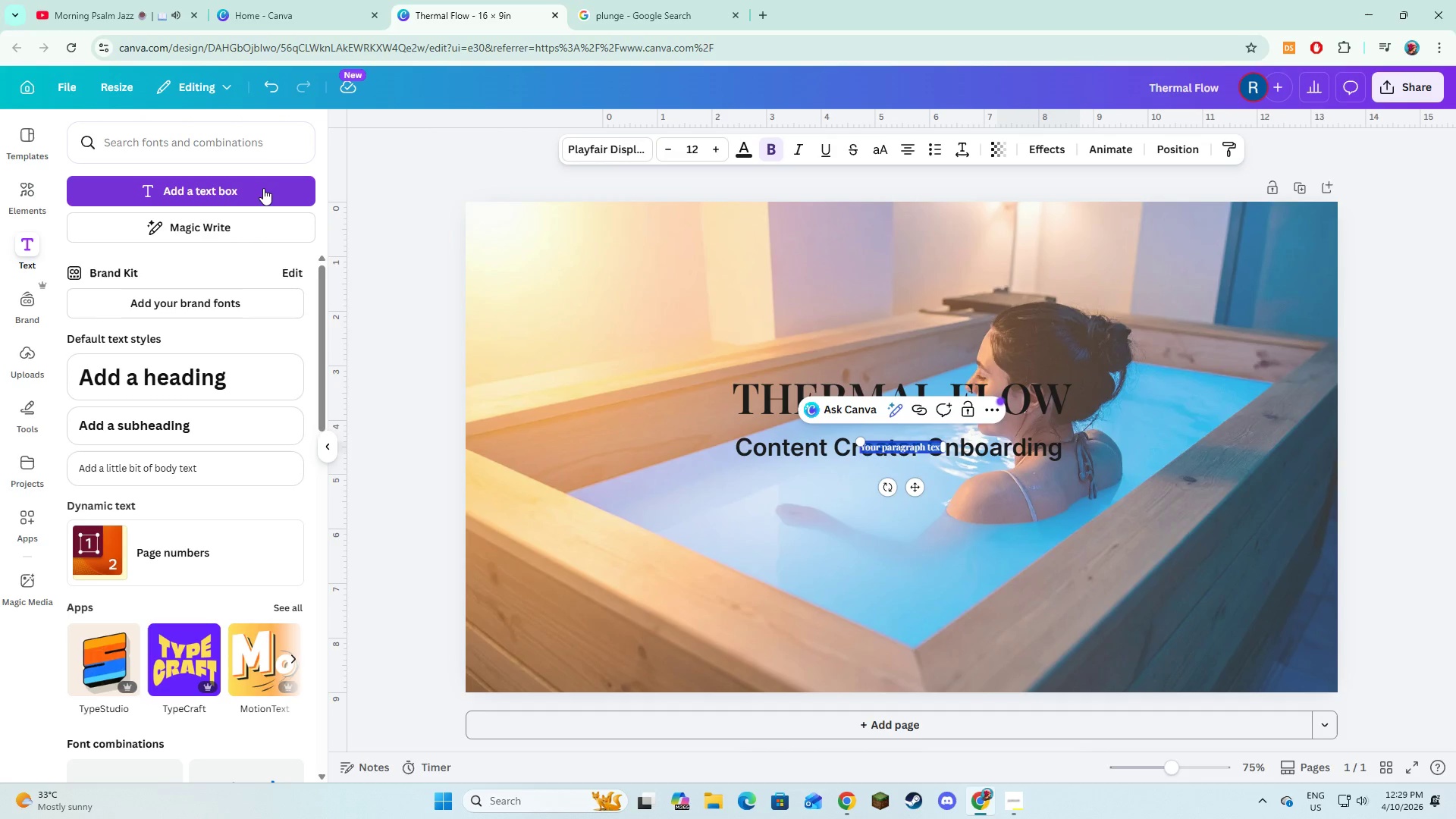 
type(Heat.Ice.De)
key(Backspace)
type(iscipline)
 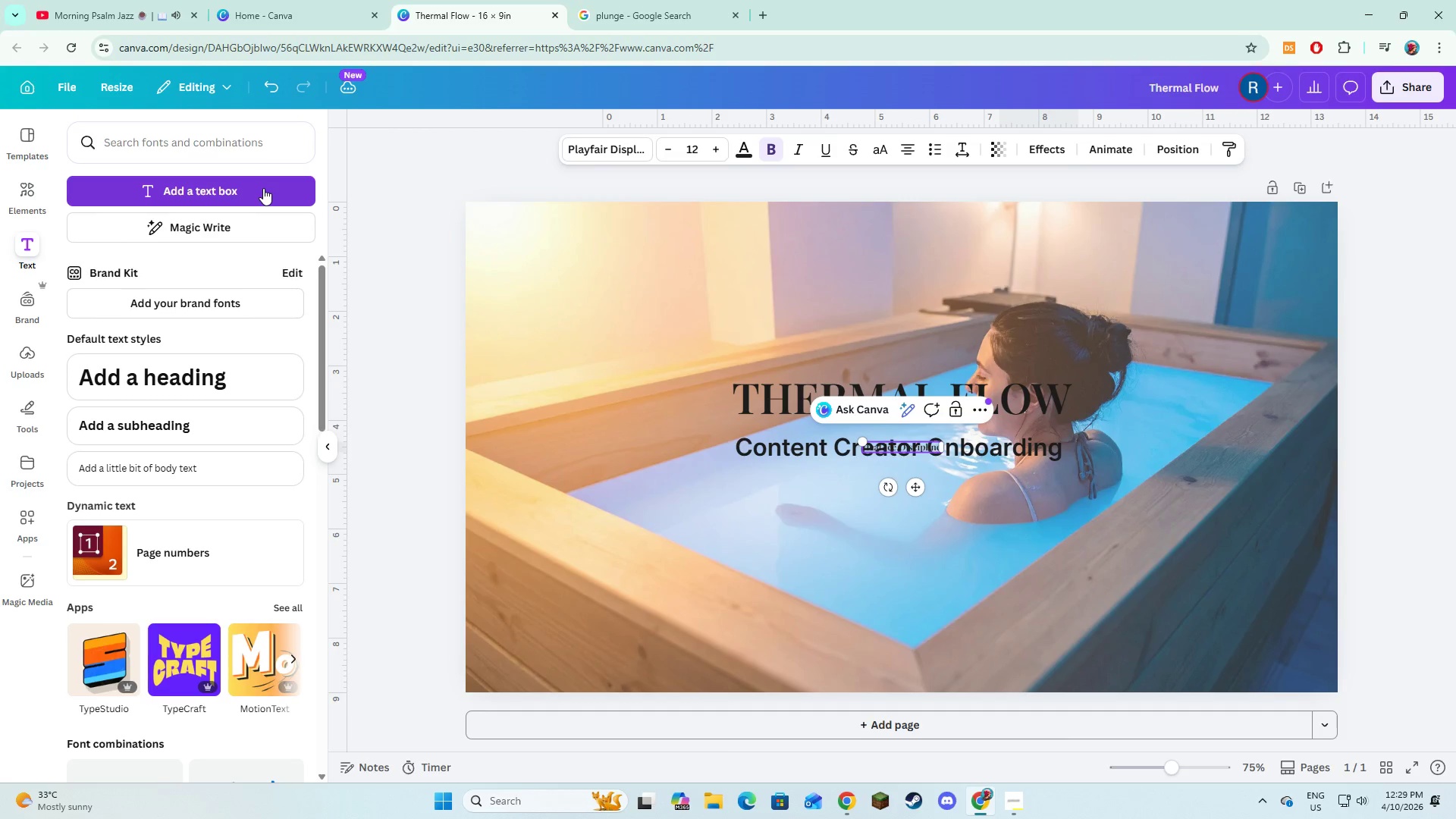 
 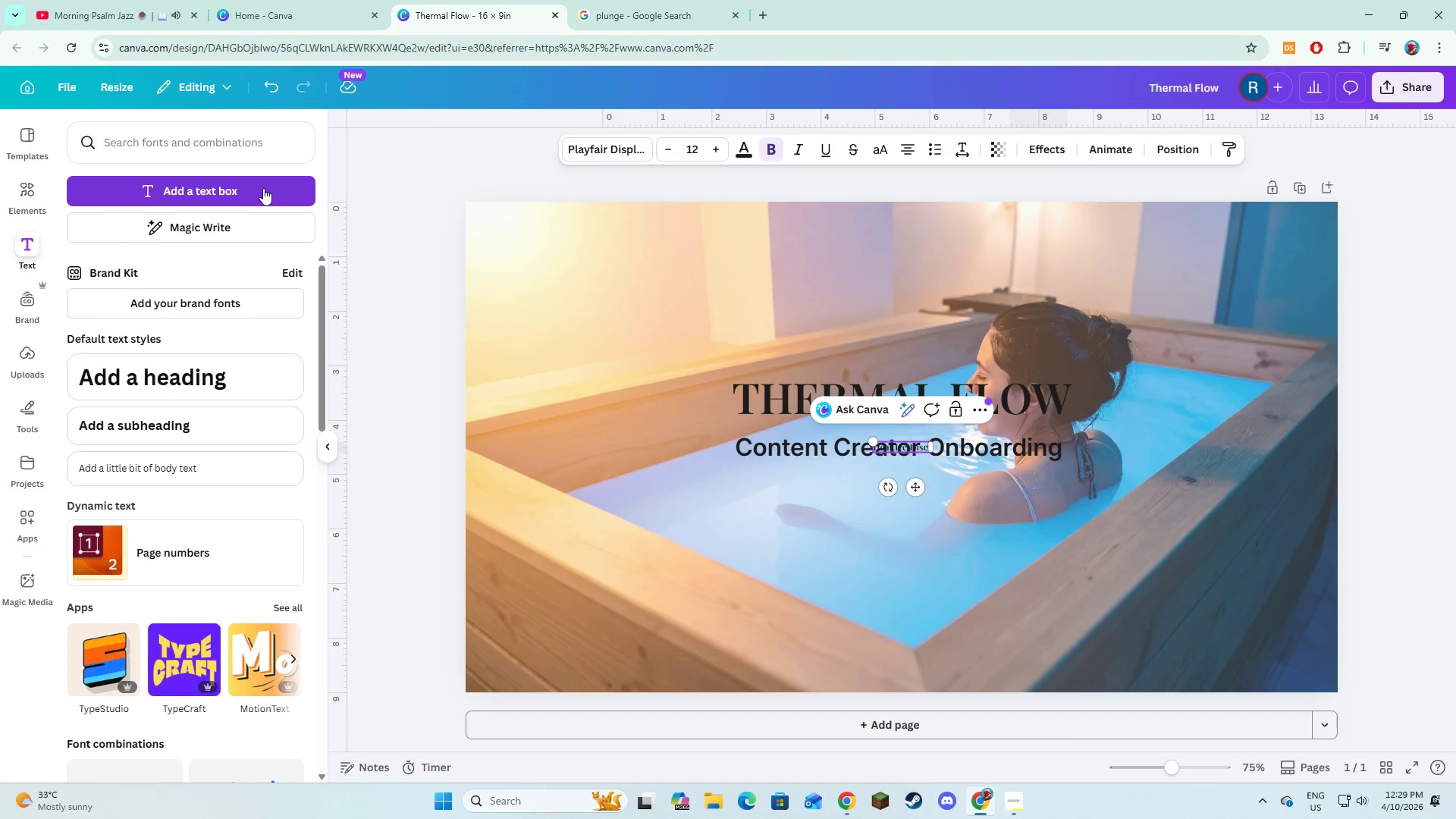 
key(Control+ControlLeft)
 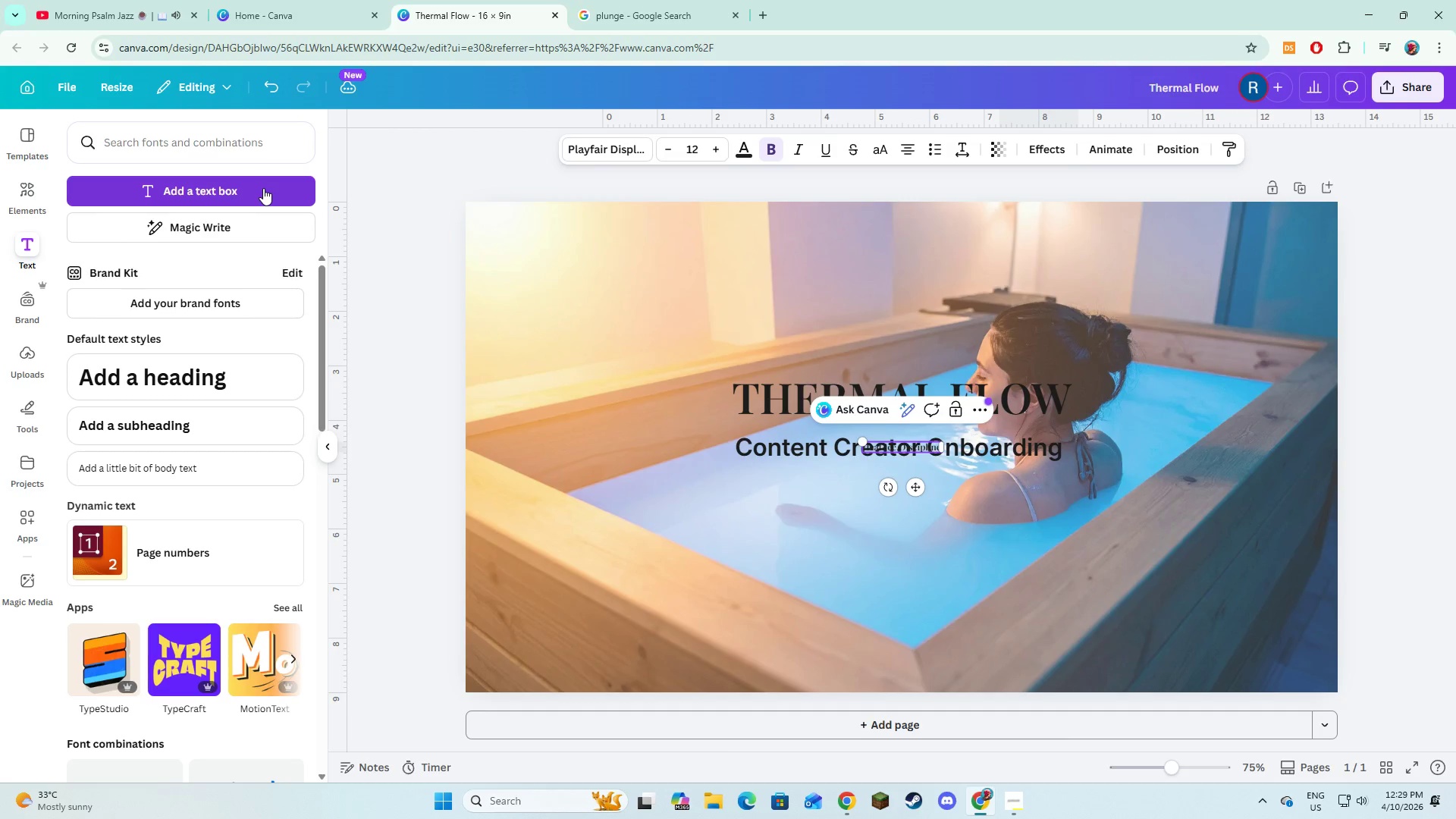 
key(Control+A)
 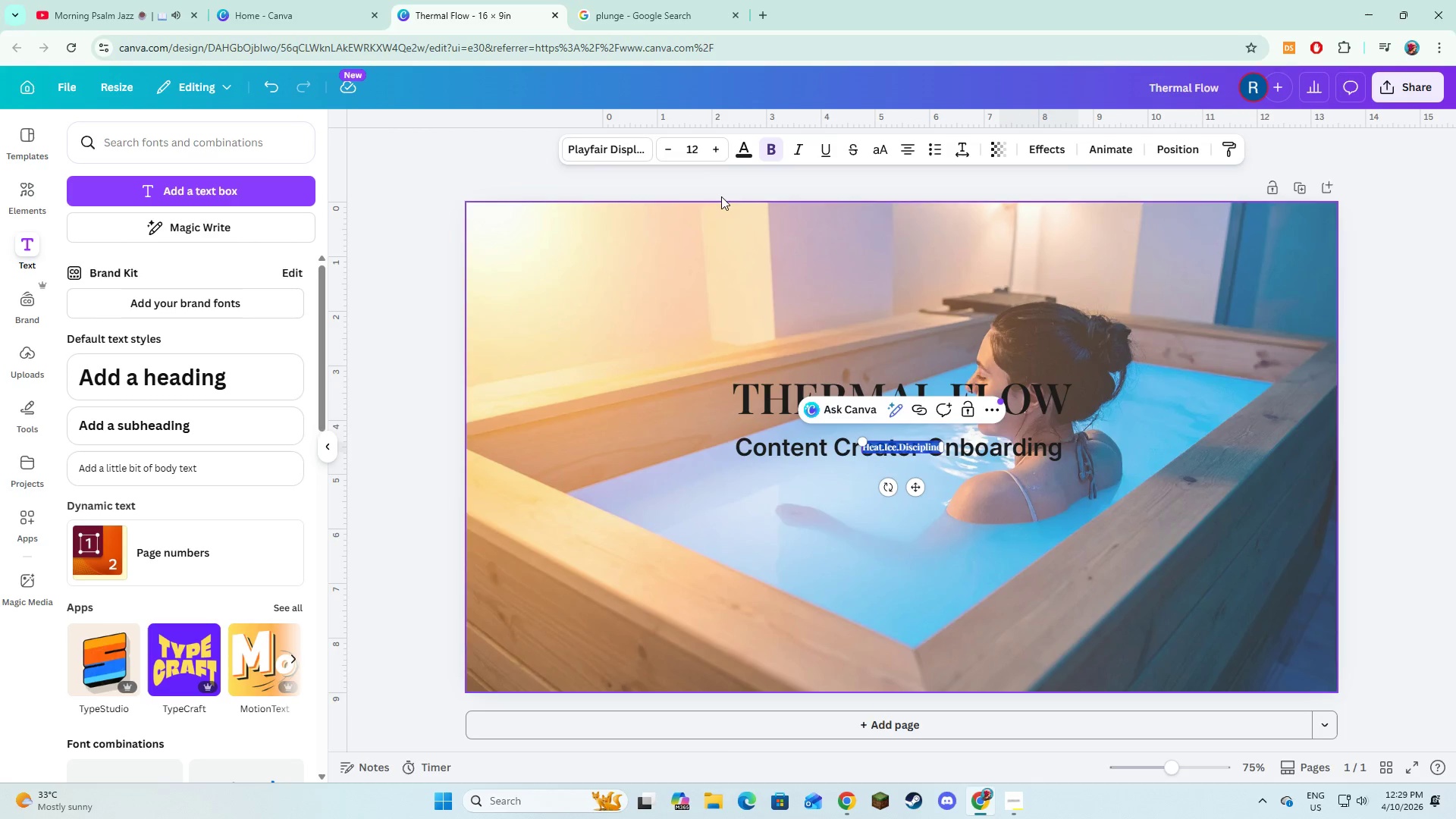 
left_click([624, 155])
 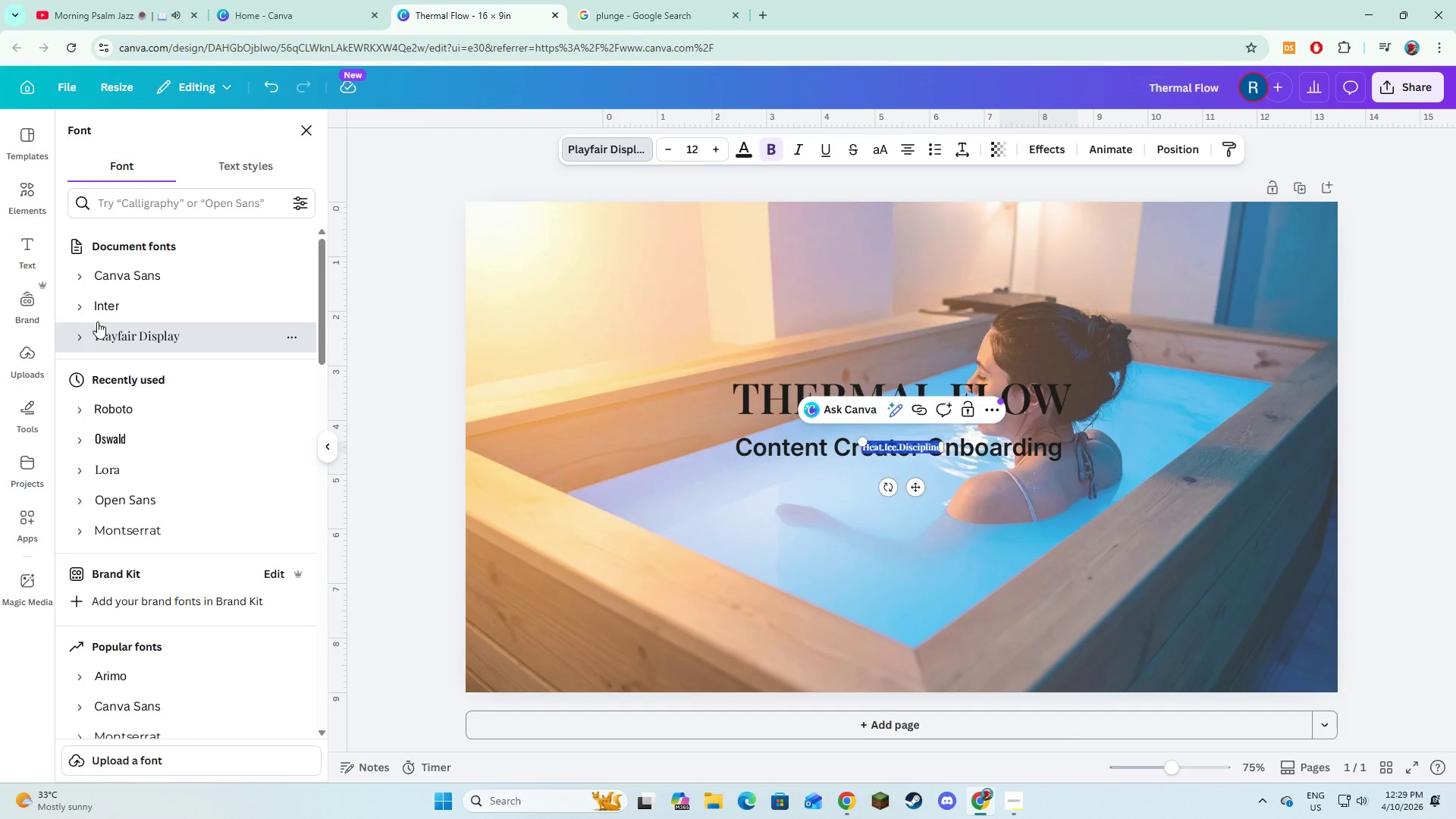 
double_click([96, 311])
 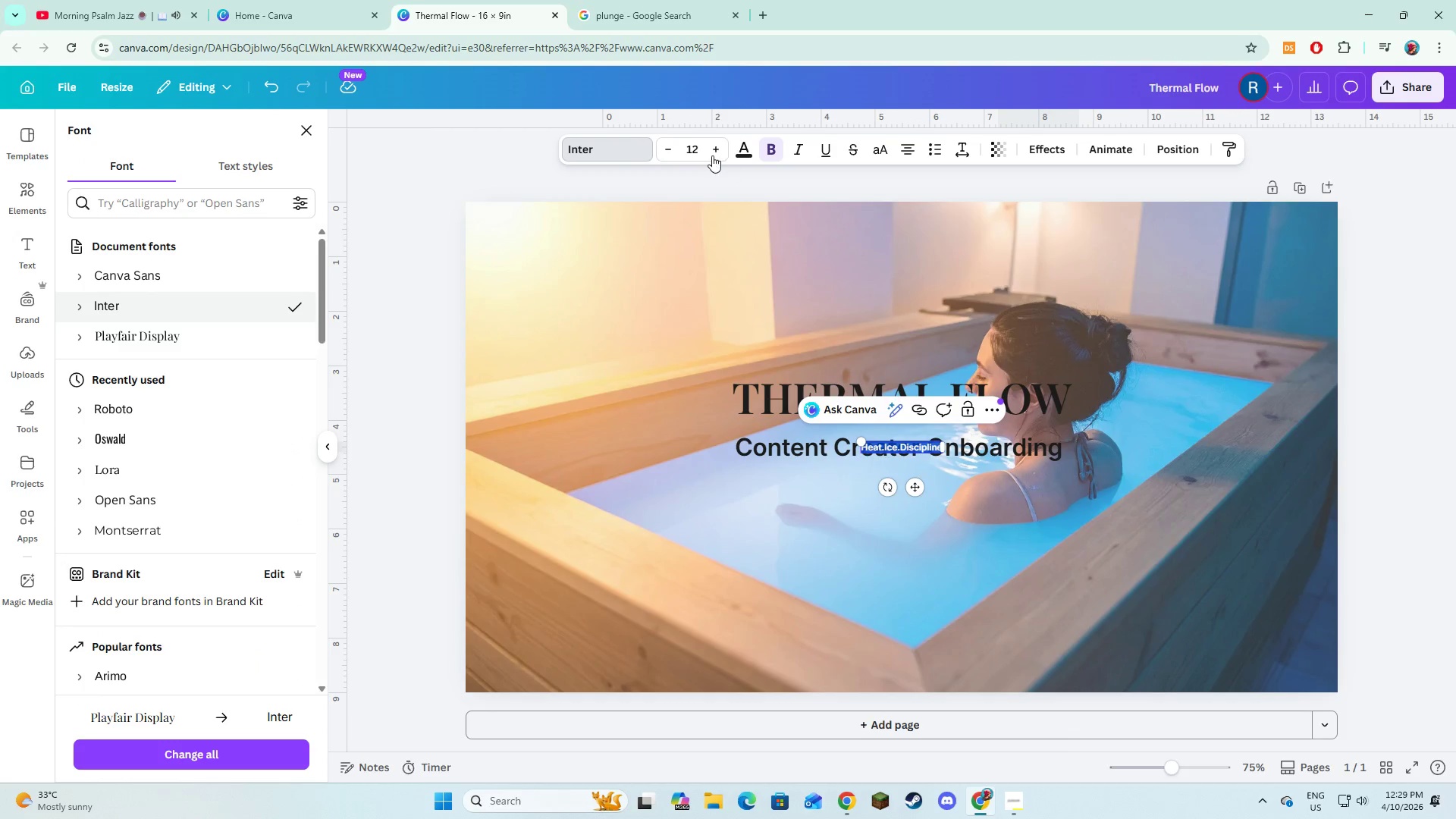 
double_click([711, 151])
 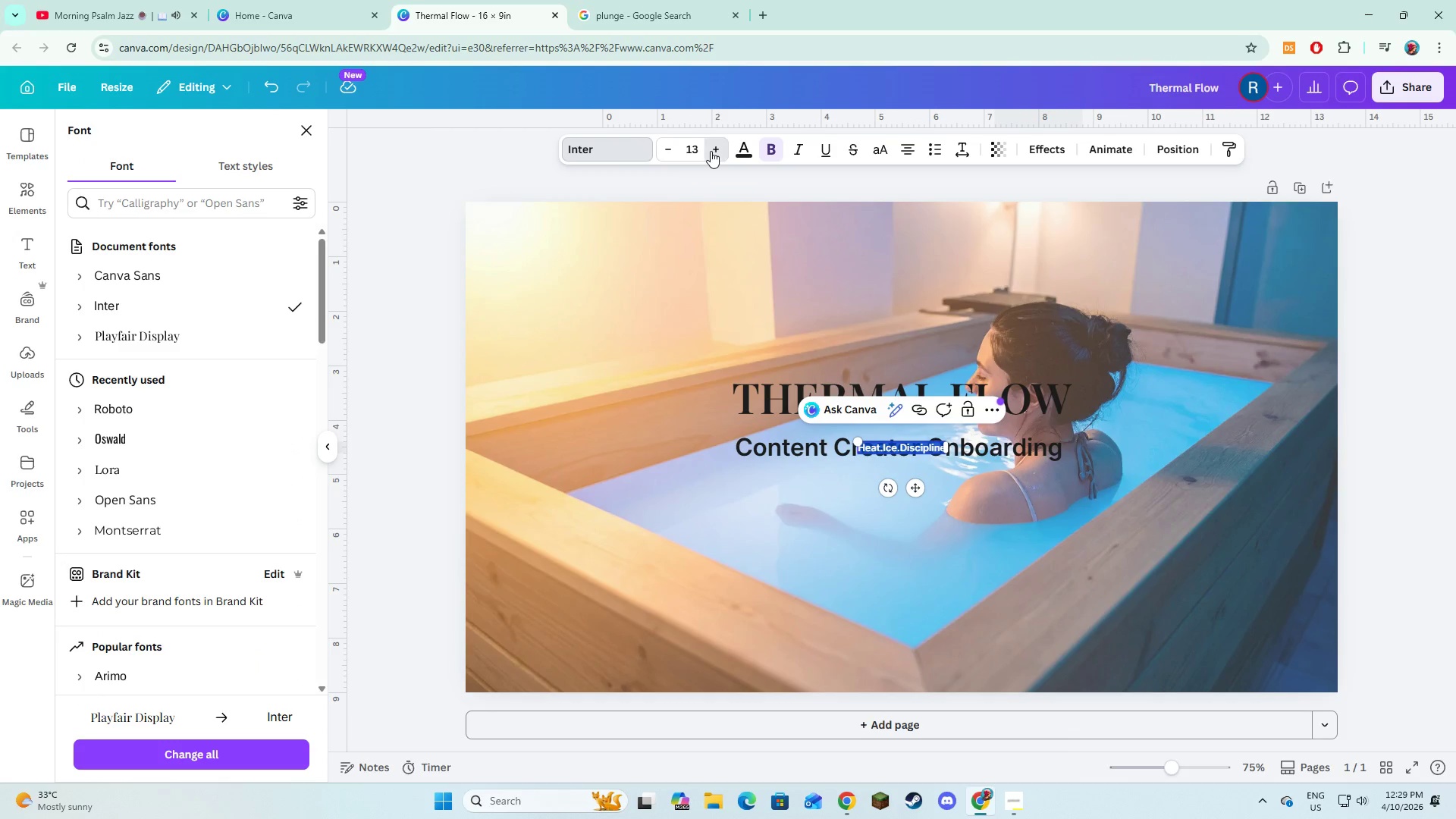 
triple_click([711, 151])
 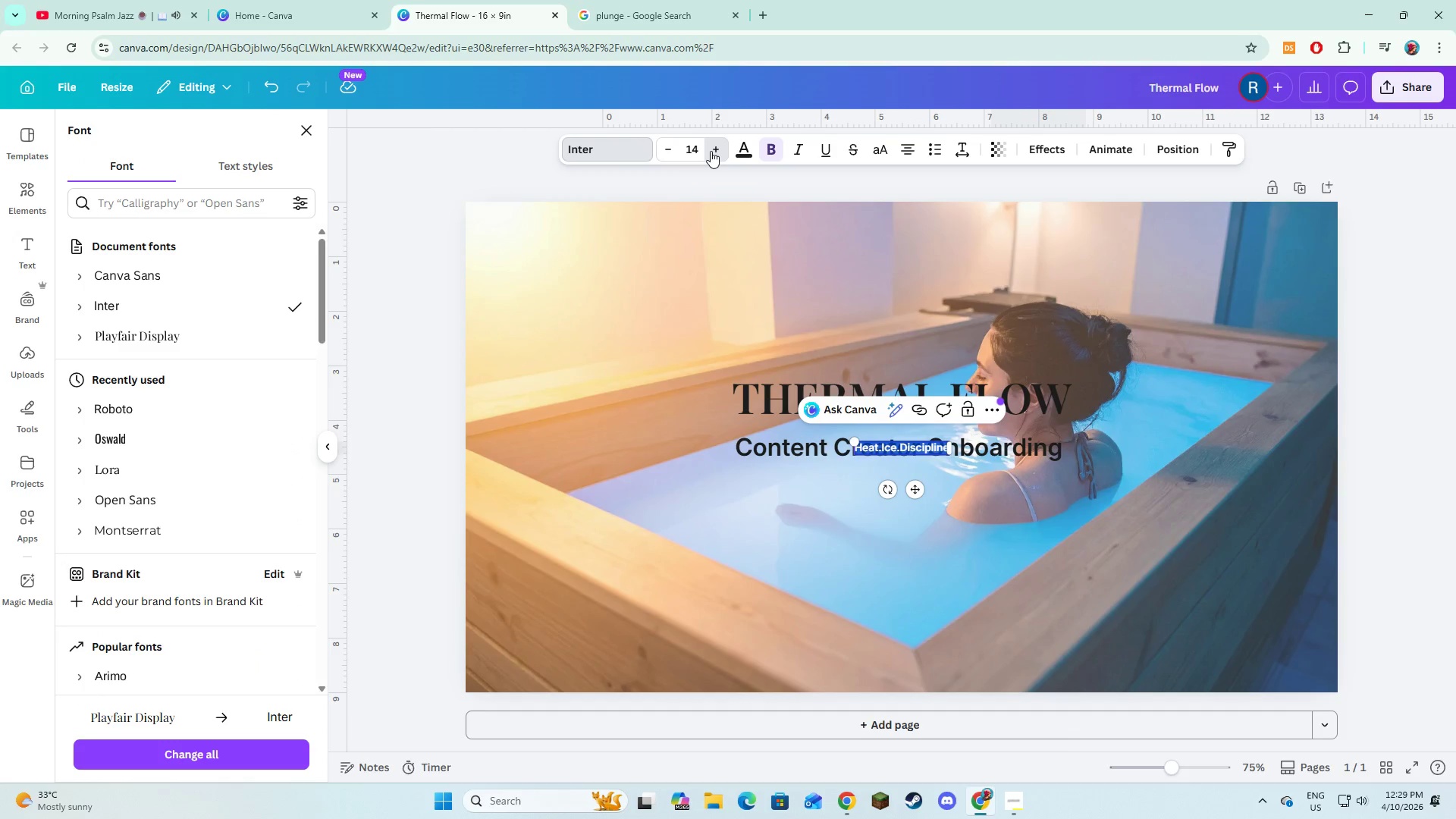 
triple_click([711, 151])
 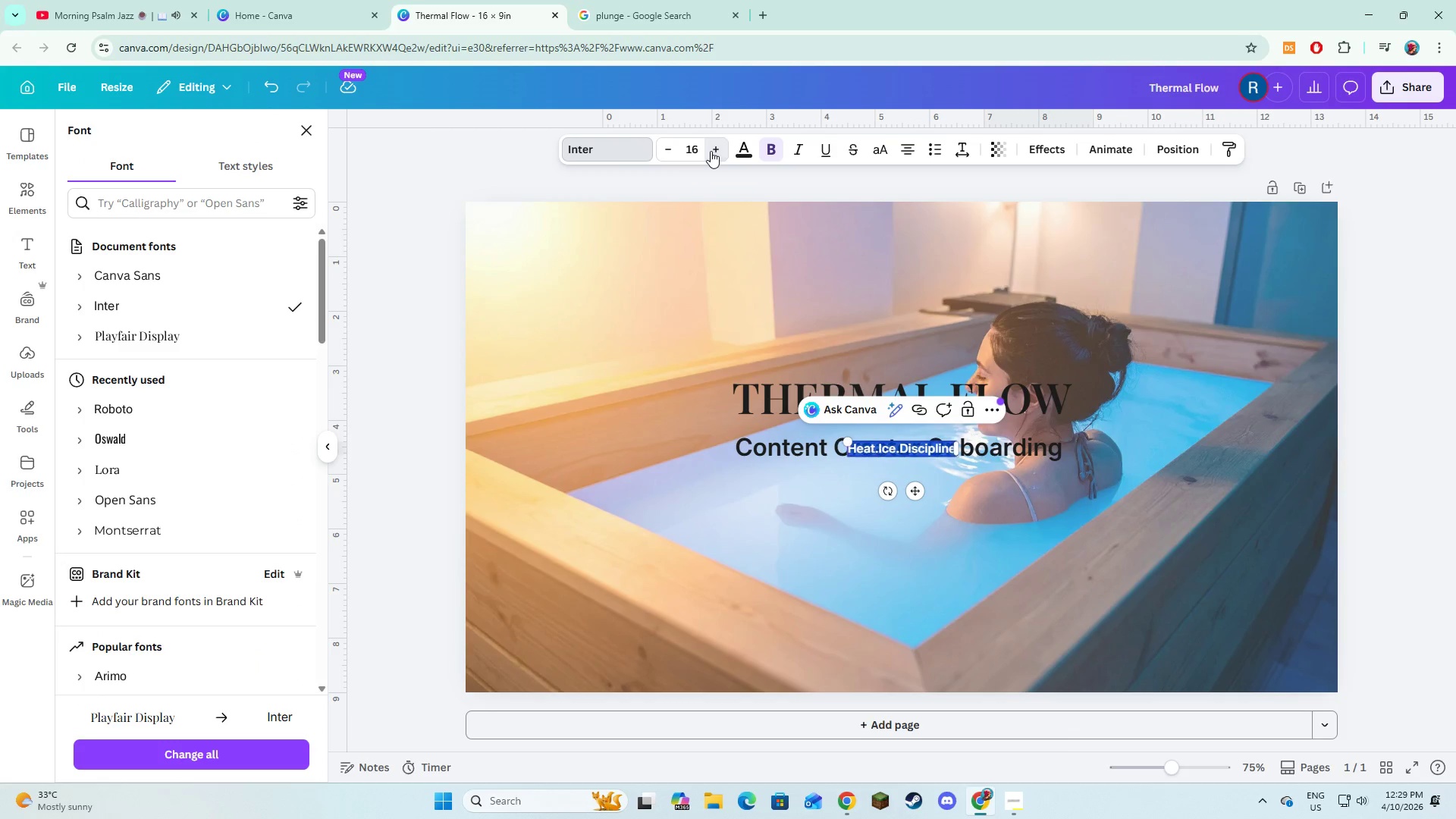 
triple_click([711, 151])
 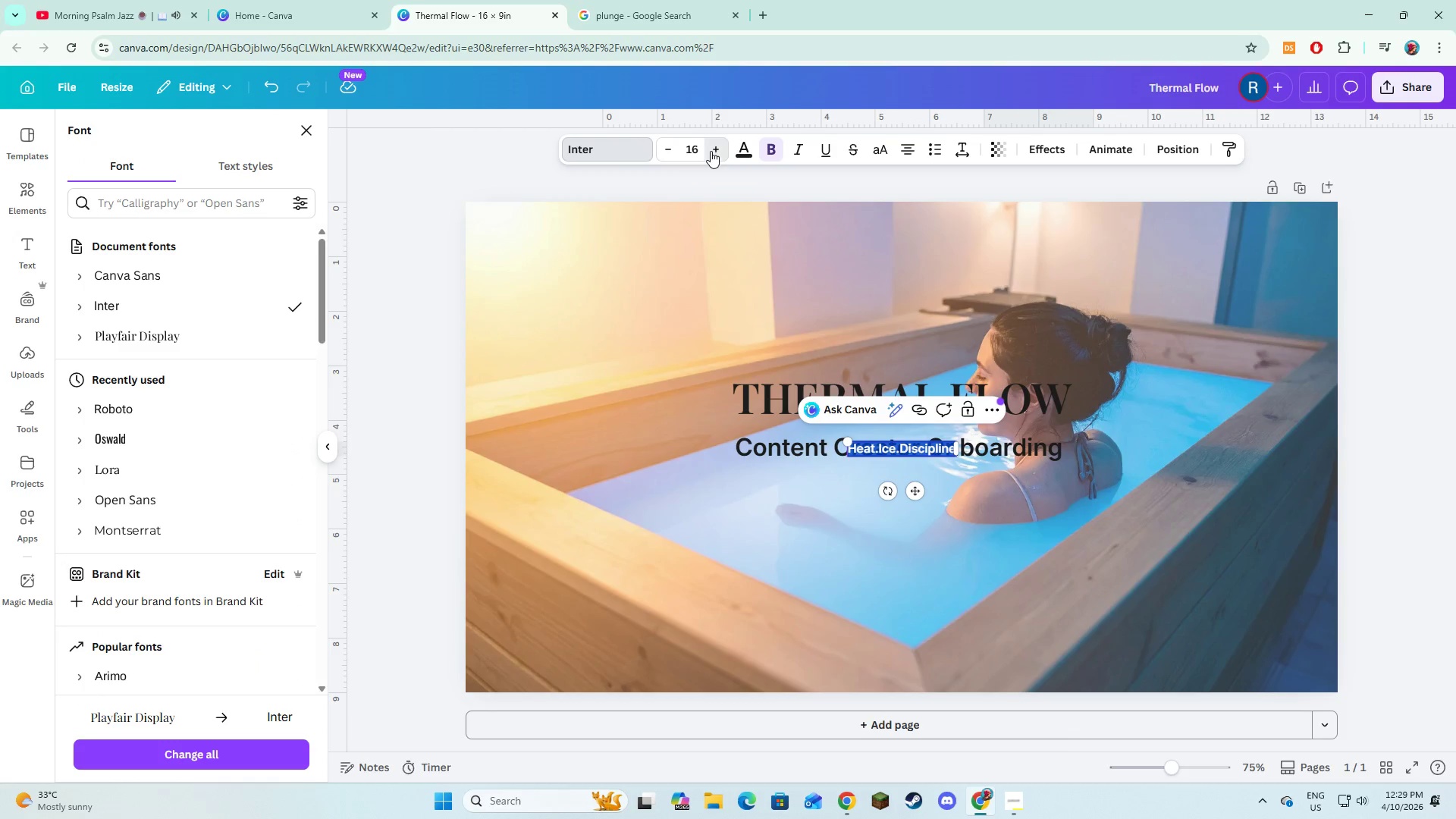 
triple_click([711, 151])
 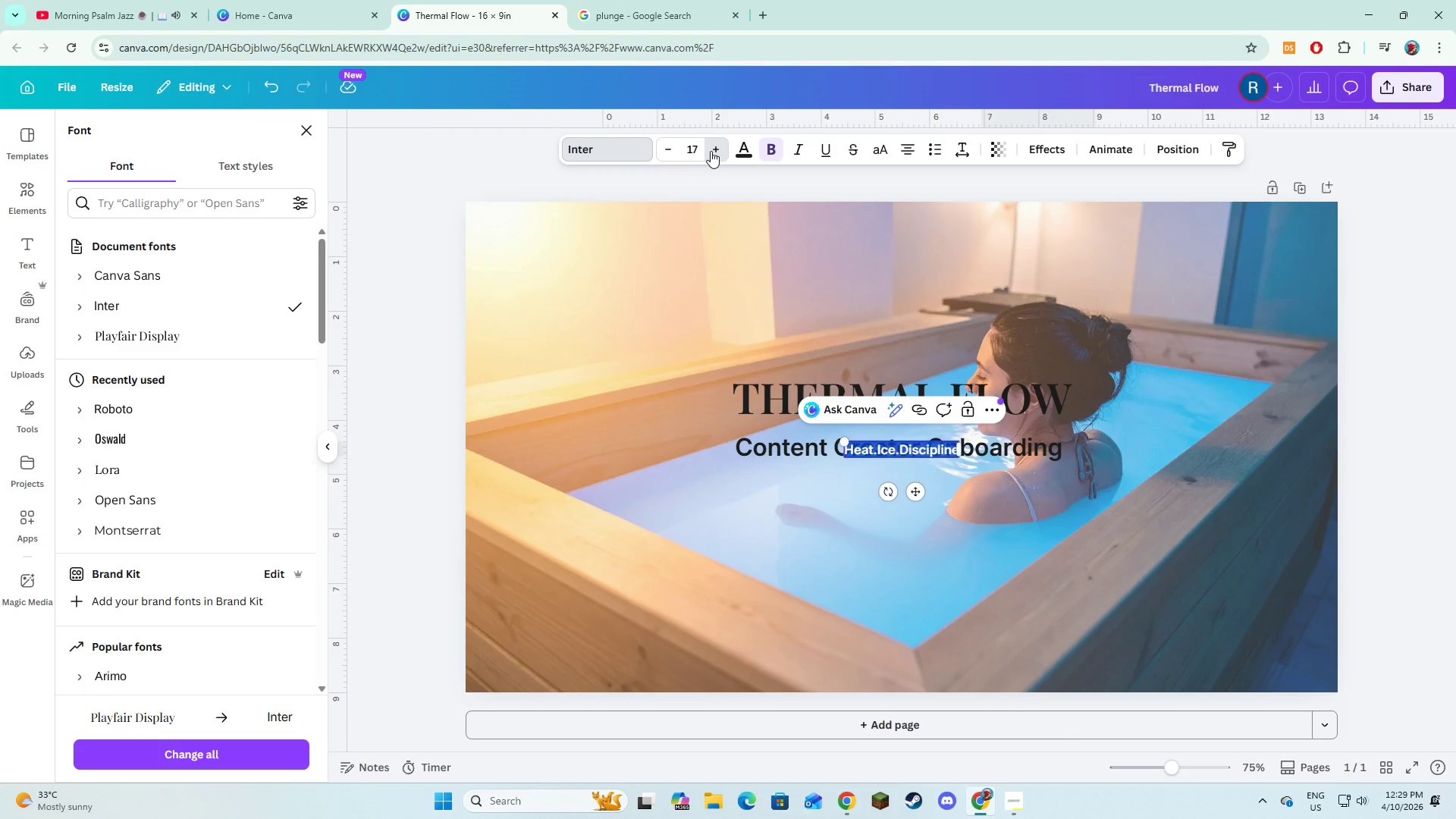 
triple_click([711, 151])
 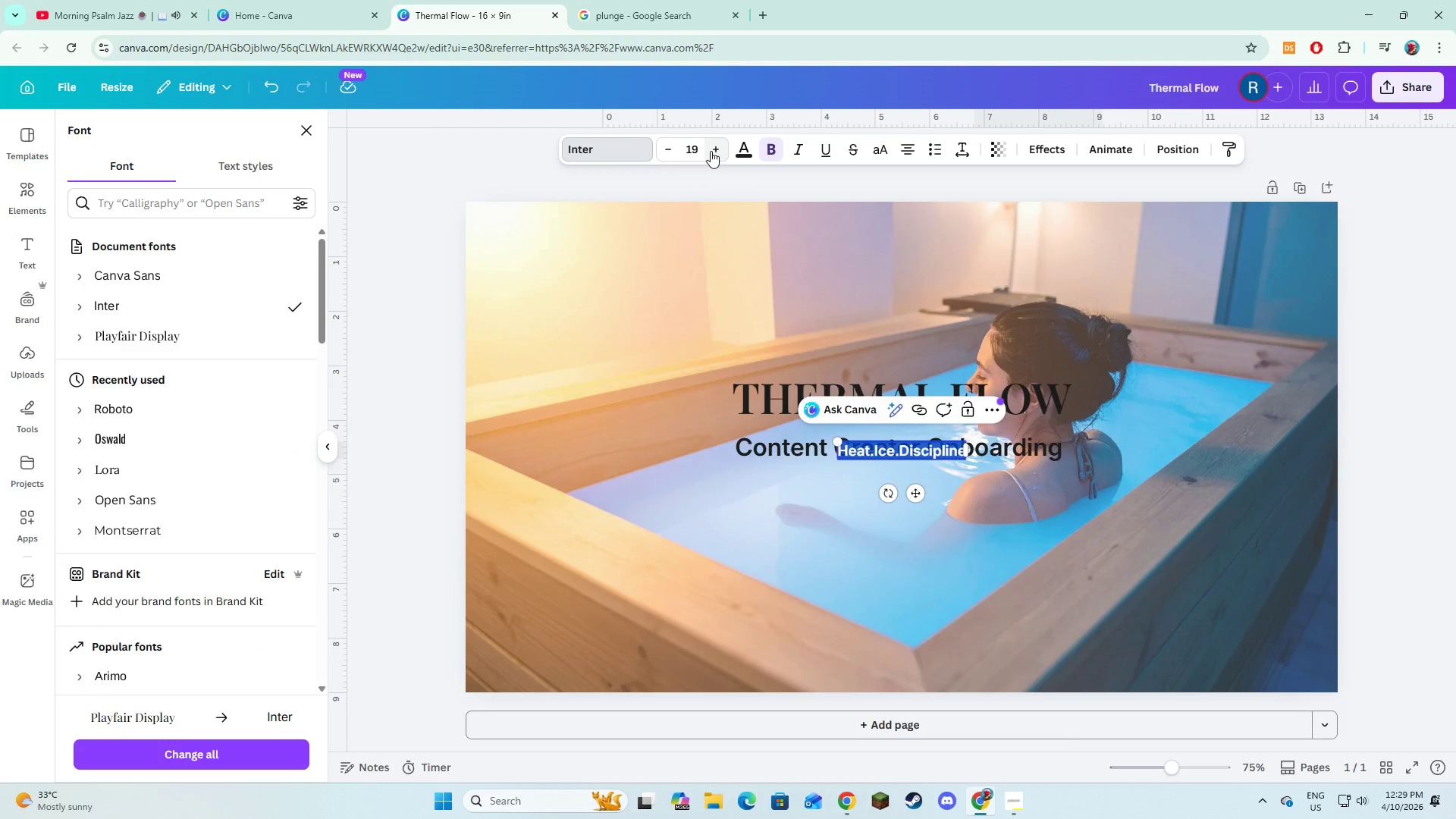 
double_click([711, 151])
 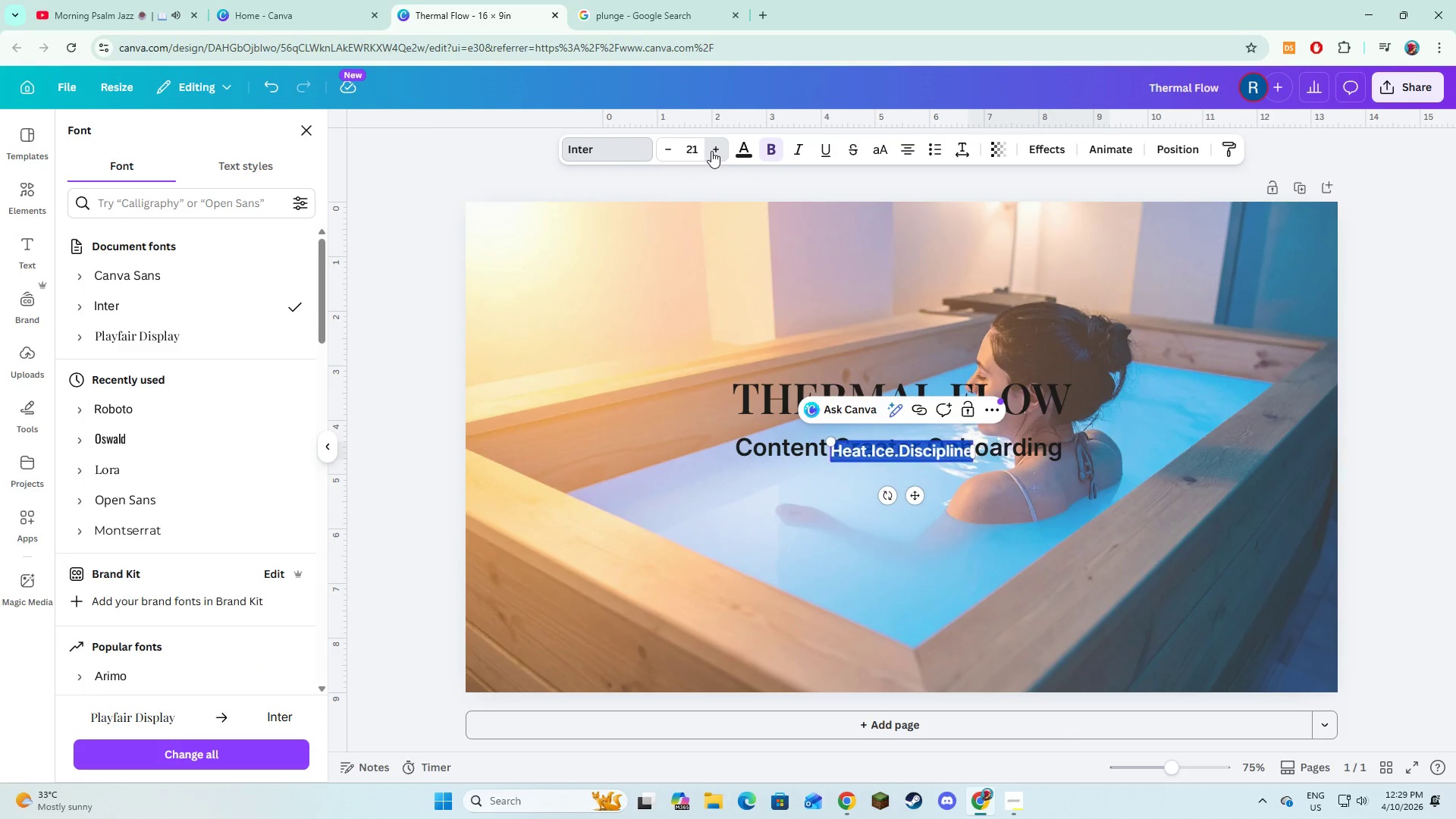 
triple_click([711, 151])
 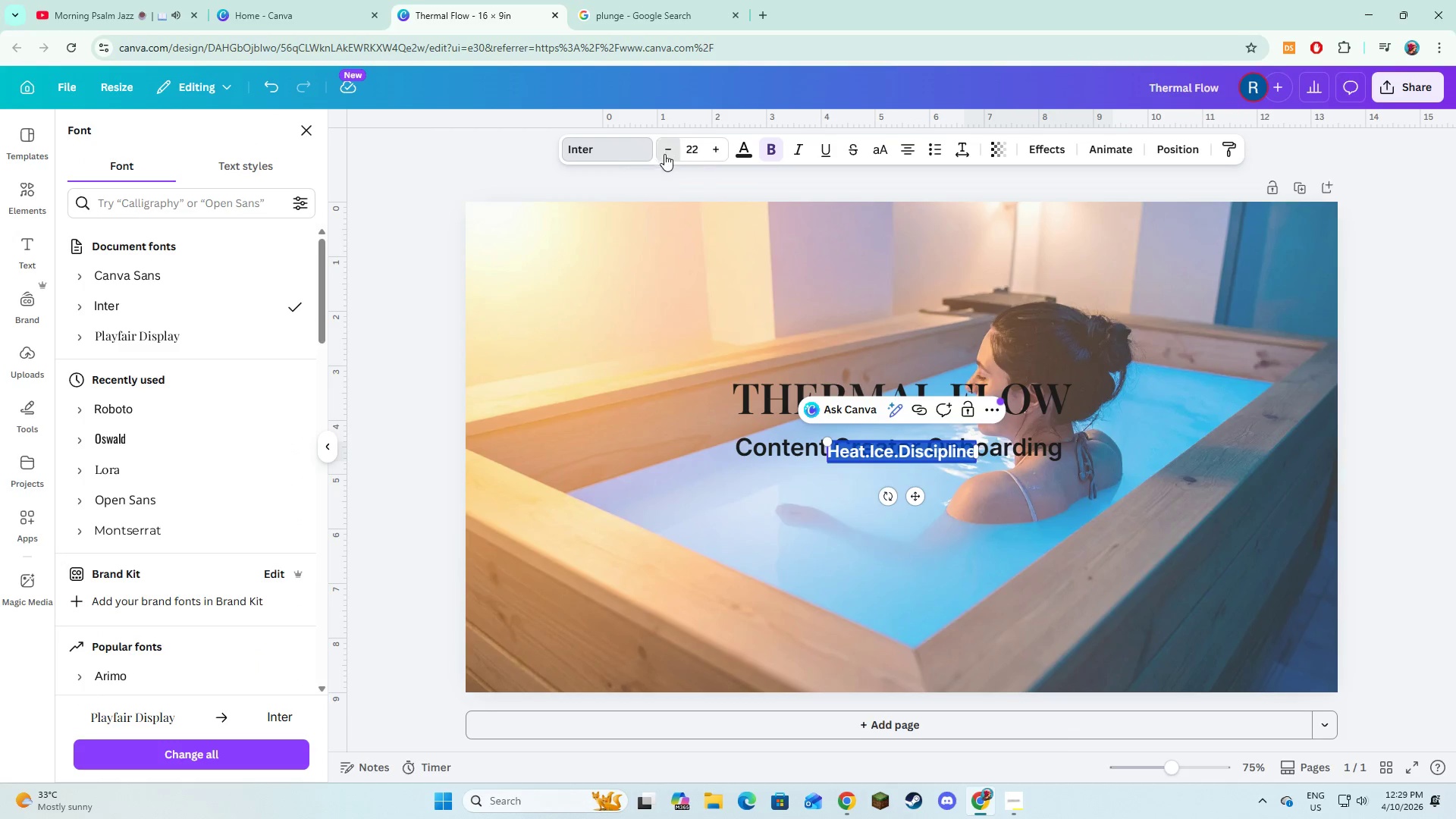 
double_click([698, 519])
 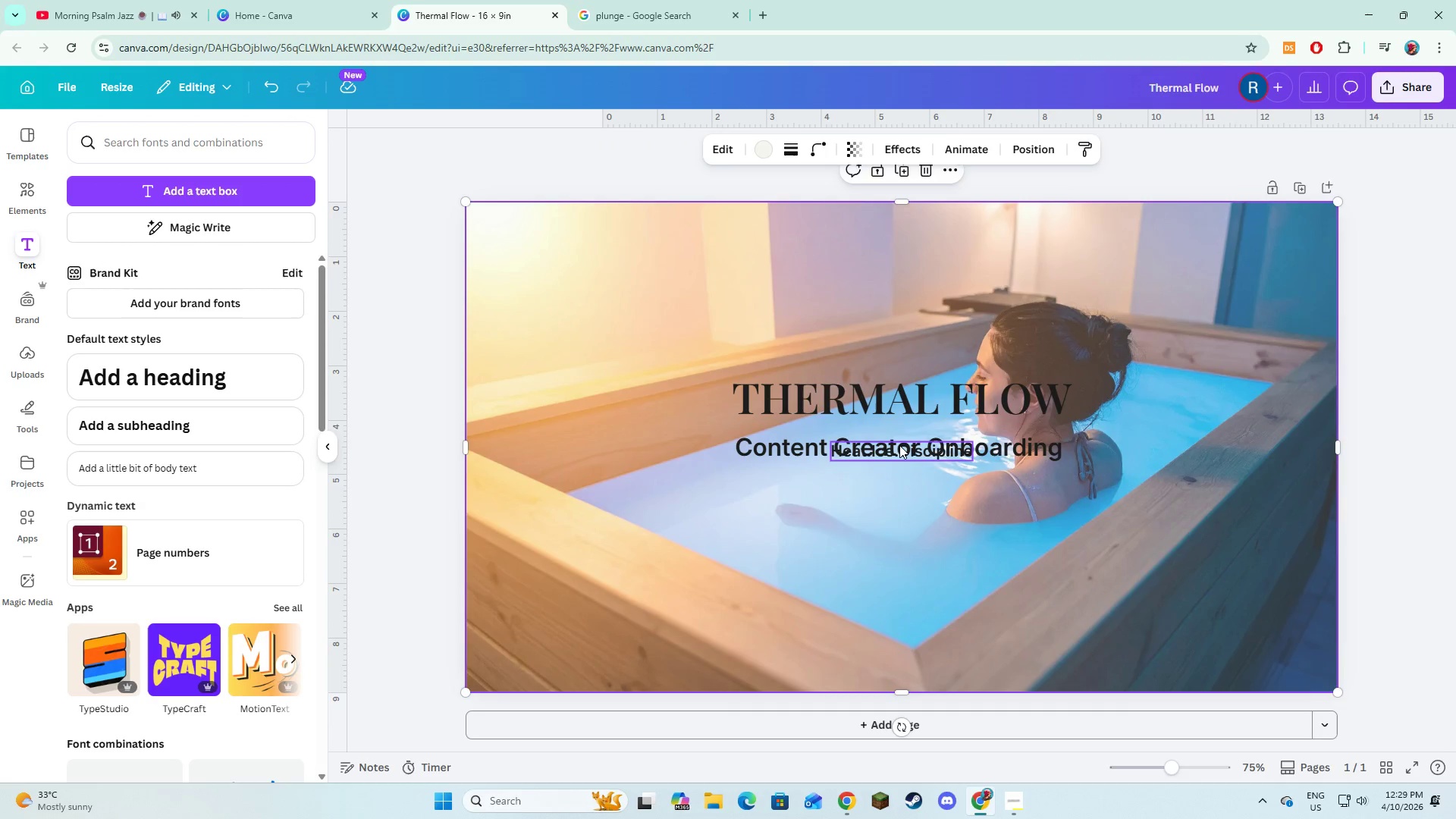 
left_click([899, 445])
 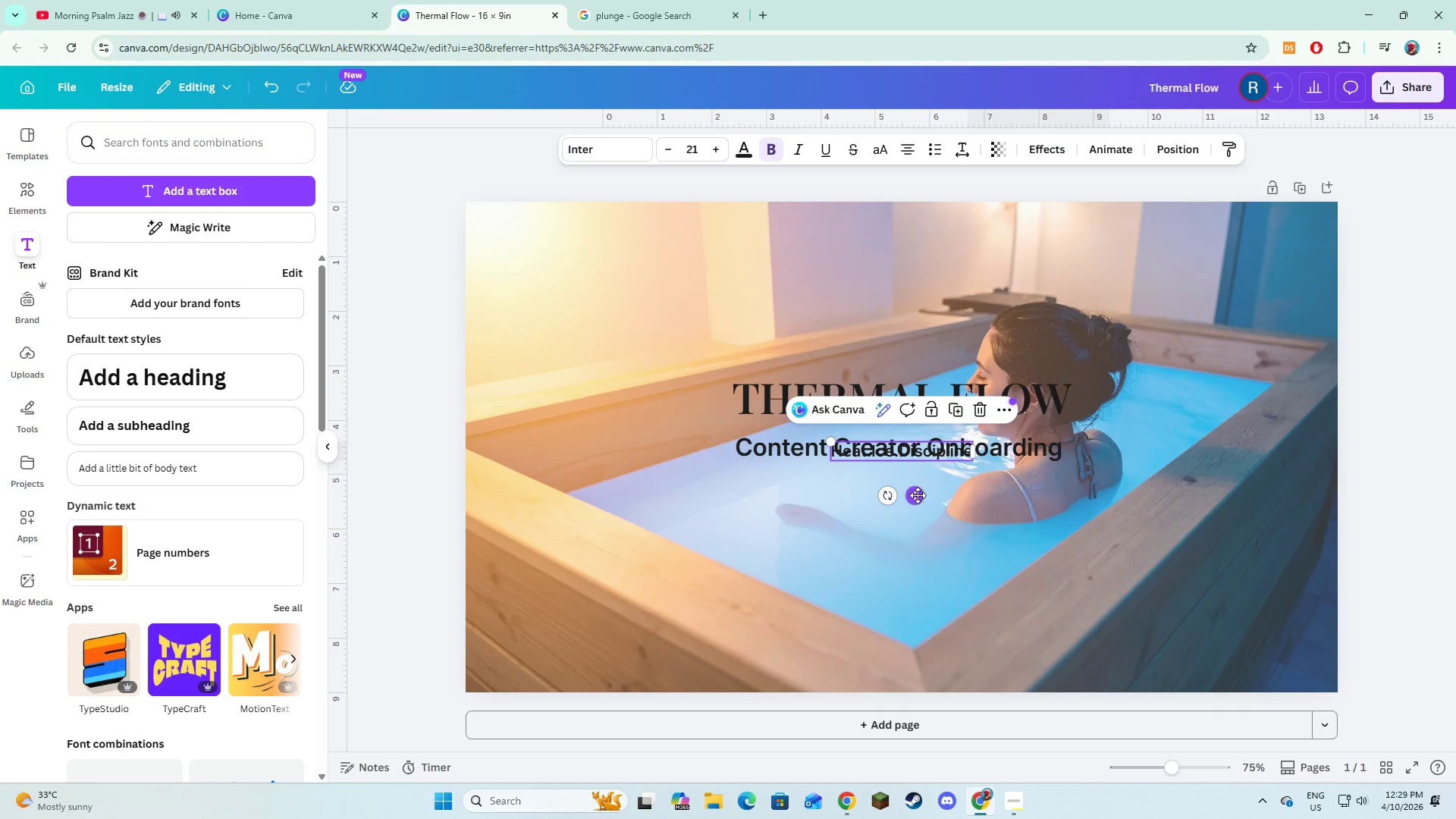 
left_click_drag(start_coordinate=[918, 495], to_coordinate=[921, 527])
 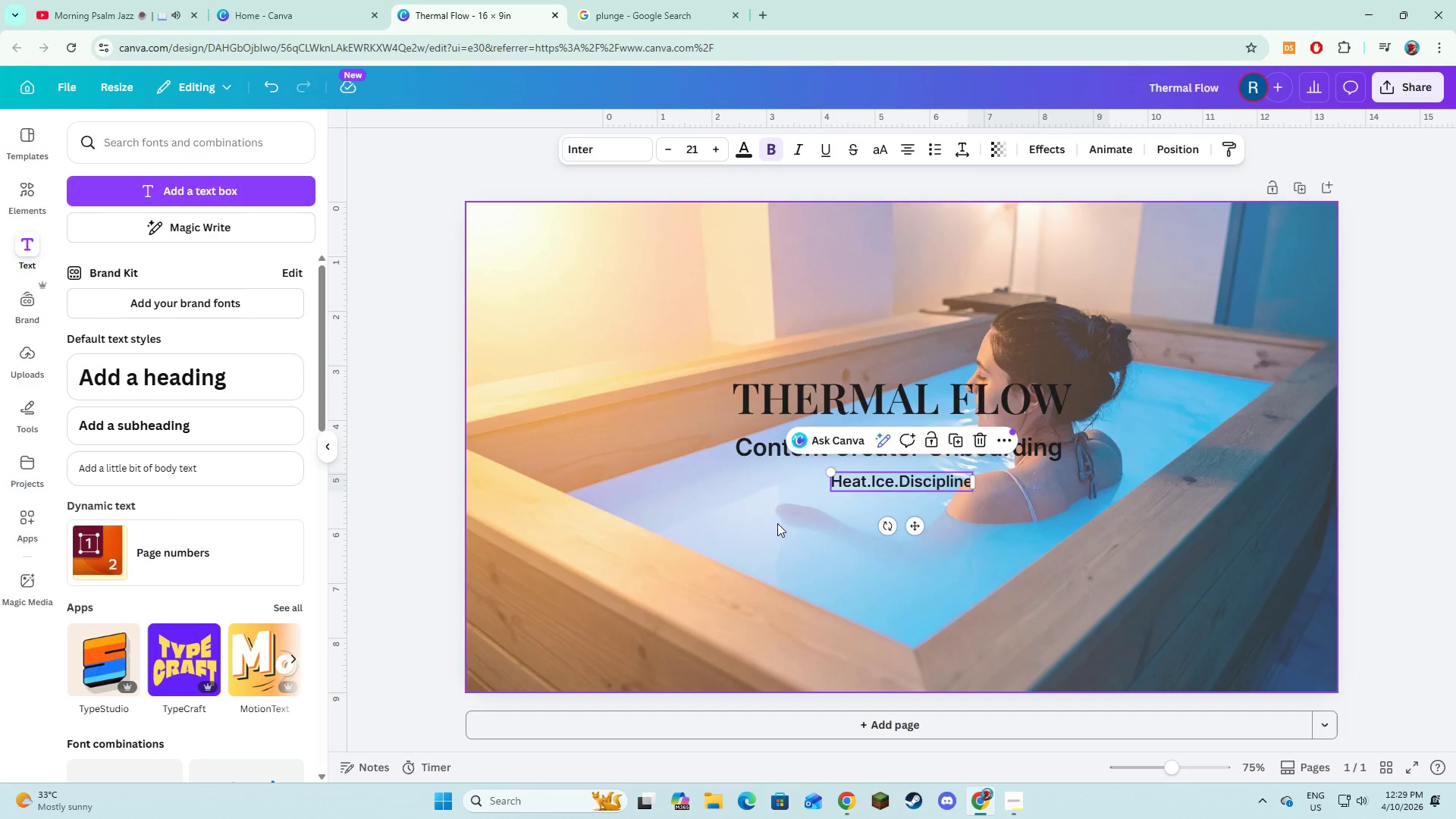 
left_click([777, 523])
 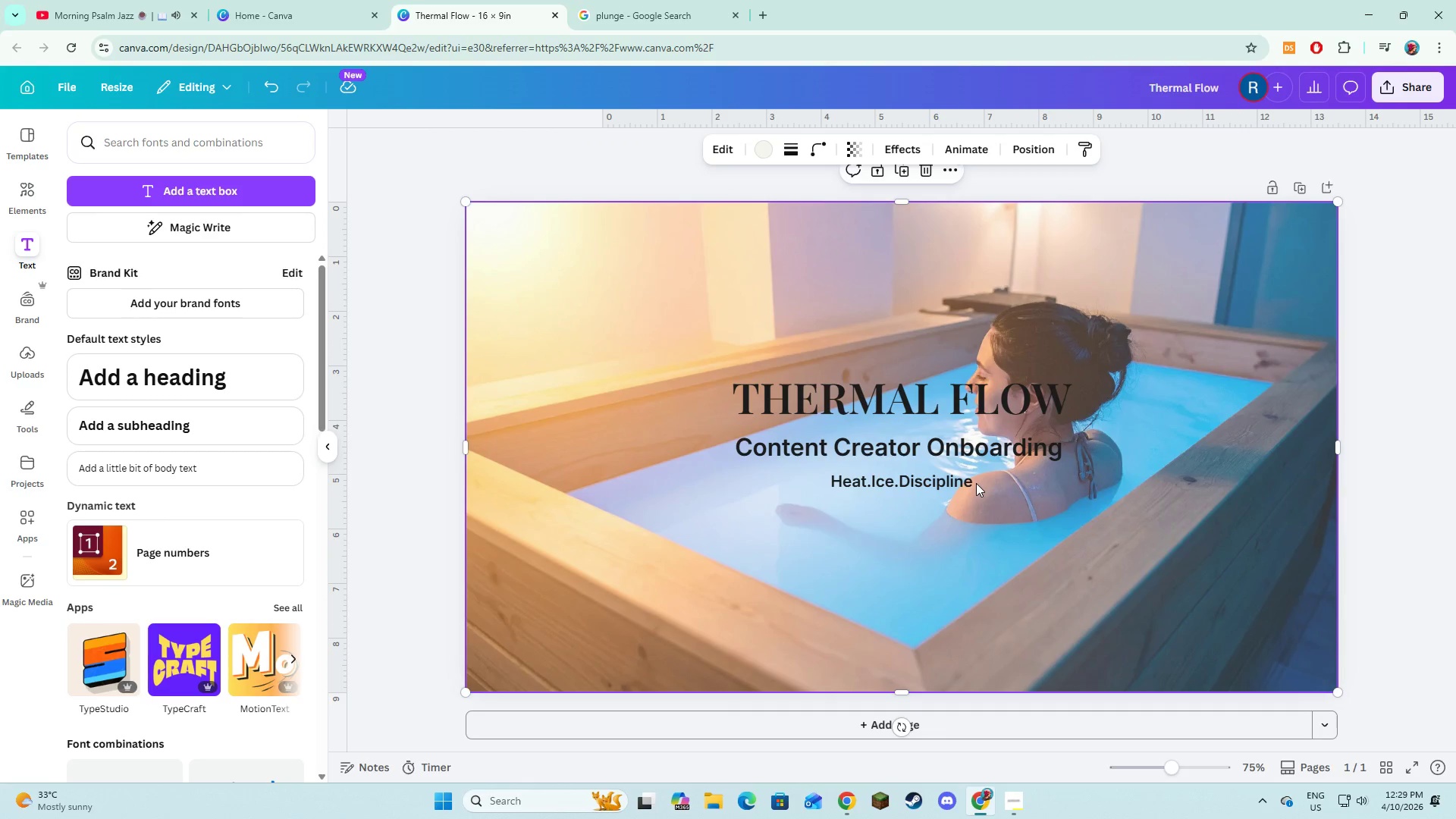 
left_click([967, 483])
 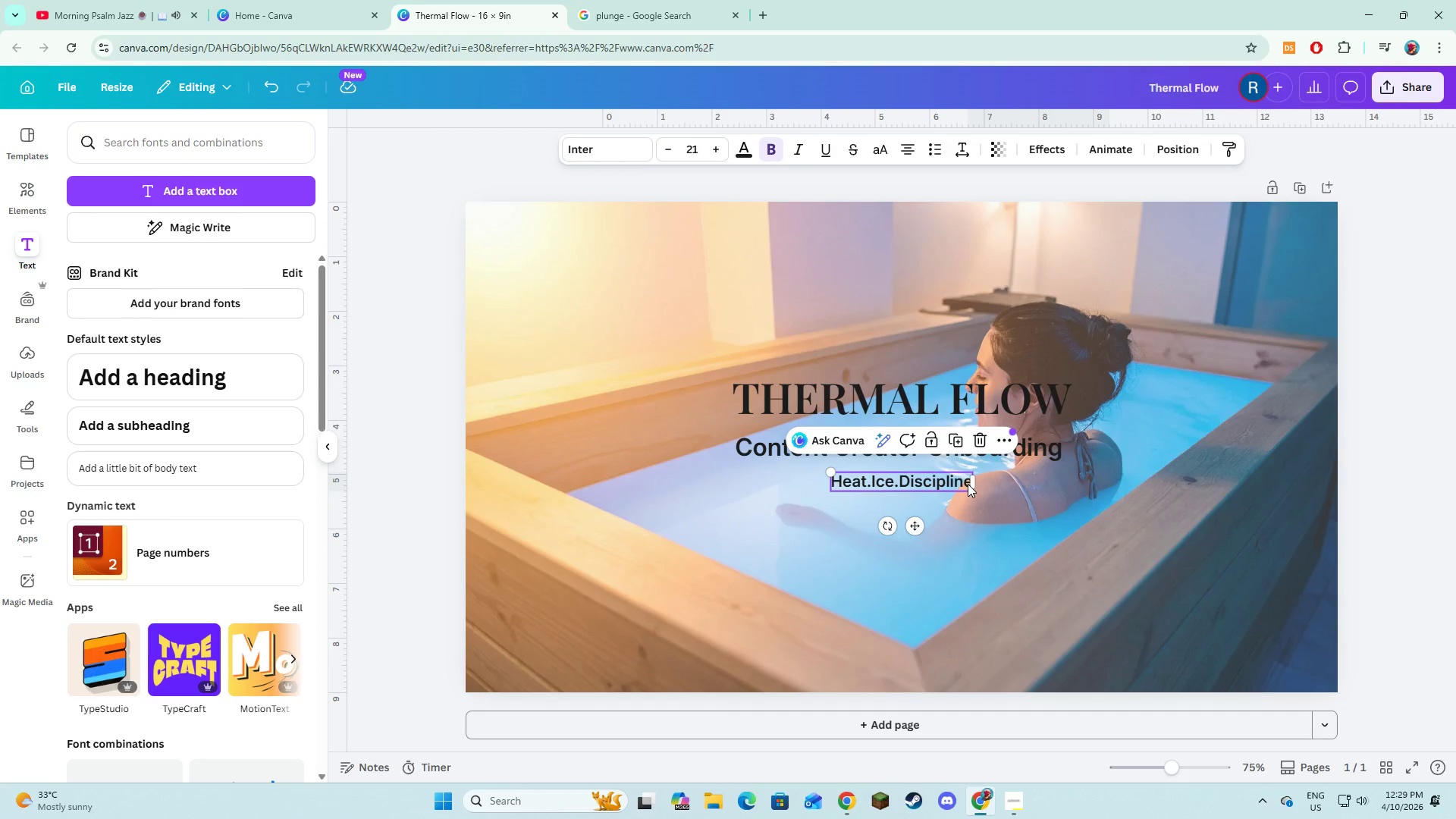 
left_click([968, 484])
 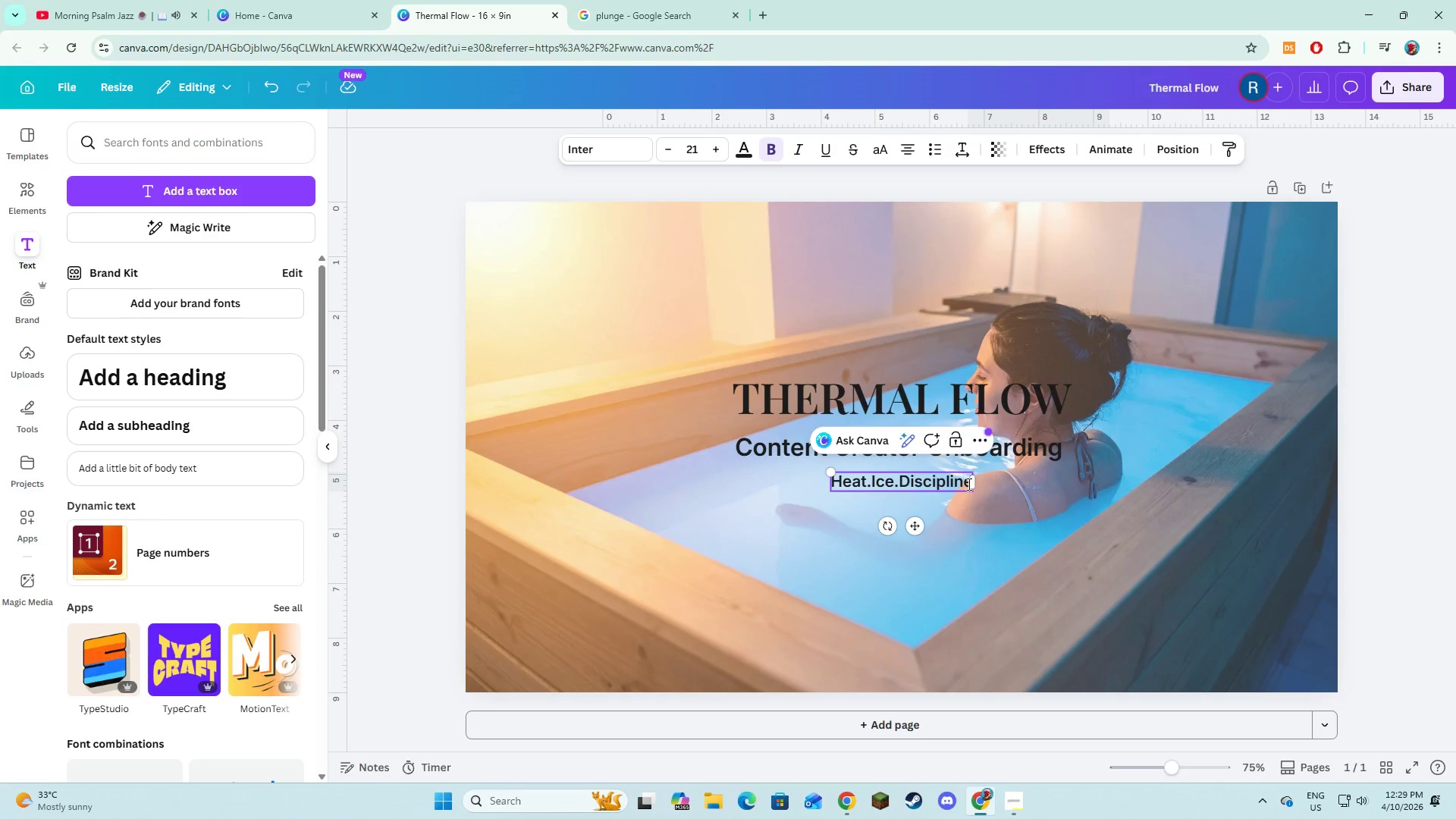 
key(ArrowRight)
 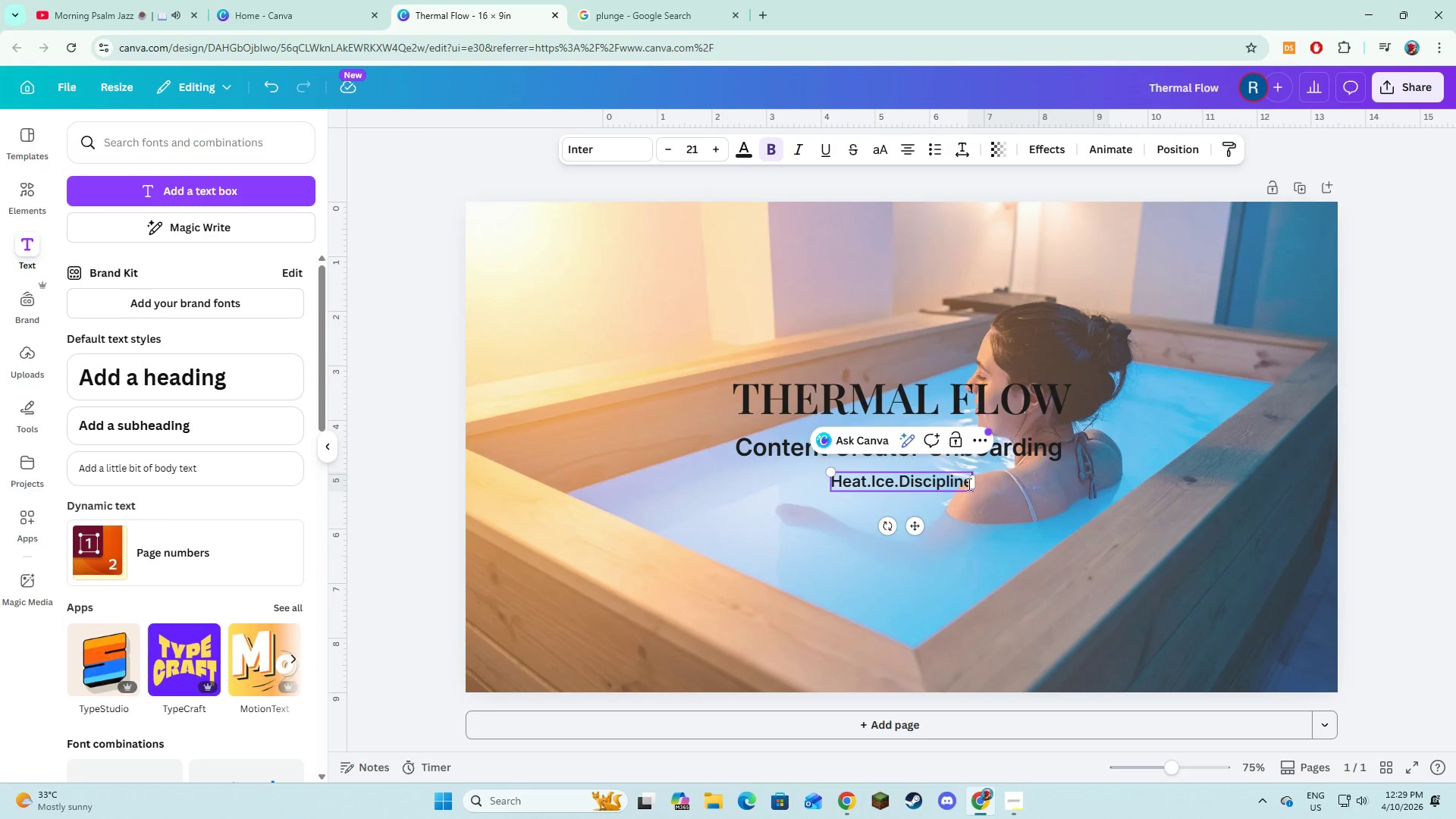 
key(Period)
 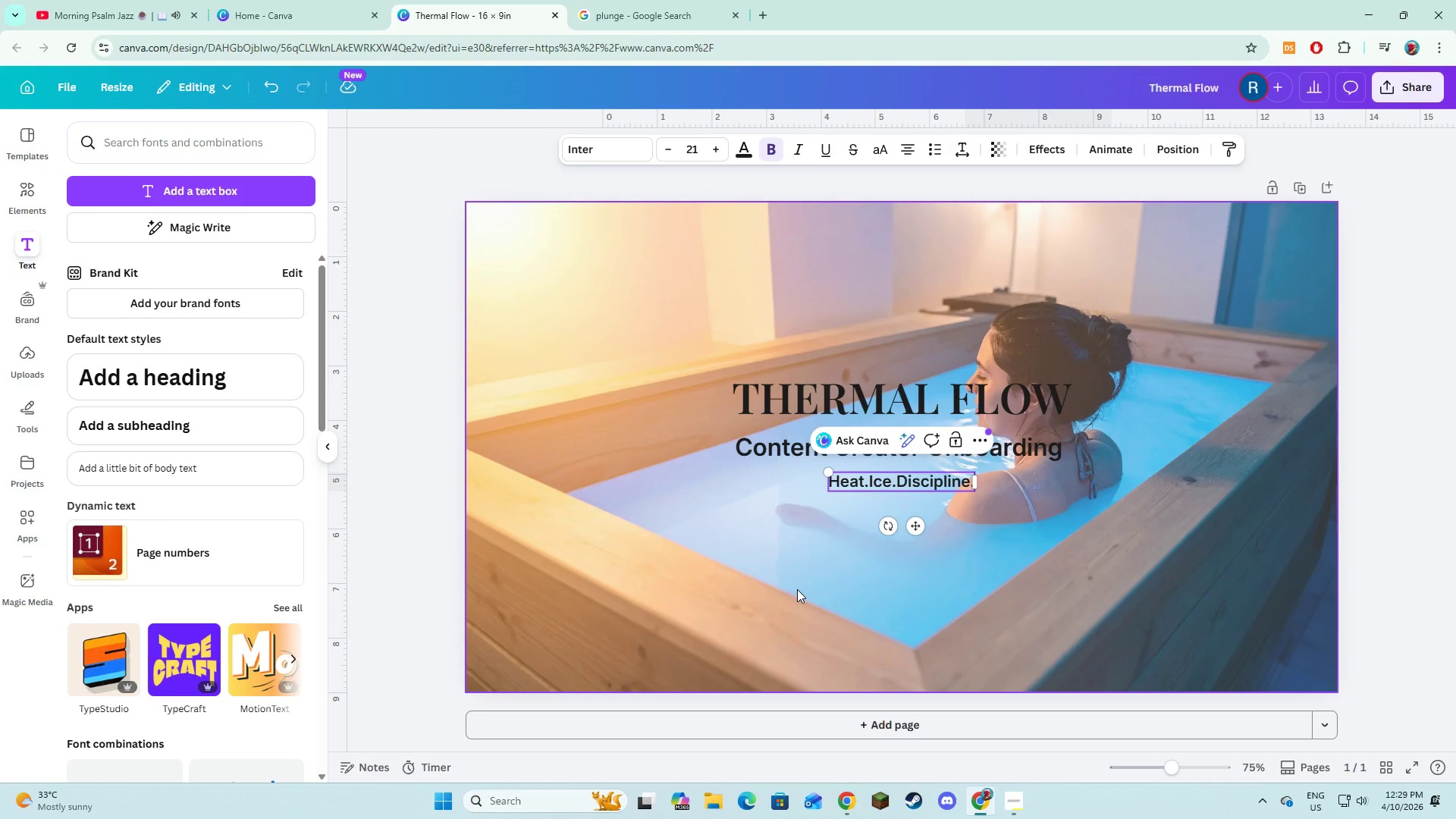 
left_click([797, 589])
 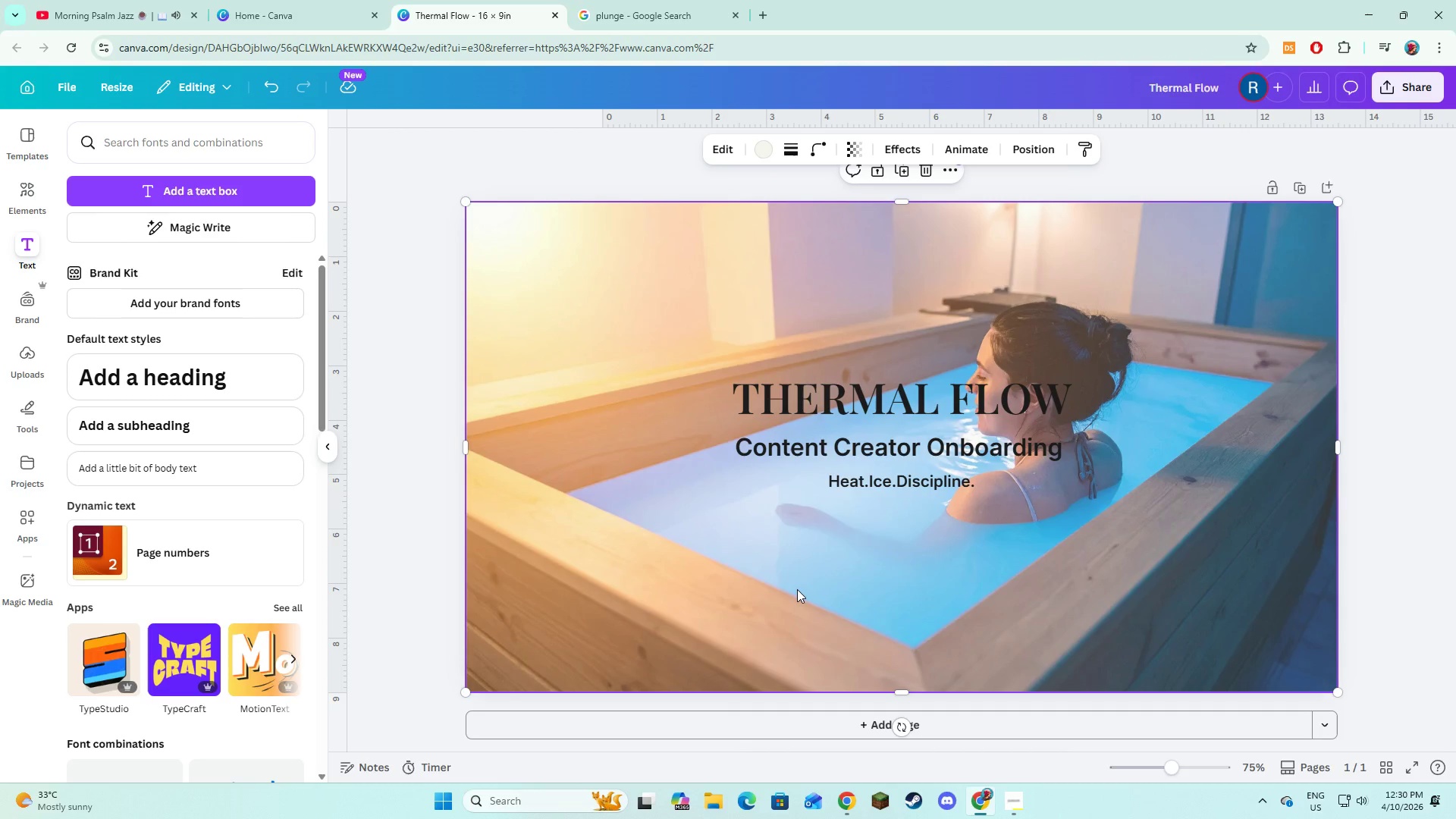 
wait(11.56)
 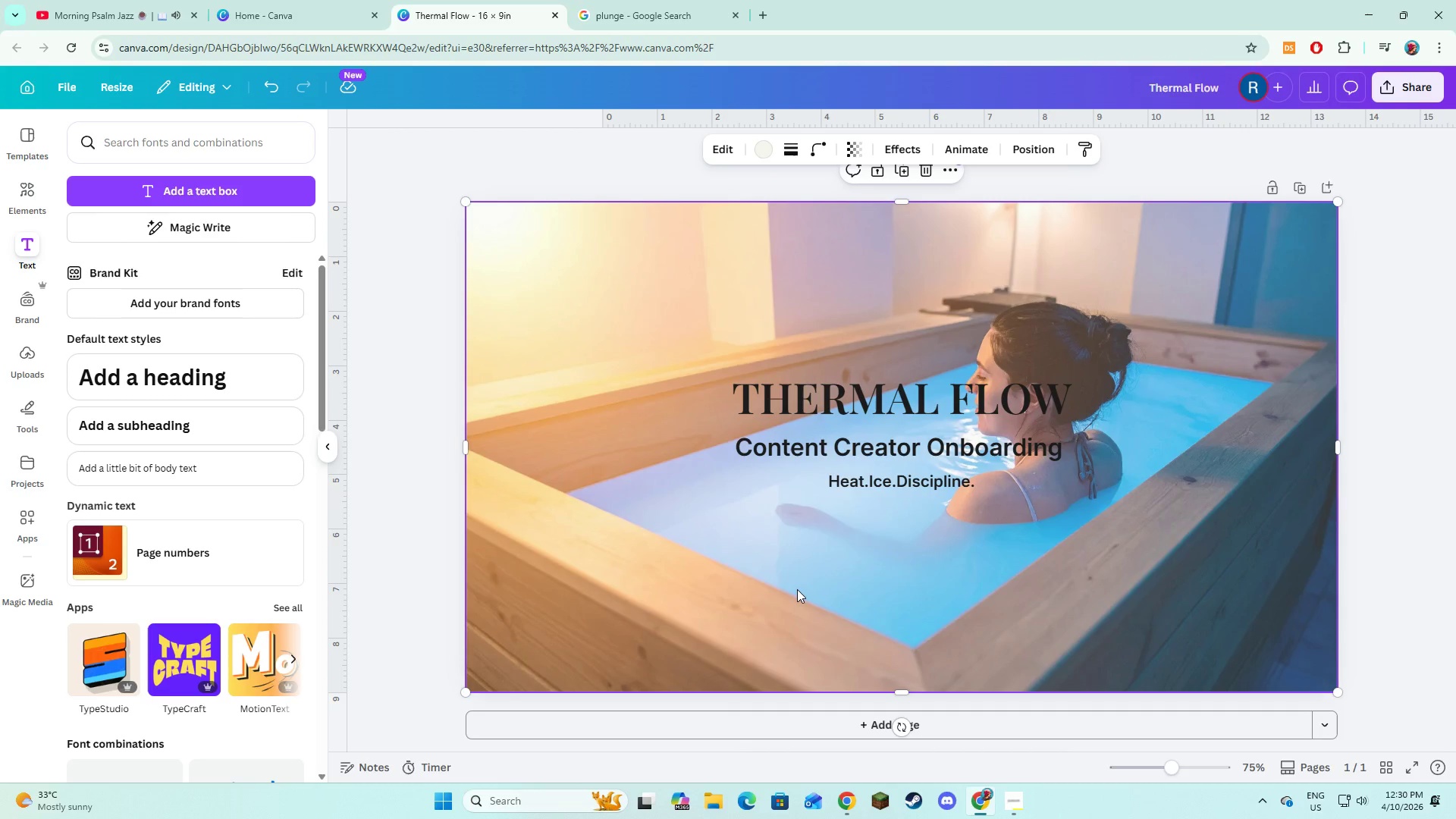 
scroll: coordinate [832, 523], scroll_direction: down, amount: 2.0
 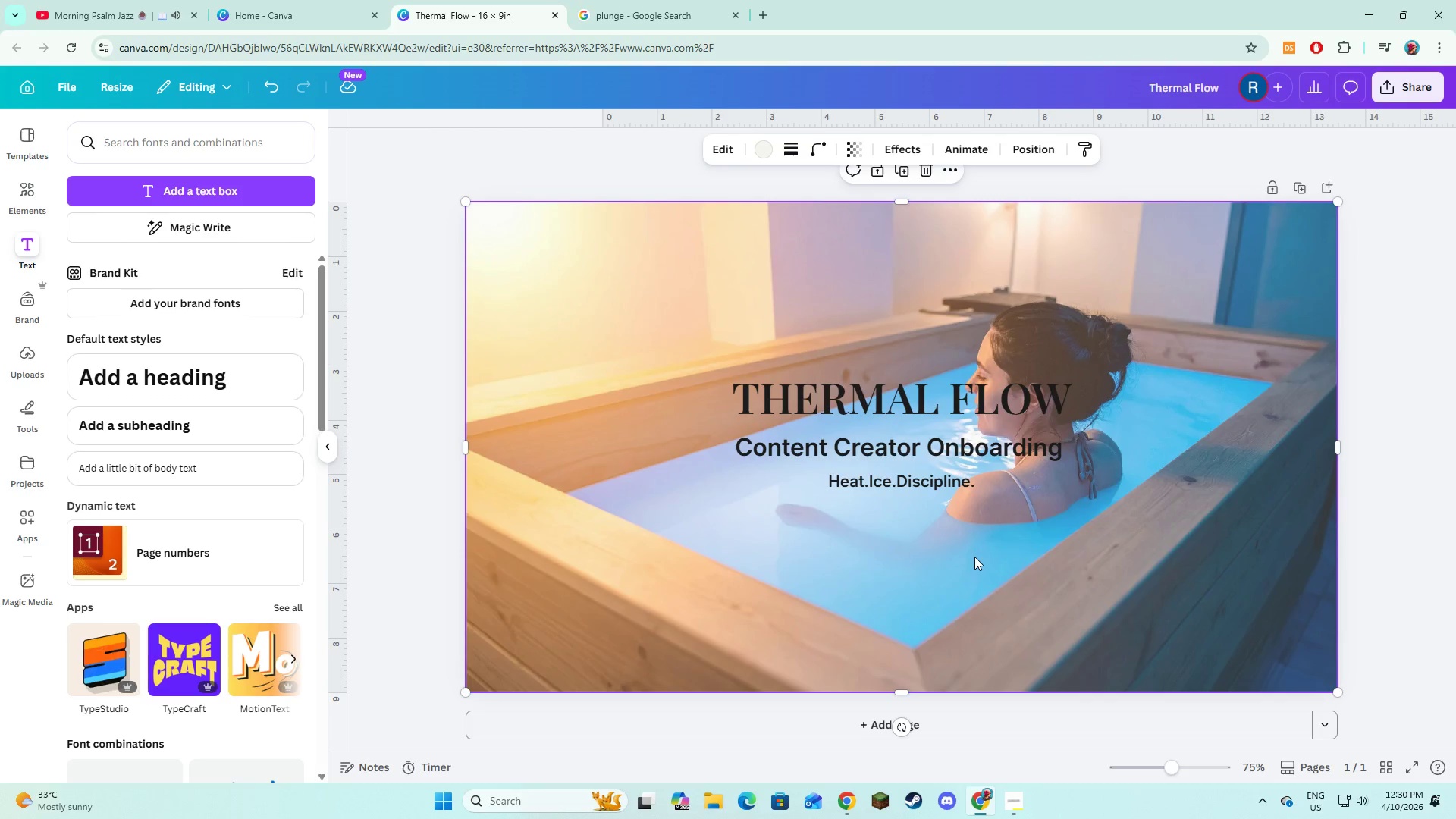 
left_click([946, 487])
 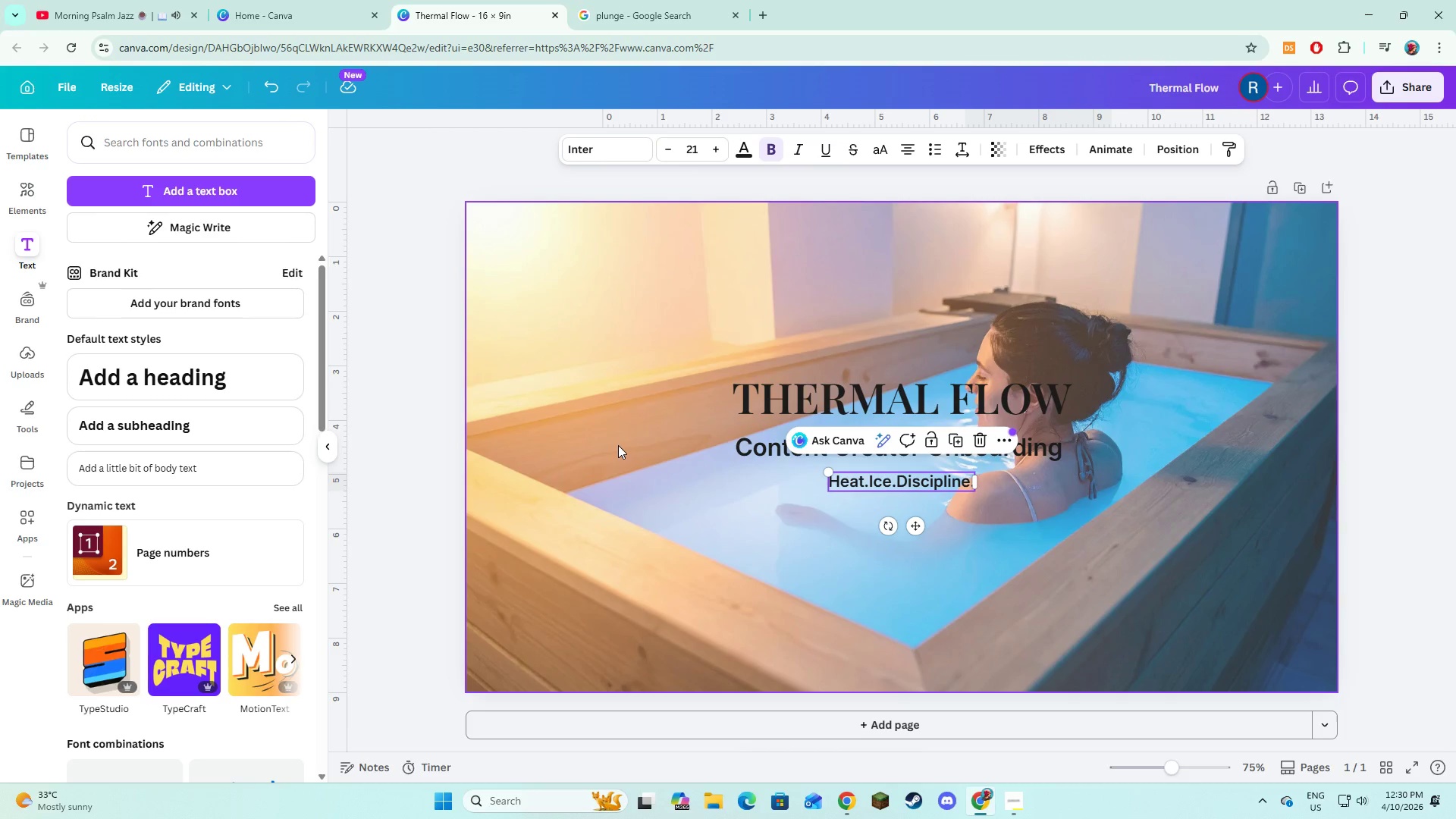 
left_click([738, 446])
 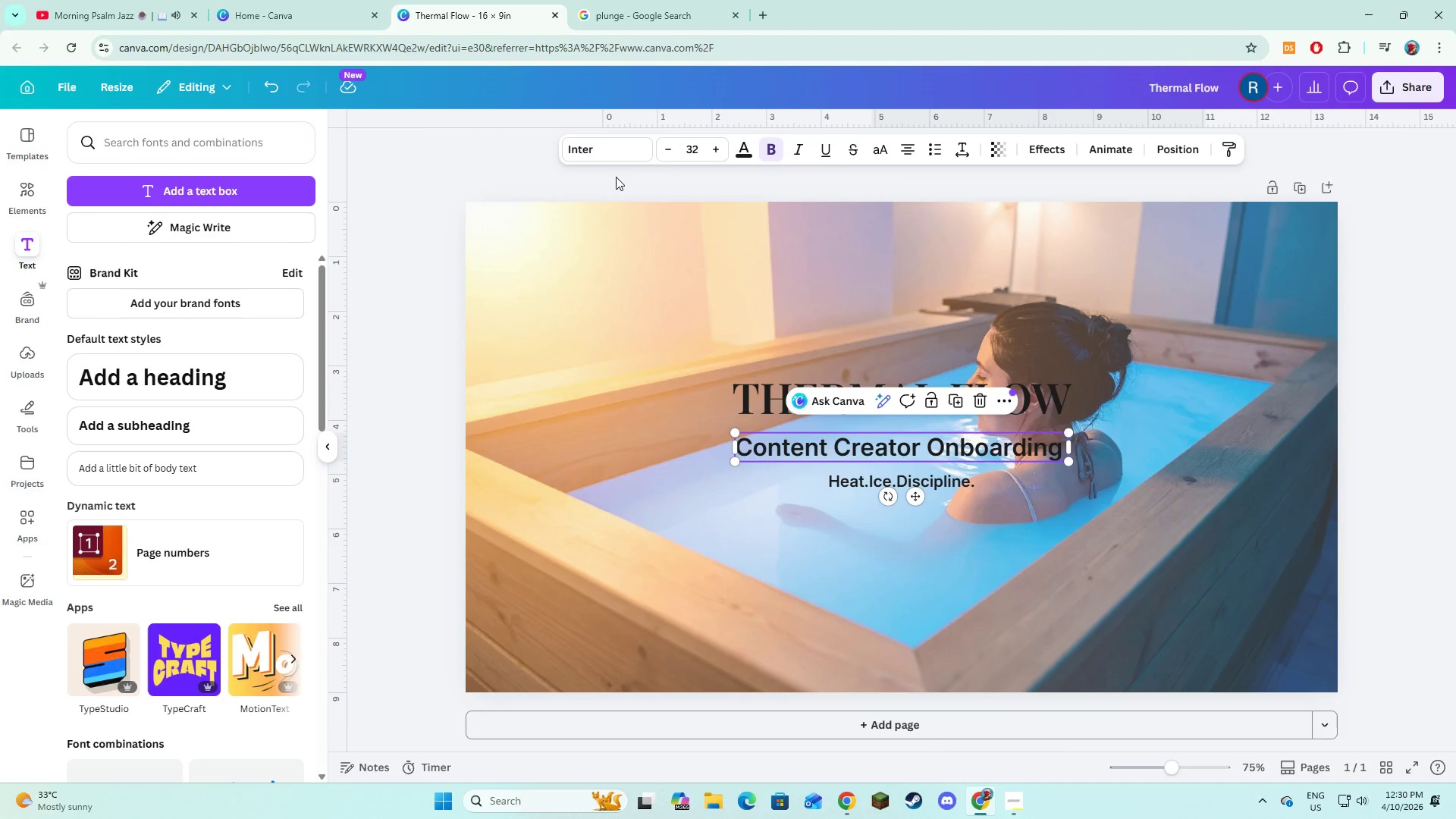 
left_click([603, 158])
 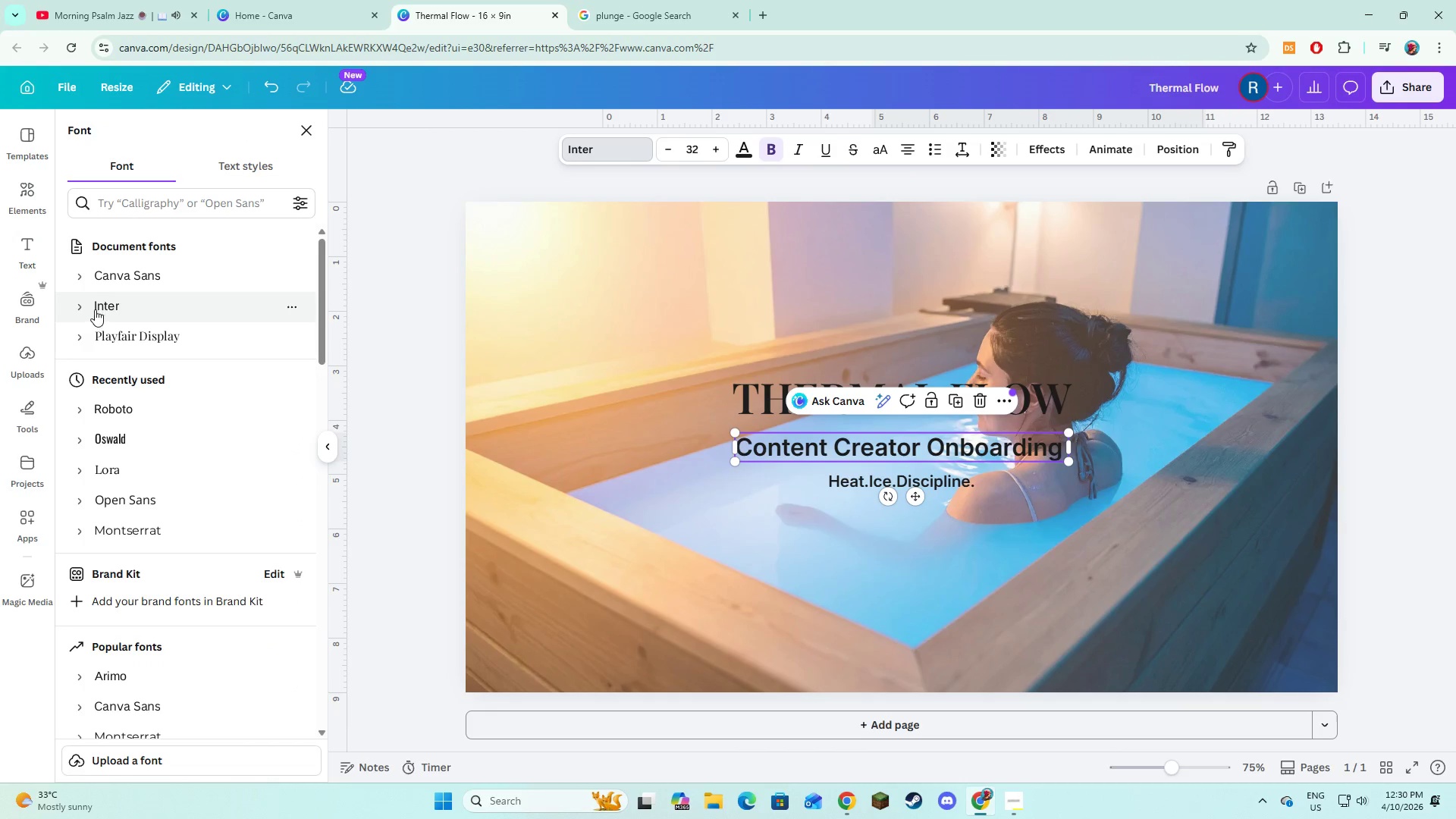 
left_click([90, 309])
 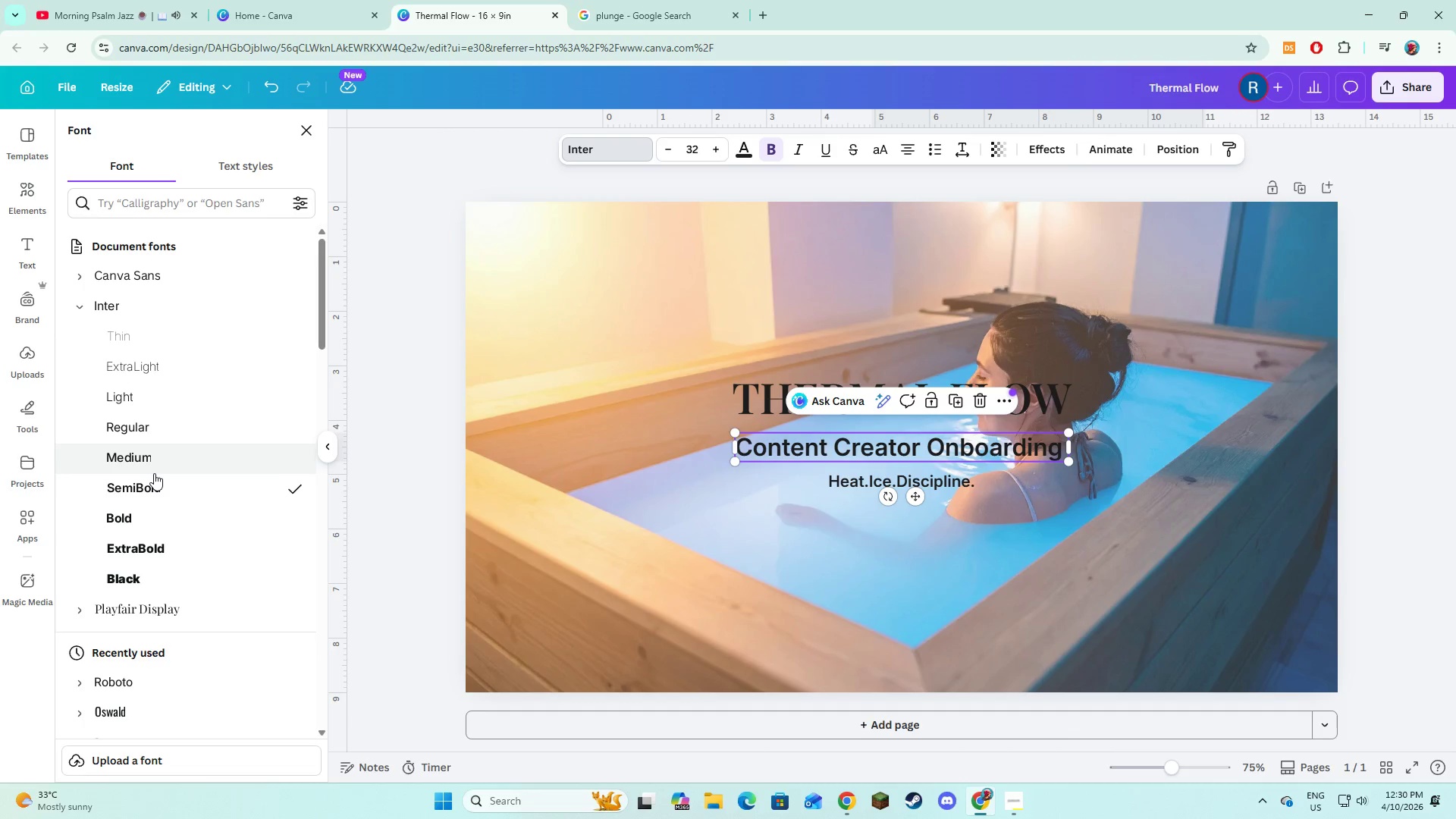 
wait(10.19)
 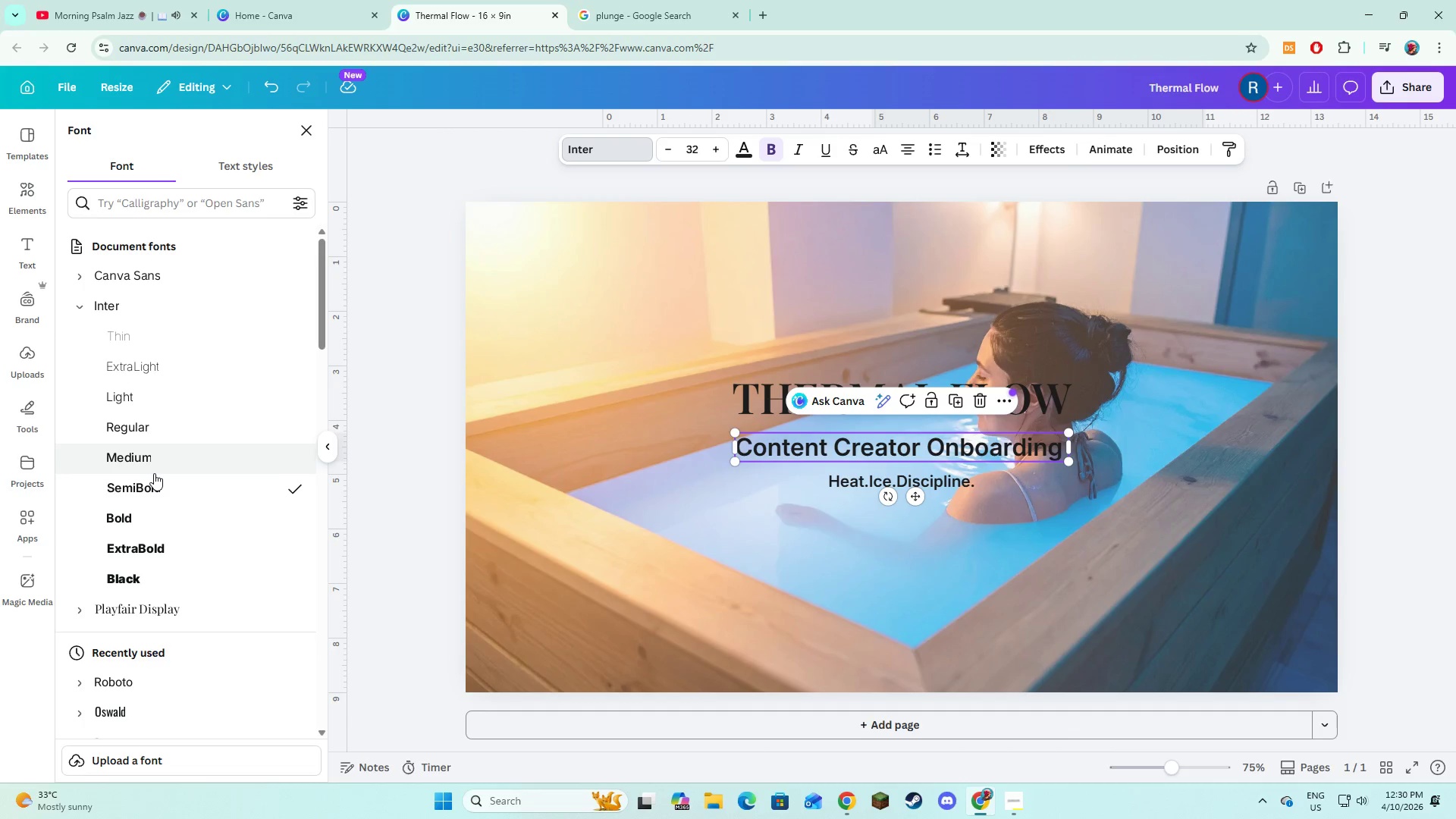 
left_click([836, 472])
 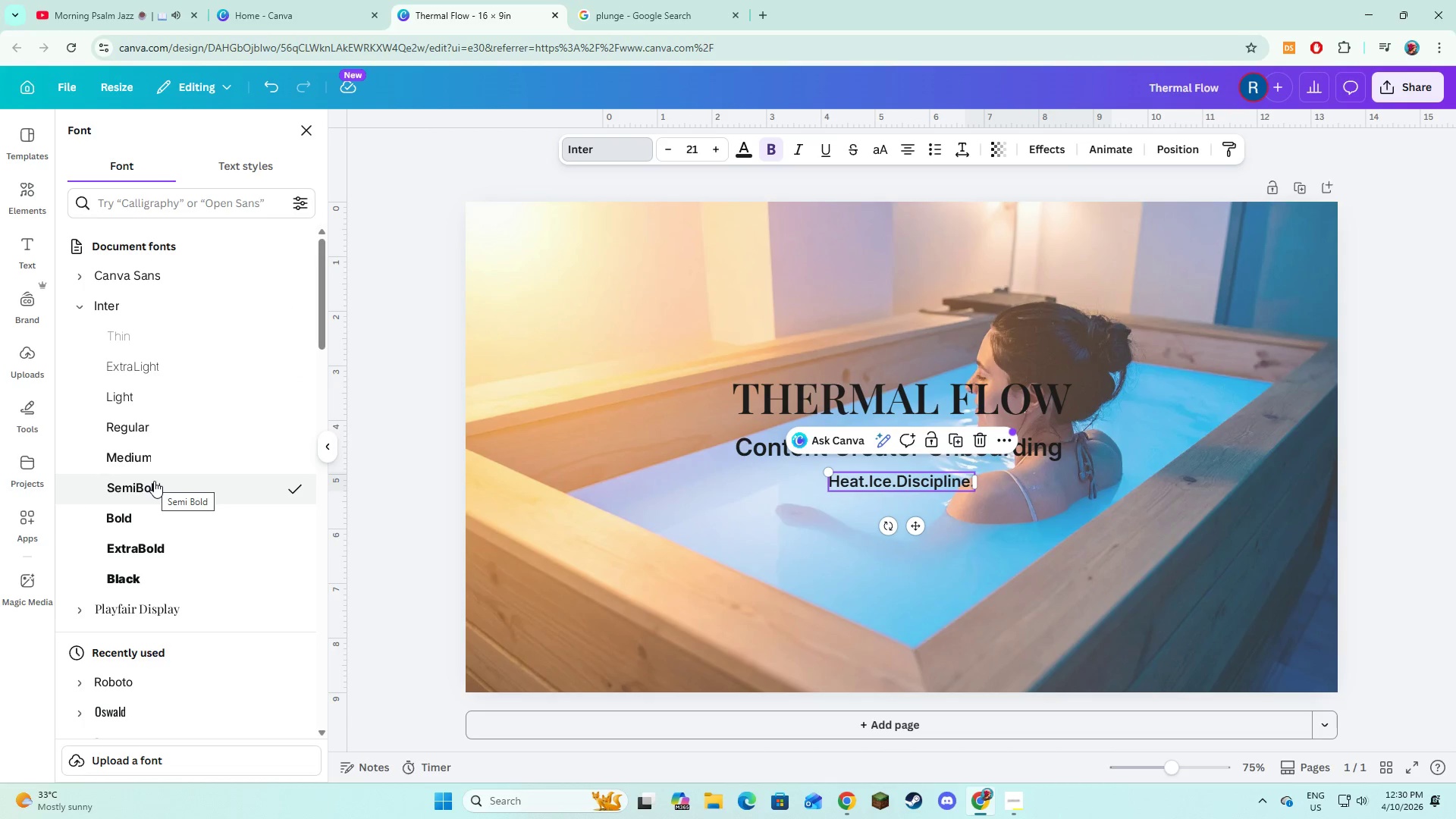 
wait(7.53)
 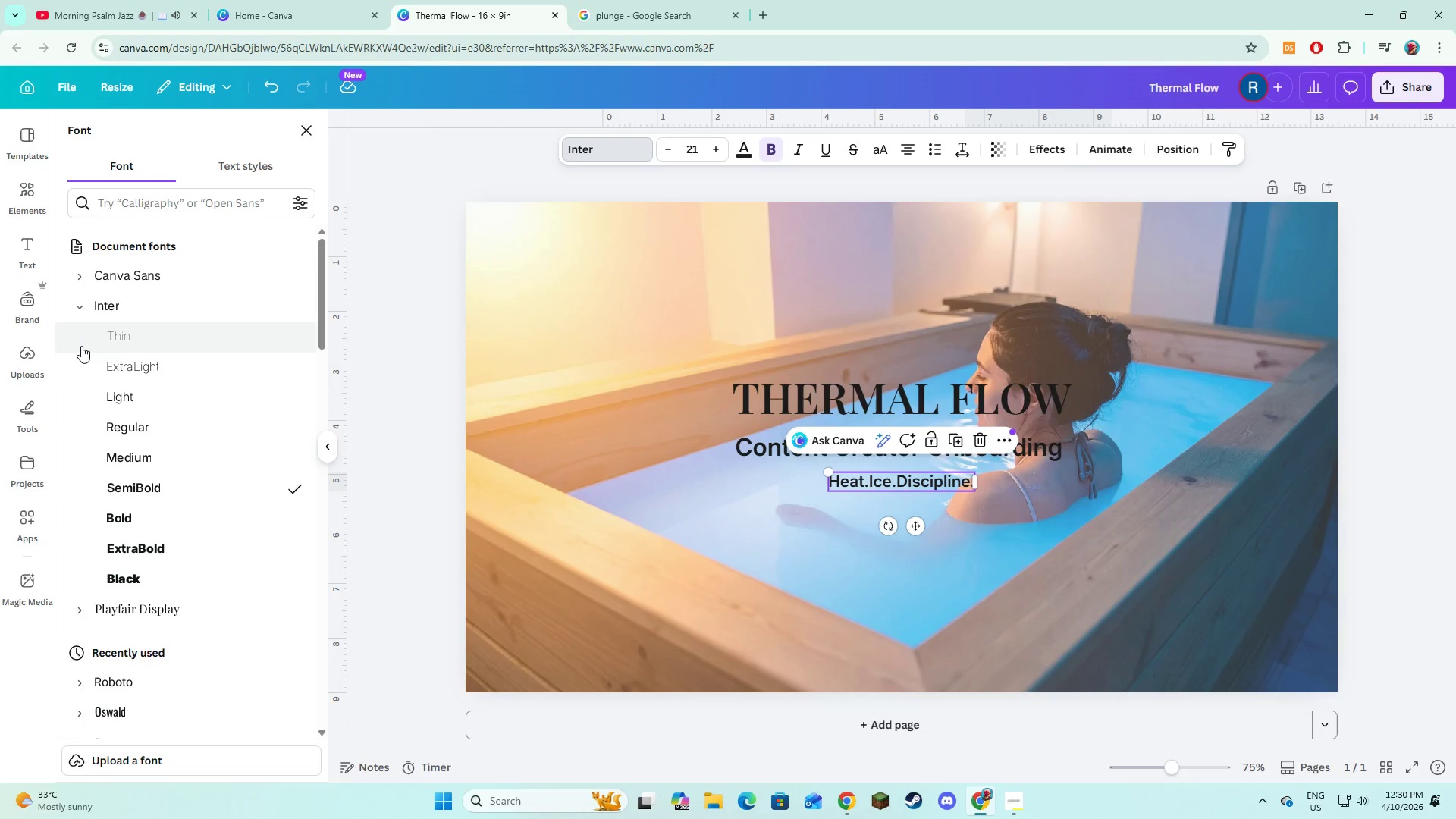 
left_click([776, 450])
 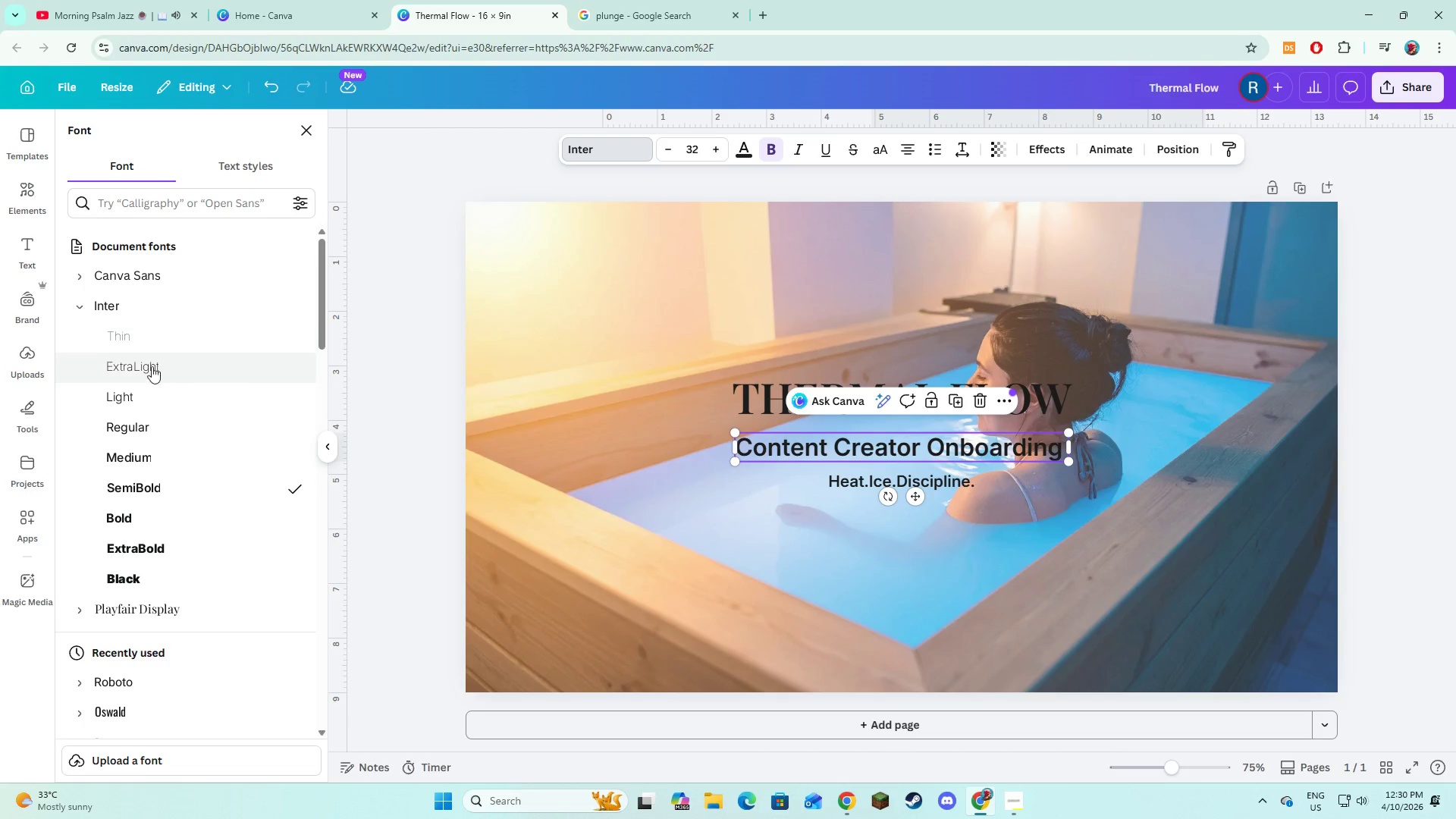 
left_click([168, 423])
 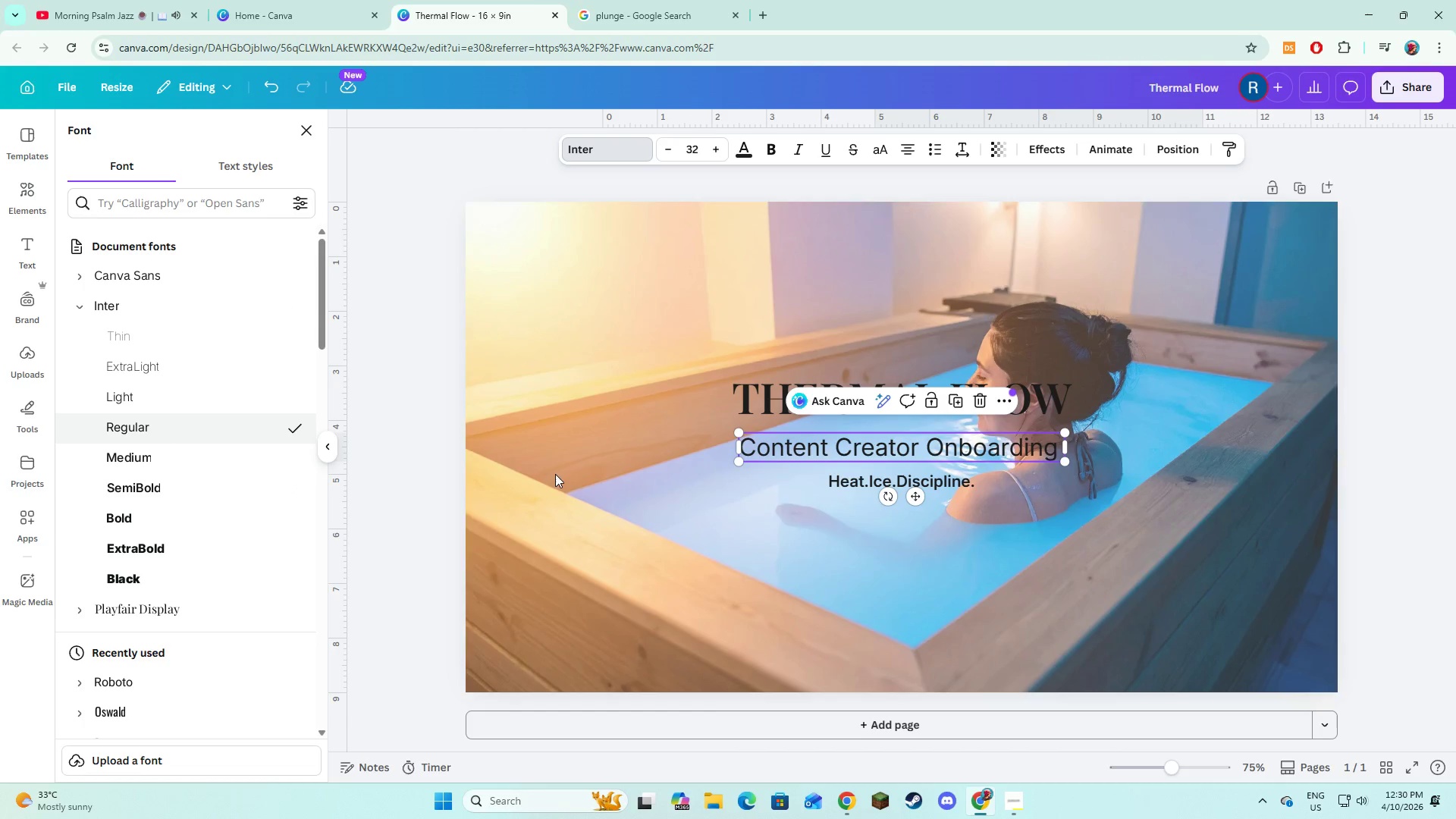 
left_click([745, 567])
 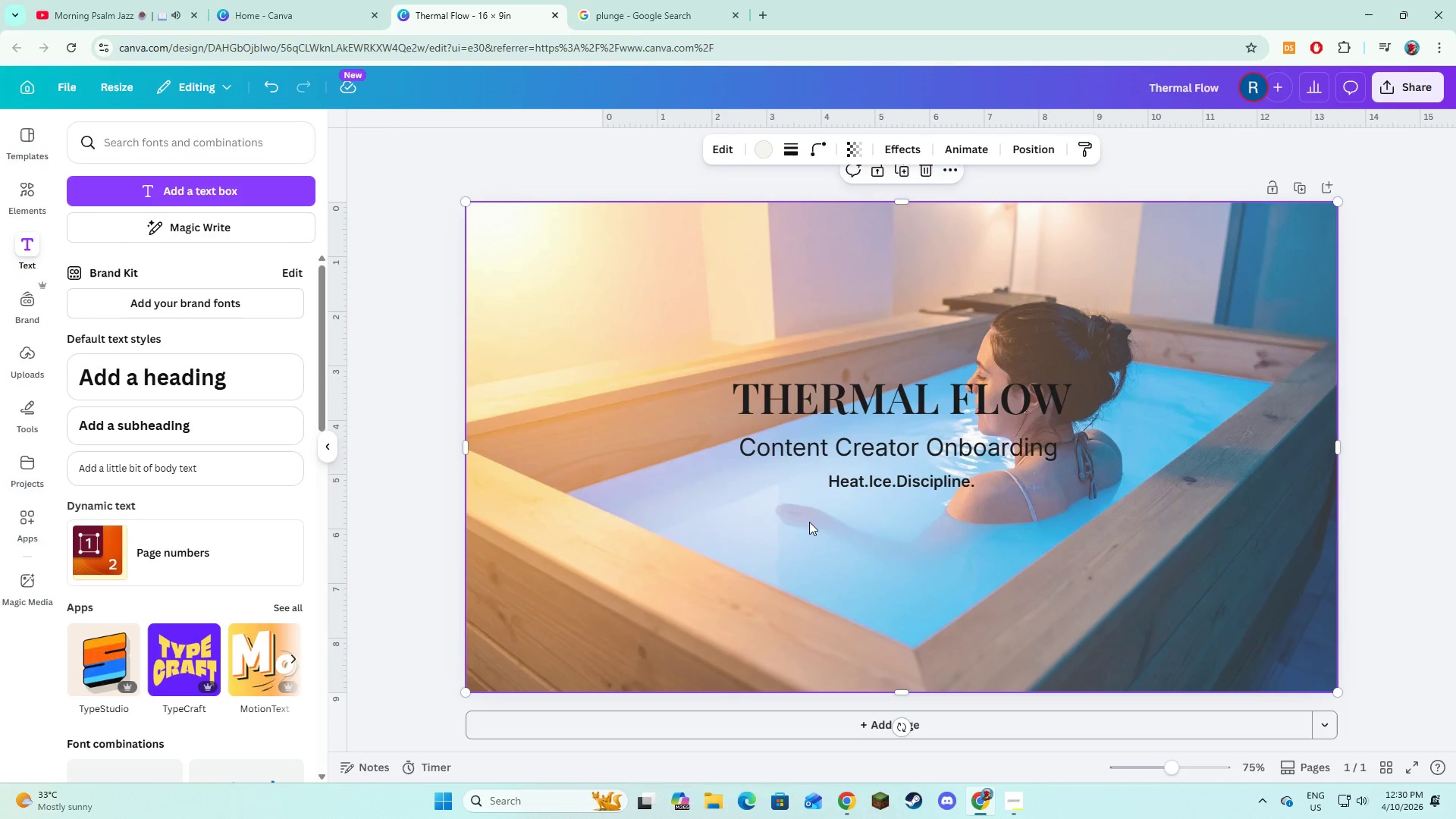 
wait(13.94)
 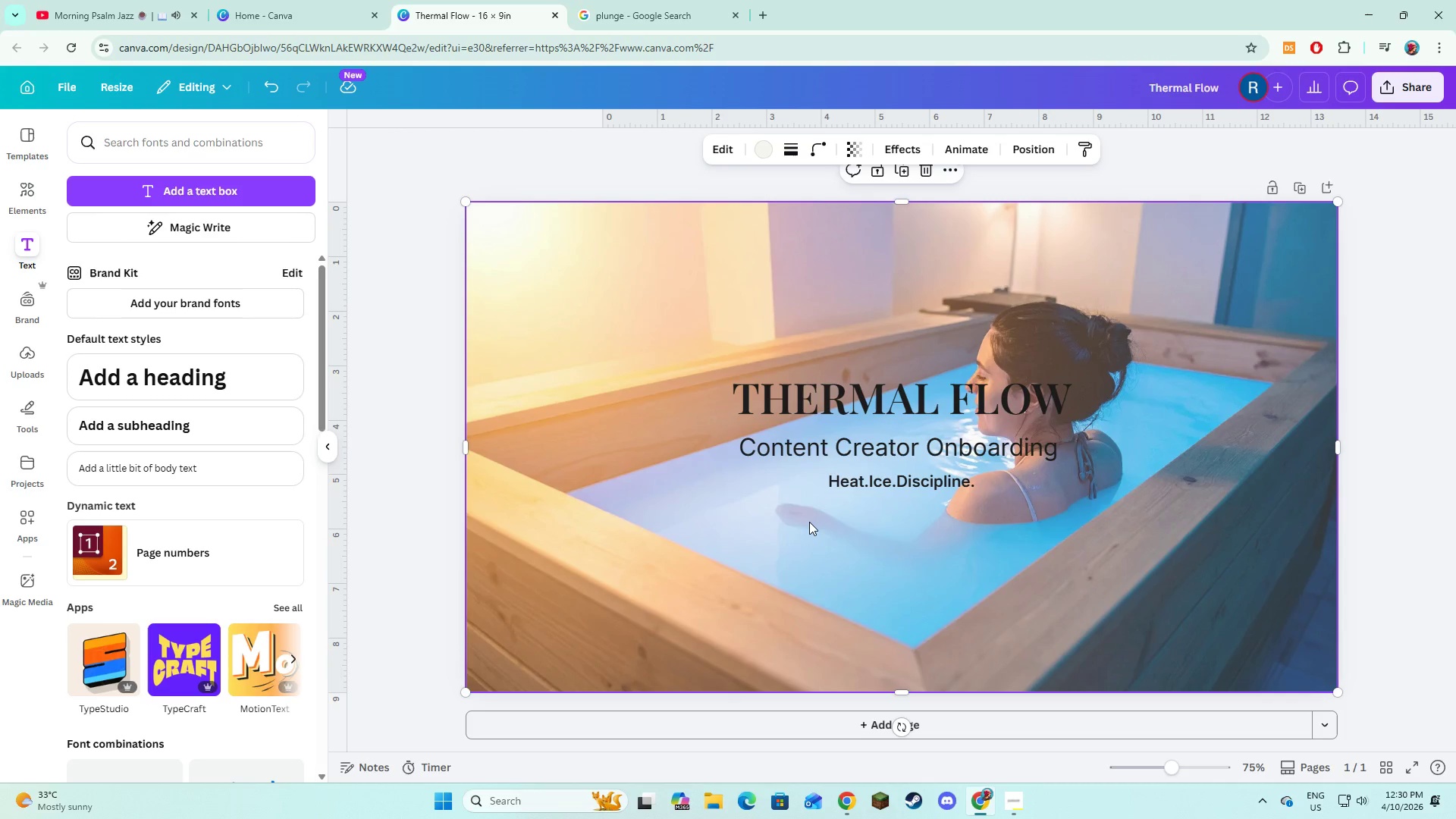 
left_click([845, 380])
 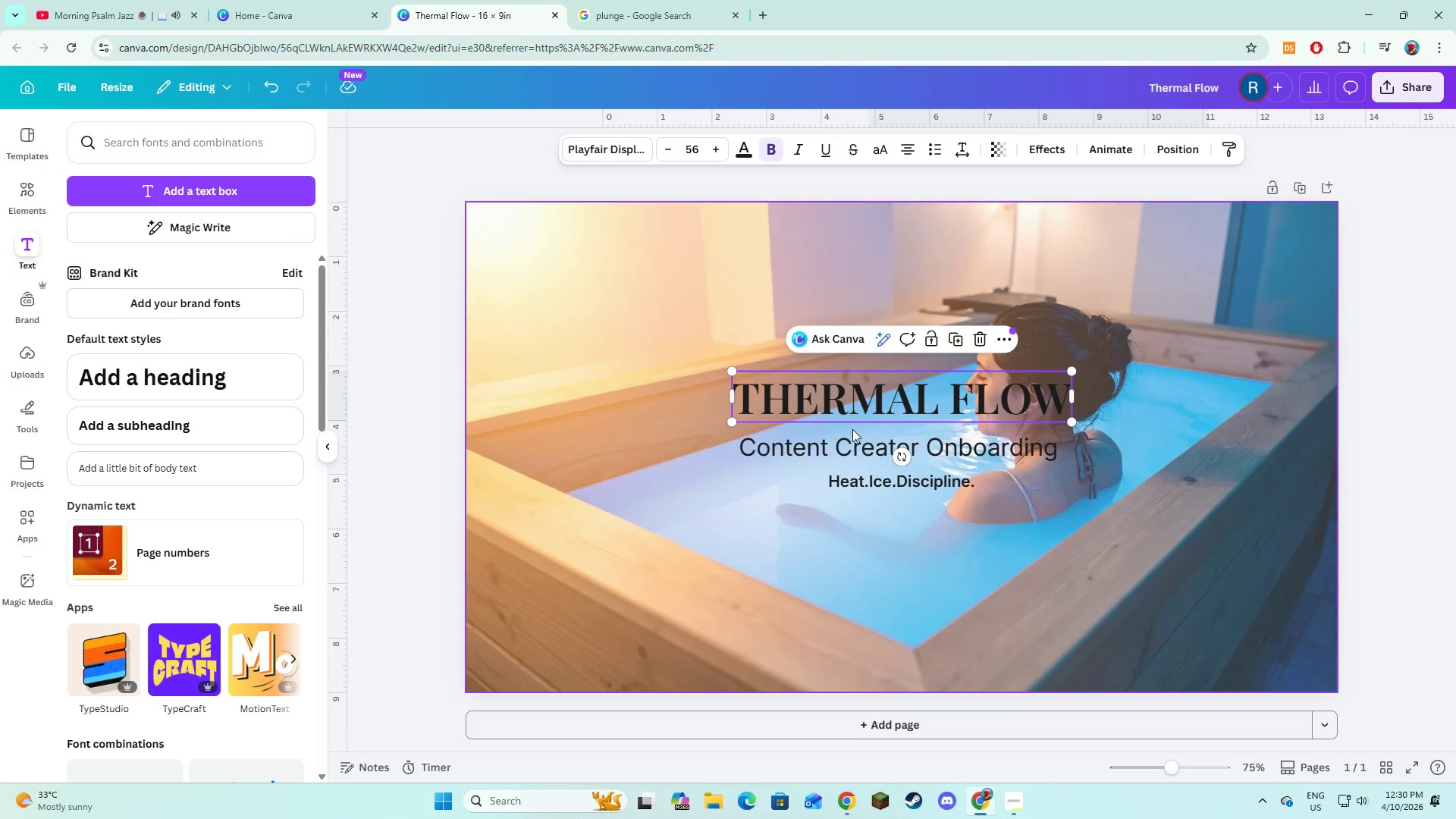 
hold_key(key=ShiftLeft, duration=1.17)
left_click([851, 442])
 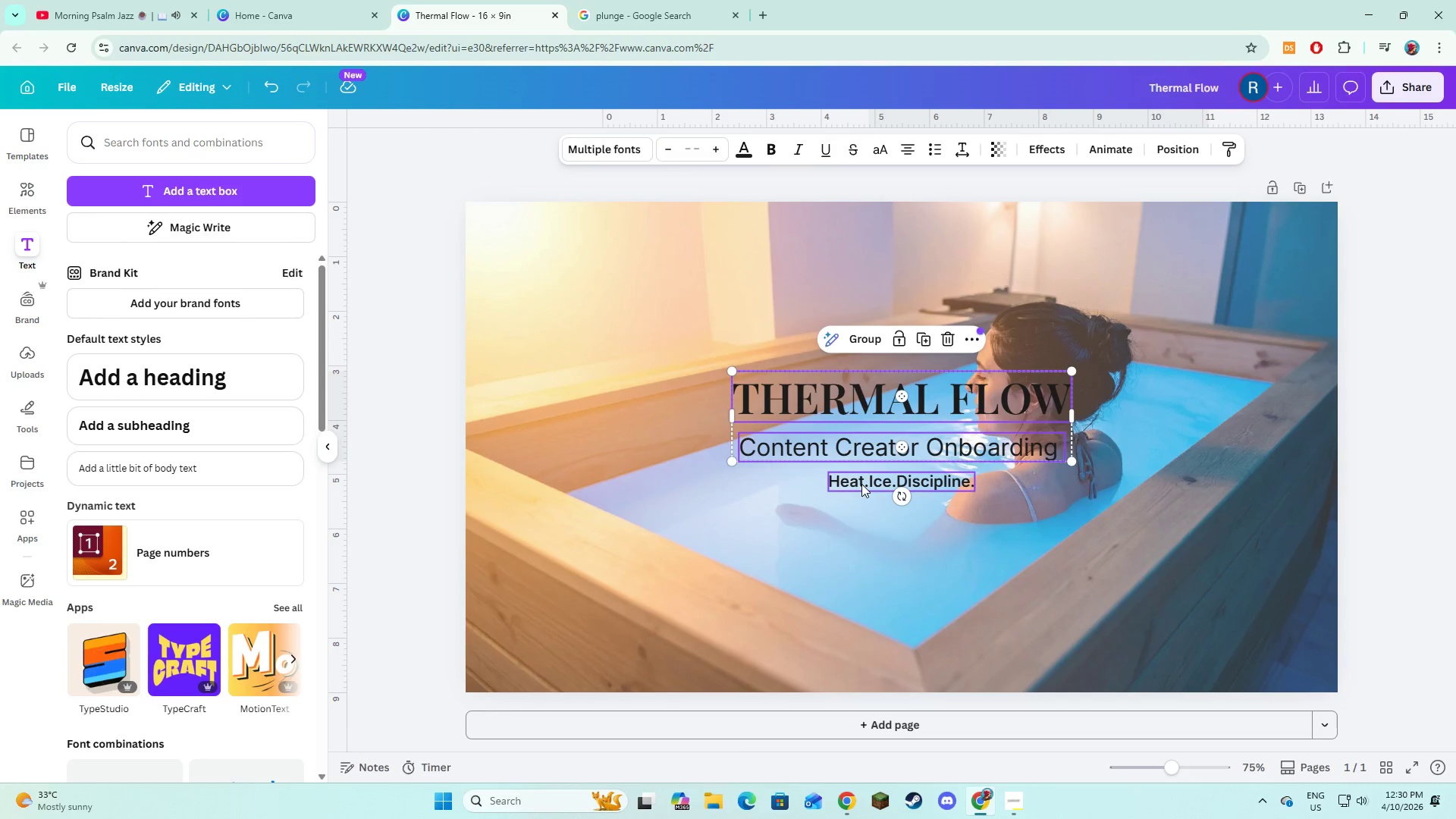 
double_click([861, 484])
 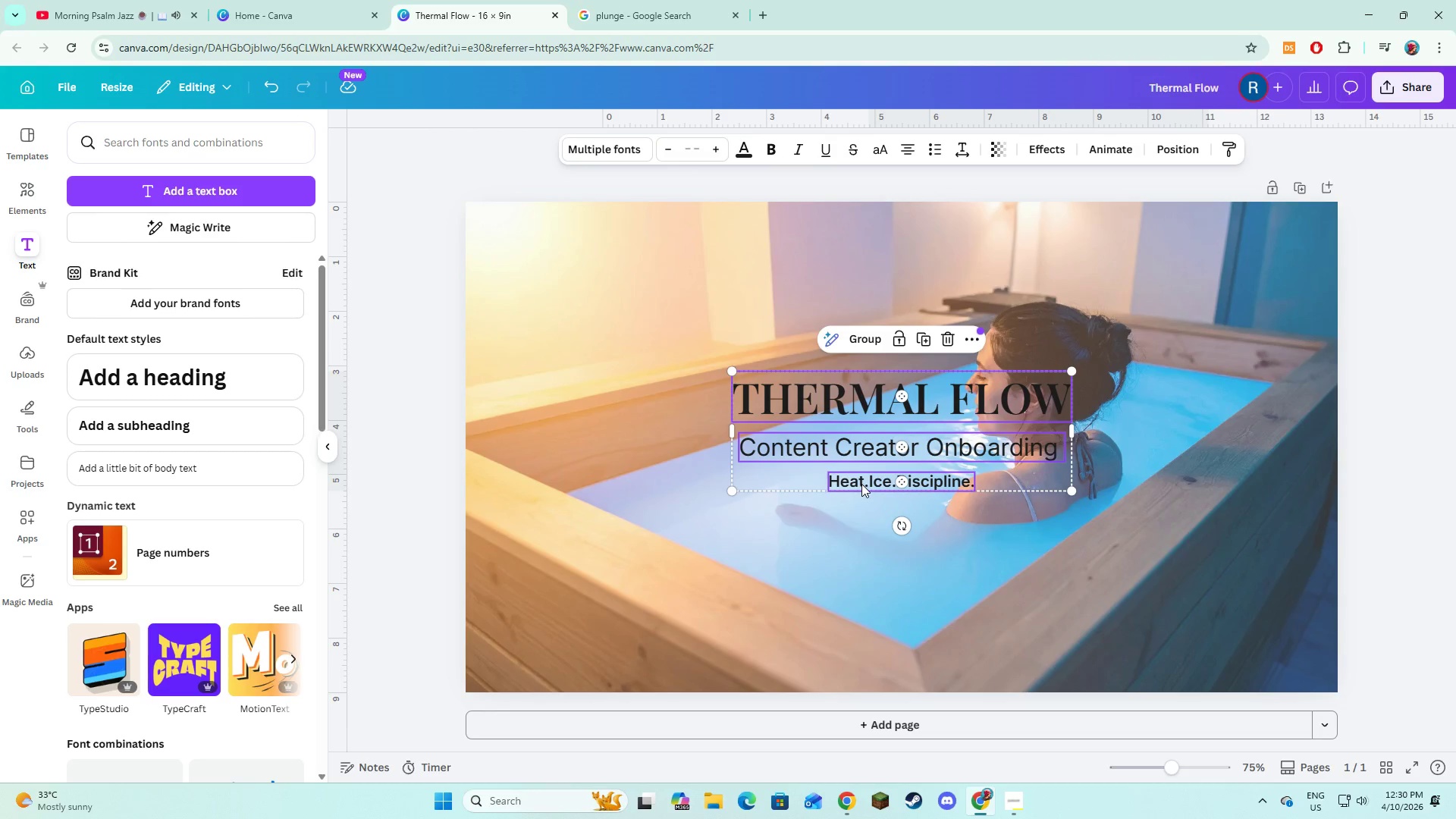 
left_click_drag(start_coordinate=[861, 484], to_coordinate=[650, 490])
 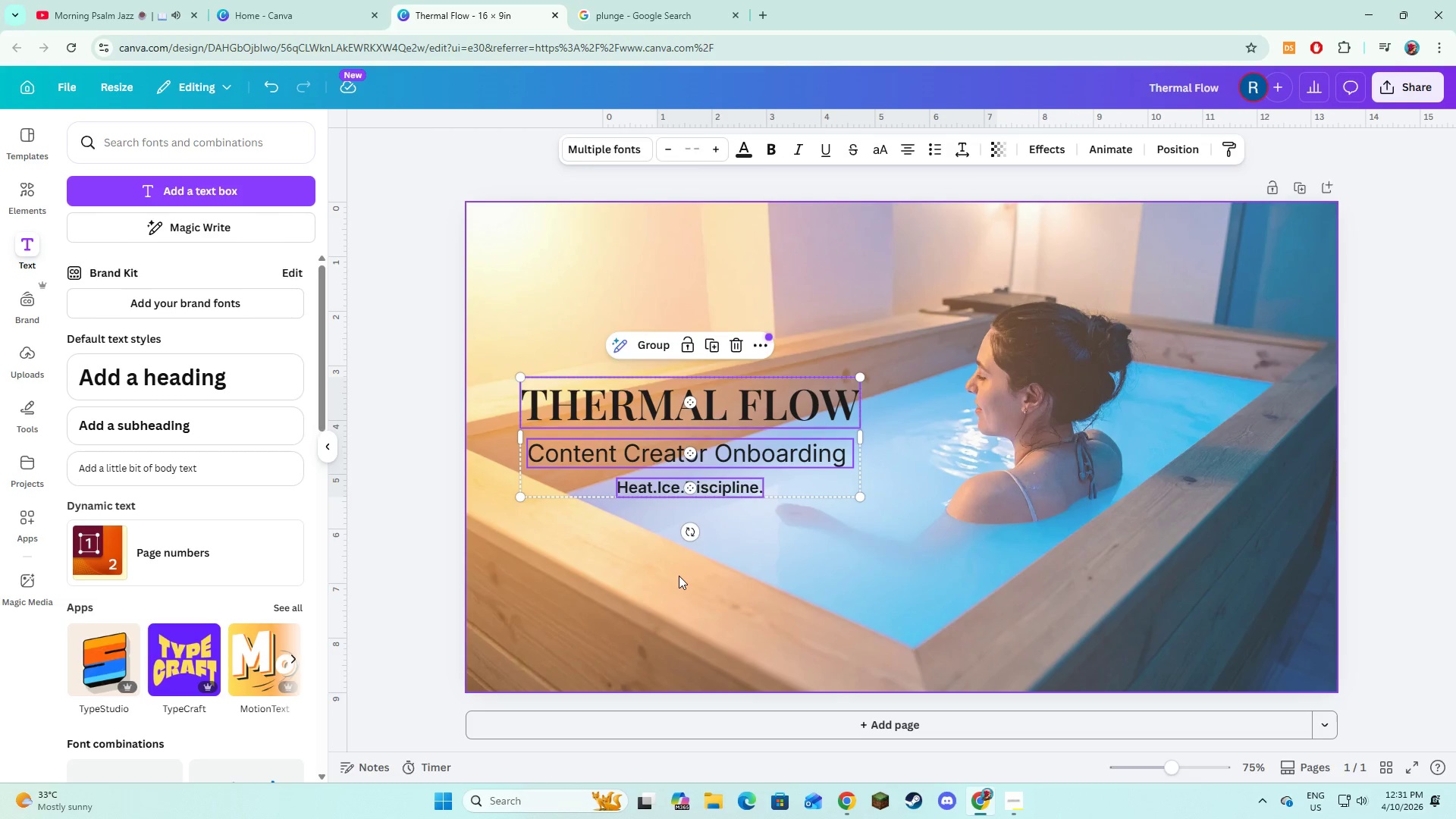 
left_click([679, 576])
 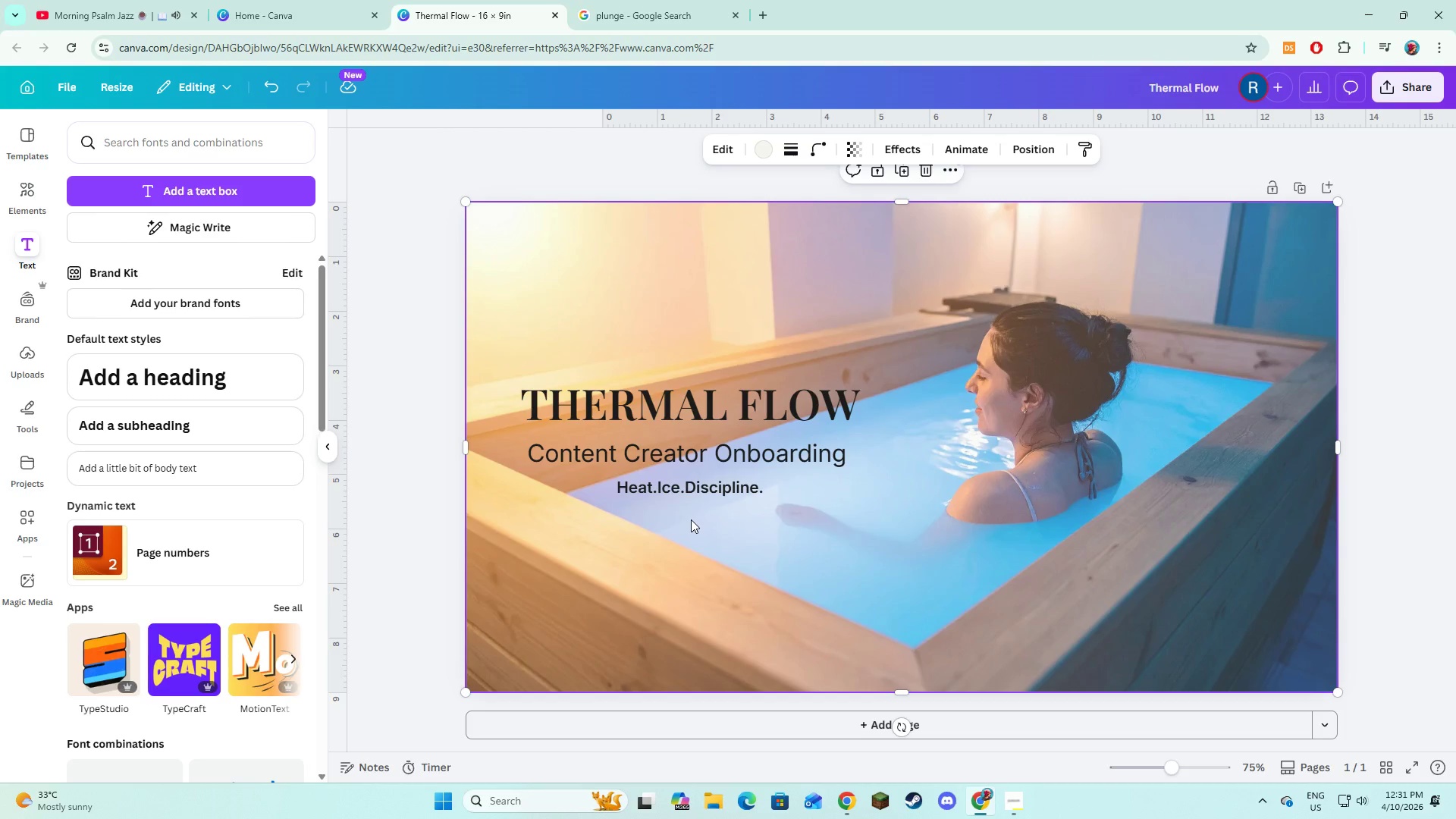 
scroll: coordinate [709, 531], scroll_direction: down, amount: 4.0
 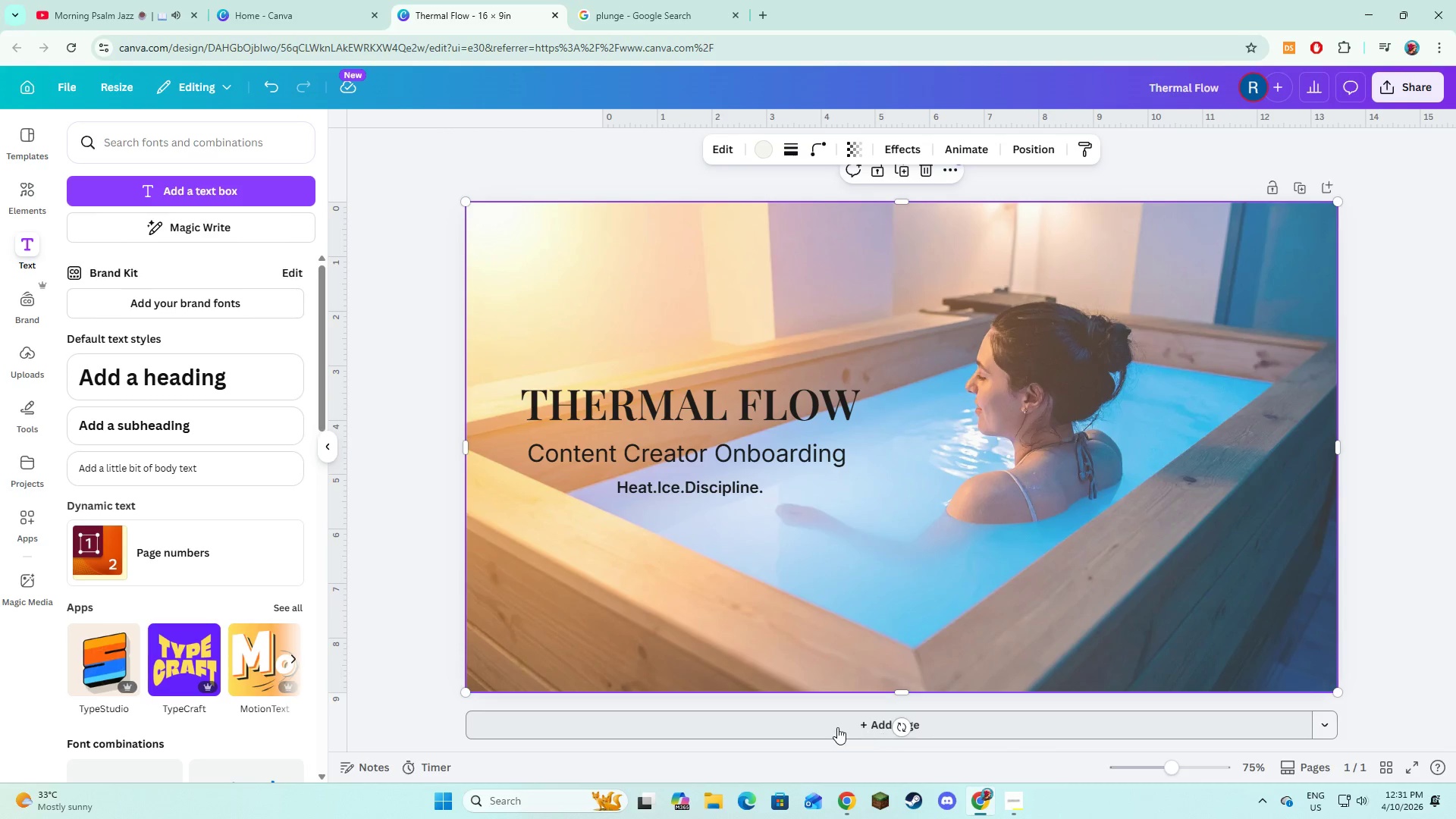 
left_click([836, 727])
 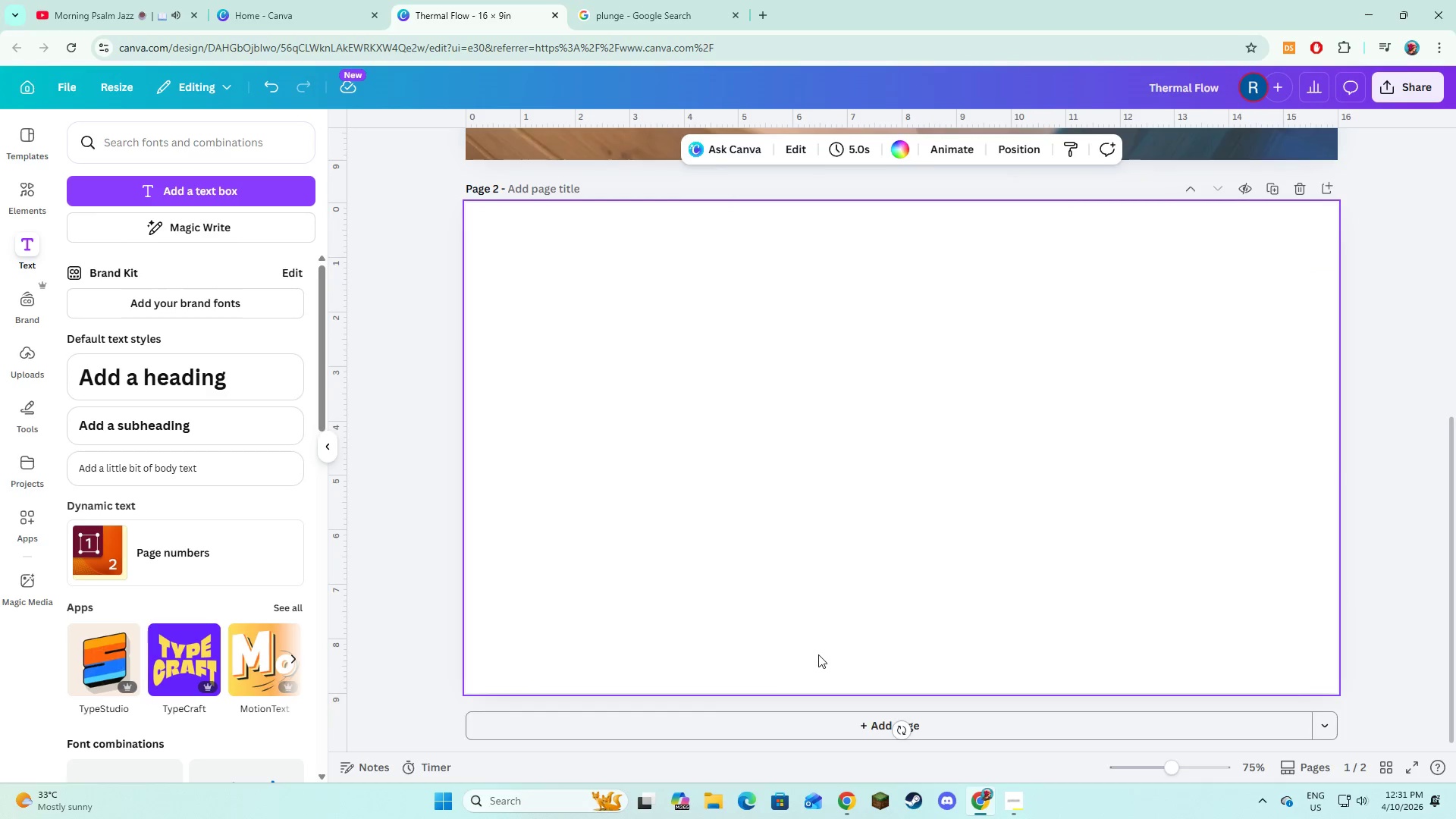 
scroll: coordinate [818, 654], scroll_direction: up, amount: 3.0
 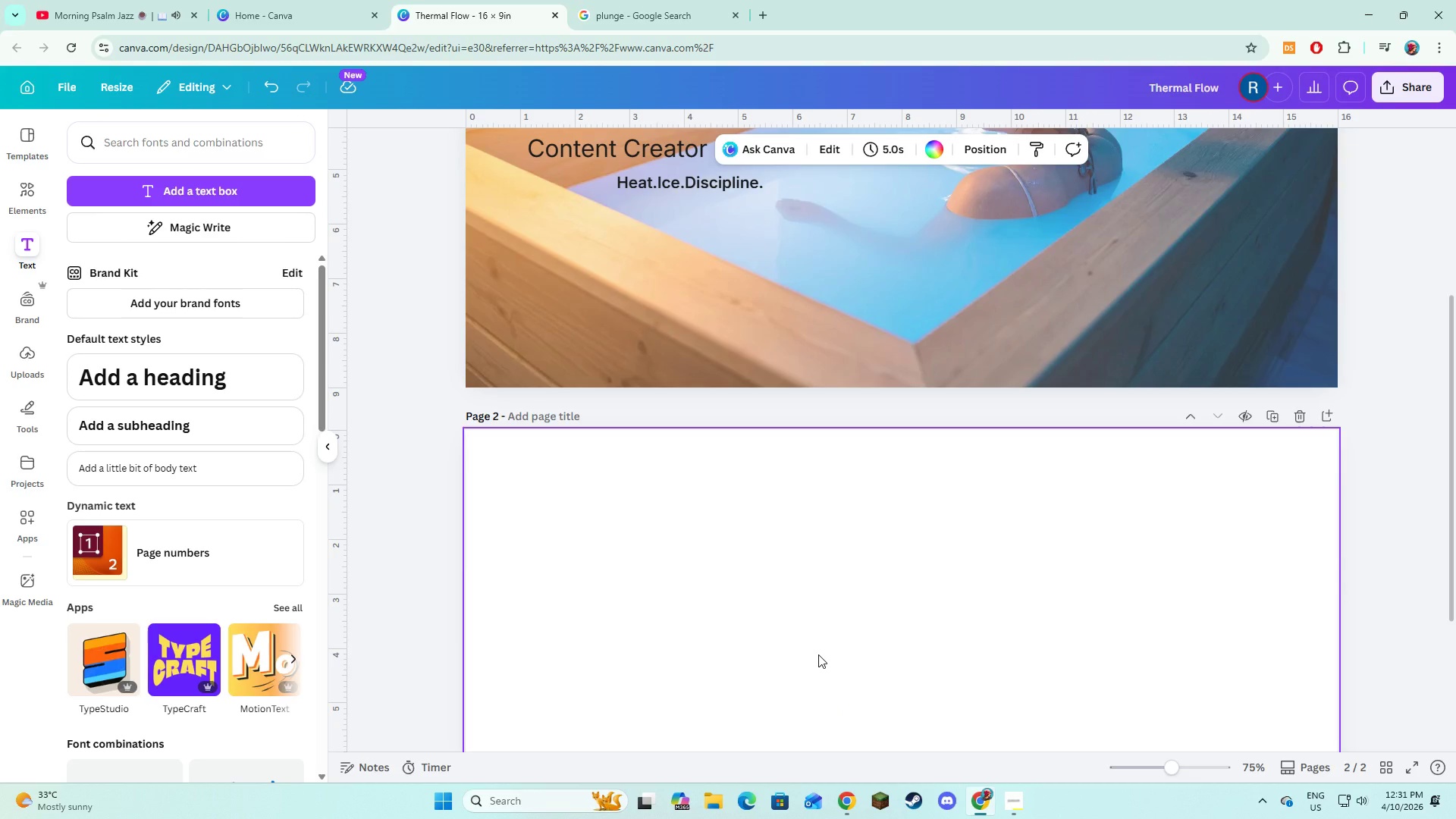 
scroll: coordinate [818, 654], scroll_direction: down, amount: 2.0
 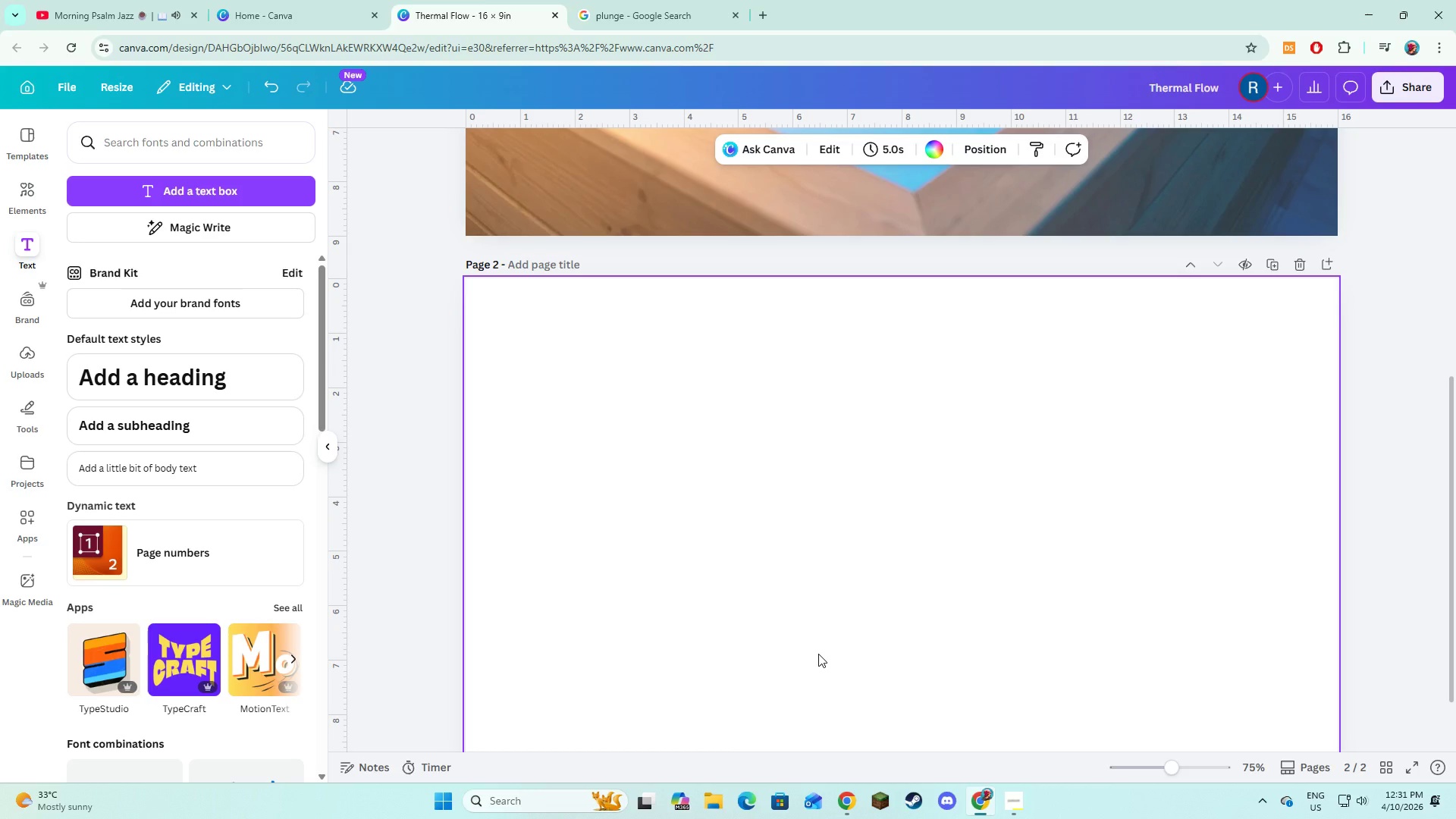 
wait(13.54)
 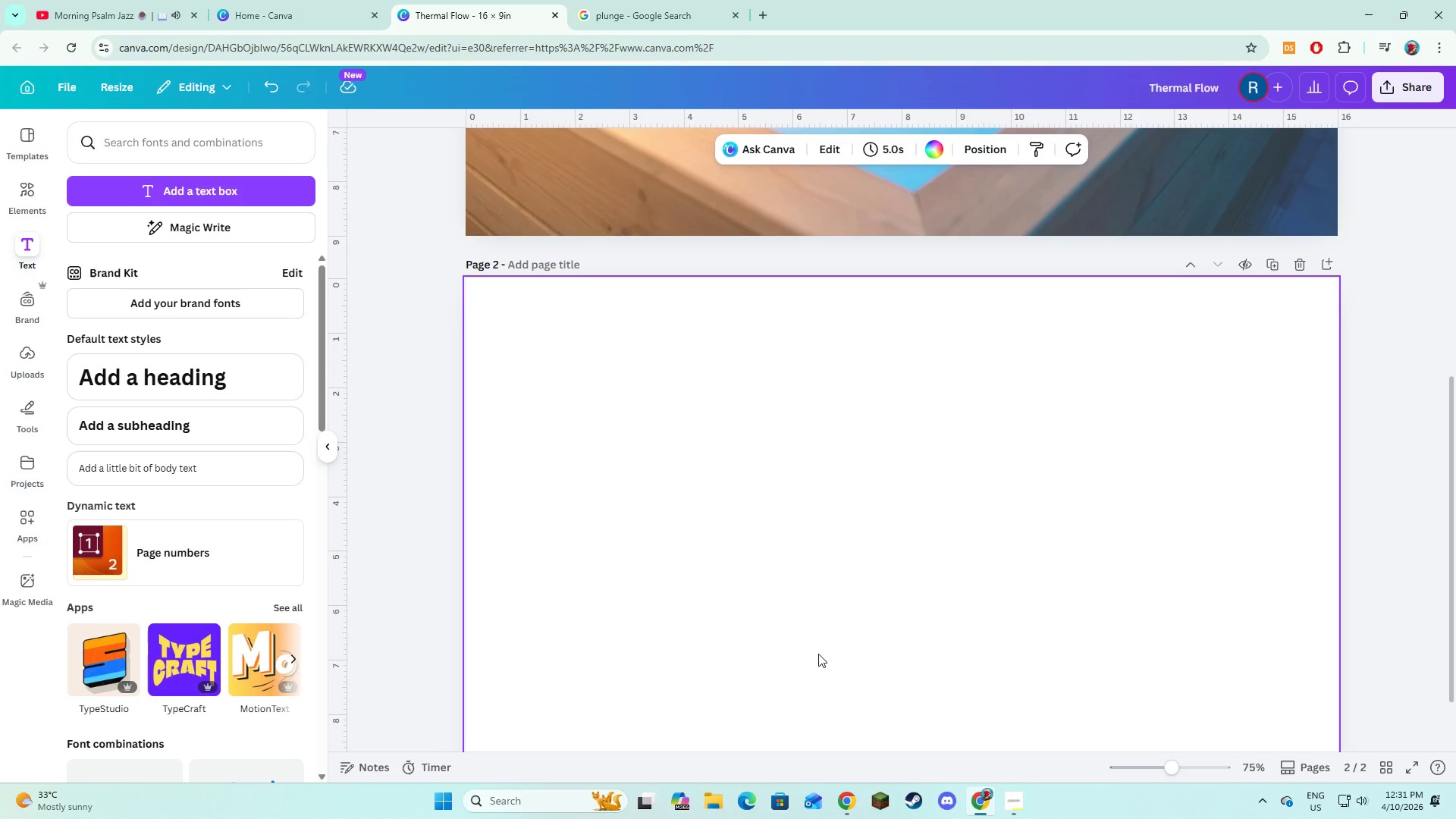 
left_click([18, 193])
 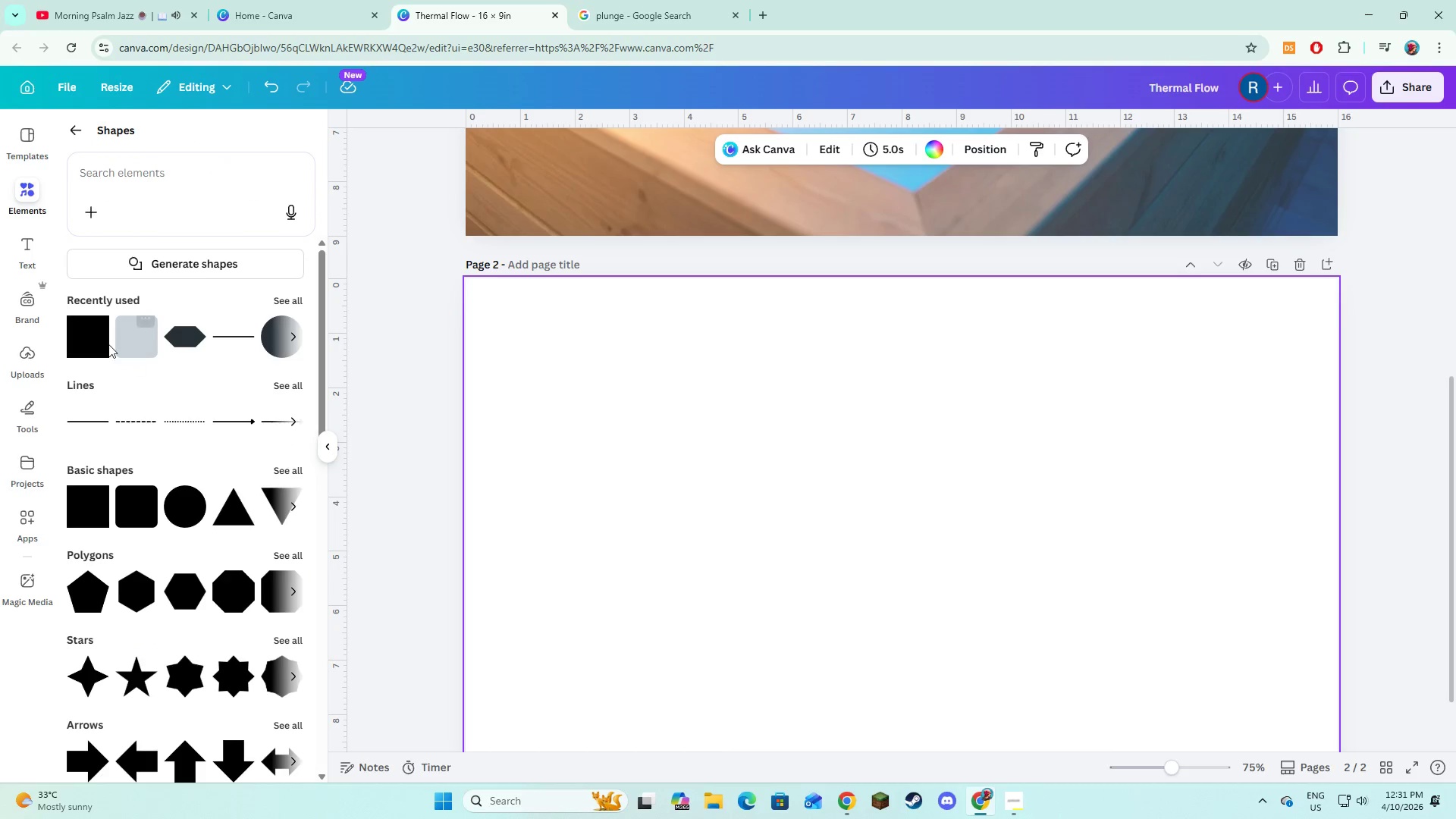 
left_click([127, 346])
 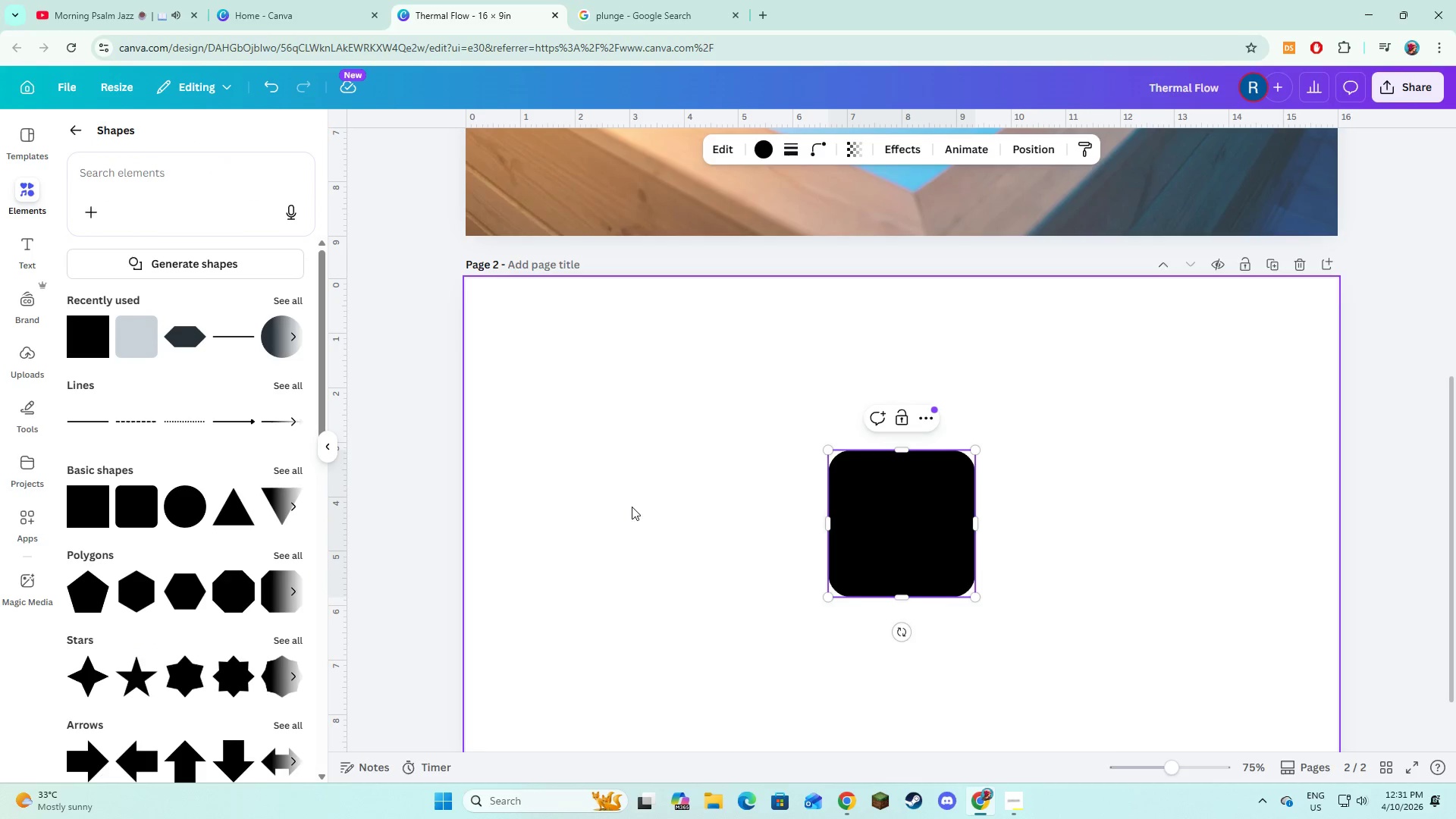 
double_click([851, 538])
 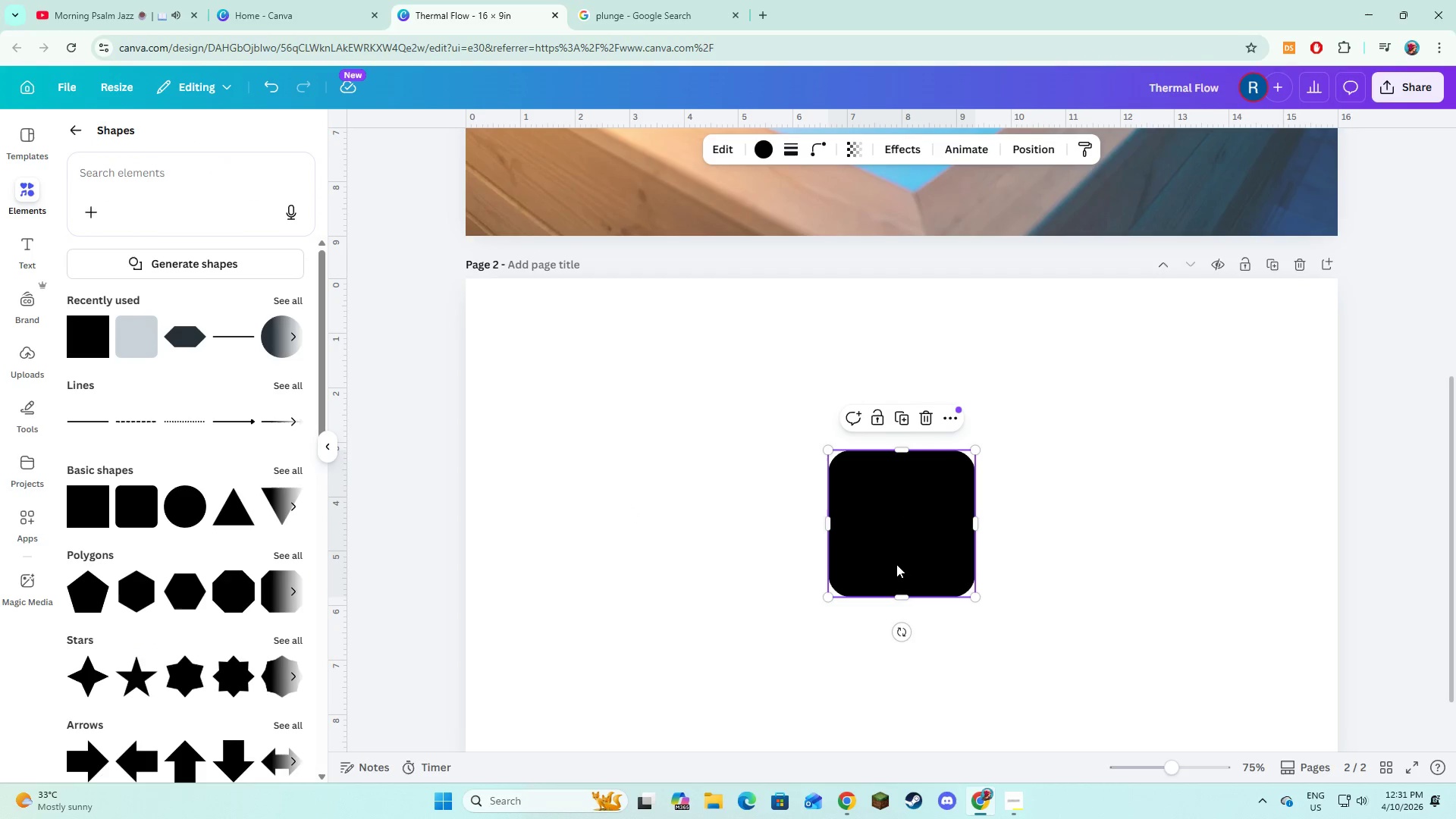 
left_click_drag(start_coordinate=[896, 564], to_coordinate=[702, 460])
 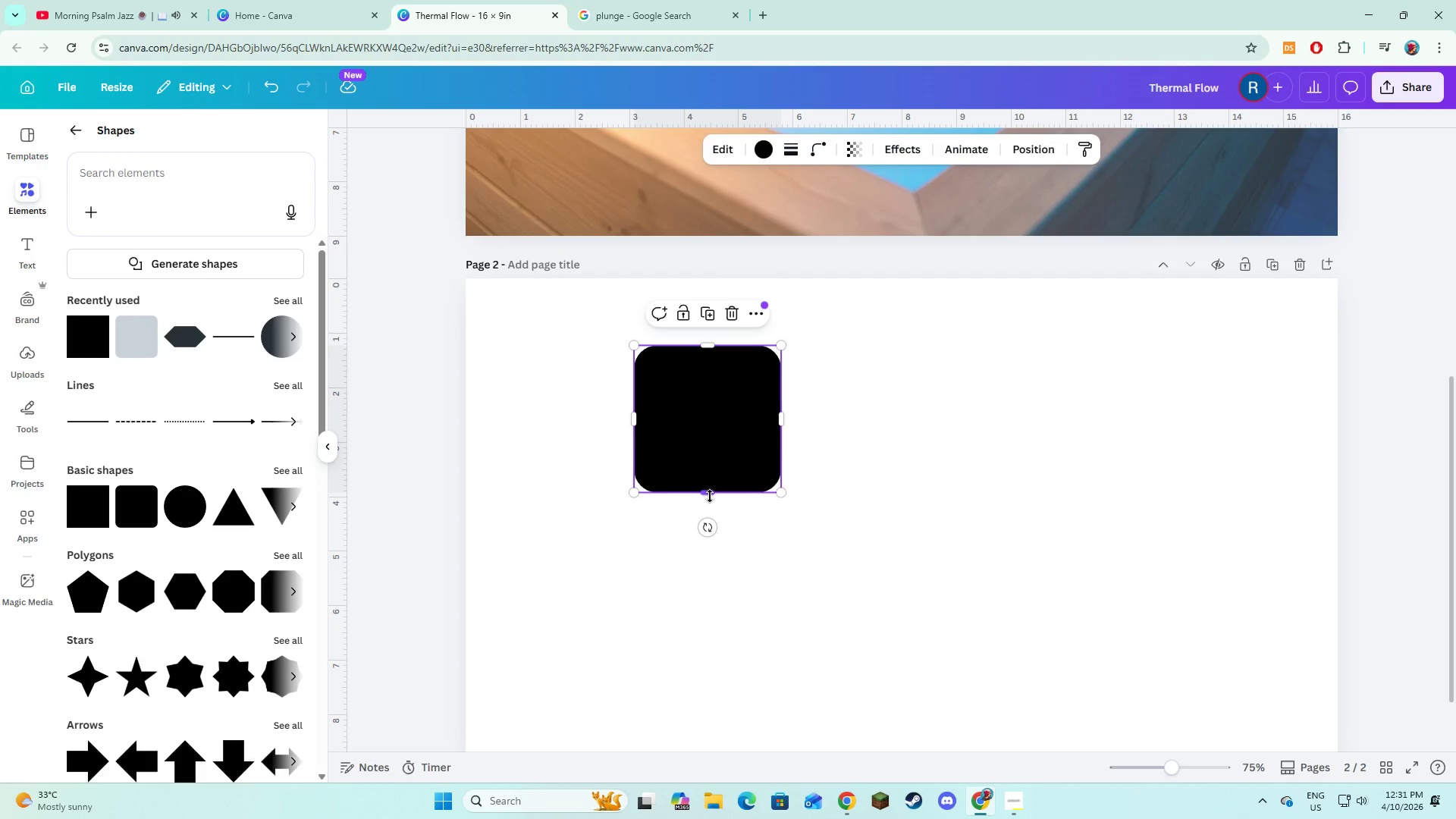 
left_click_drag(start_coordinate=[710, 496], to_coordinate=[694, 402])
 